 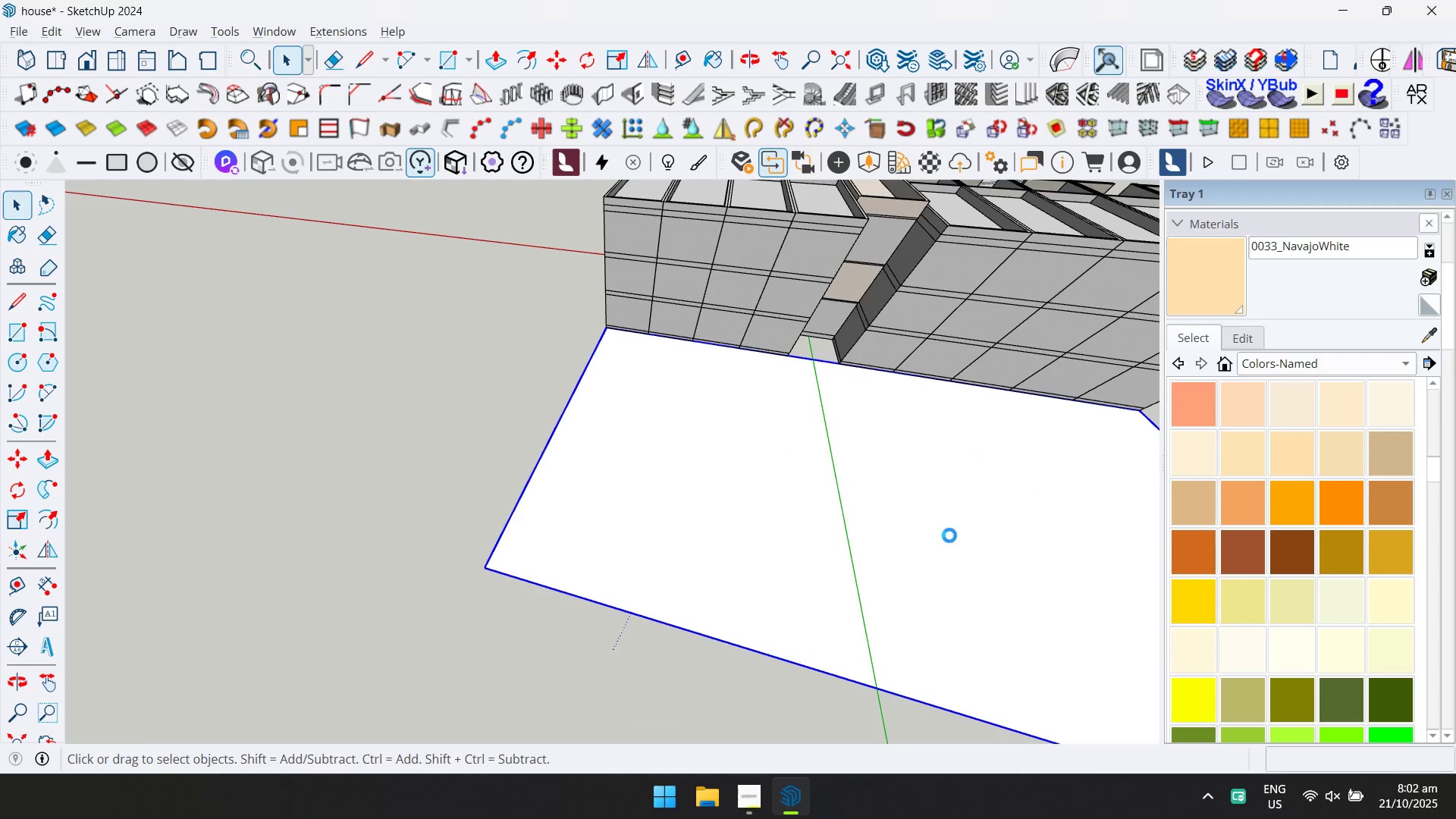 
triple_click([949, 535])
 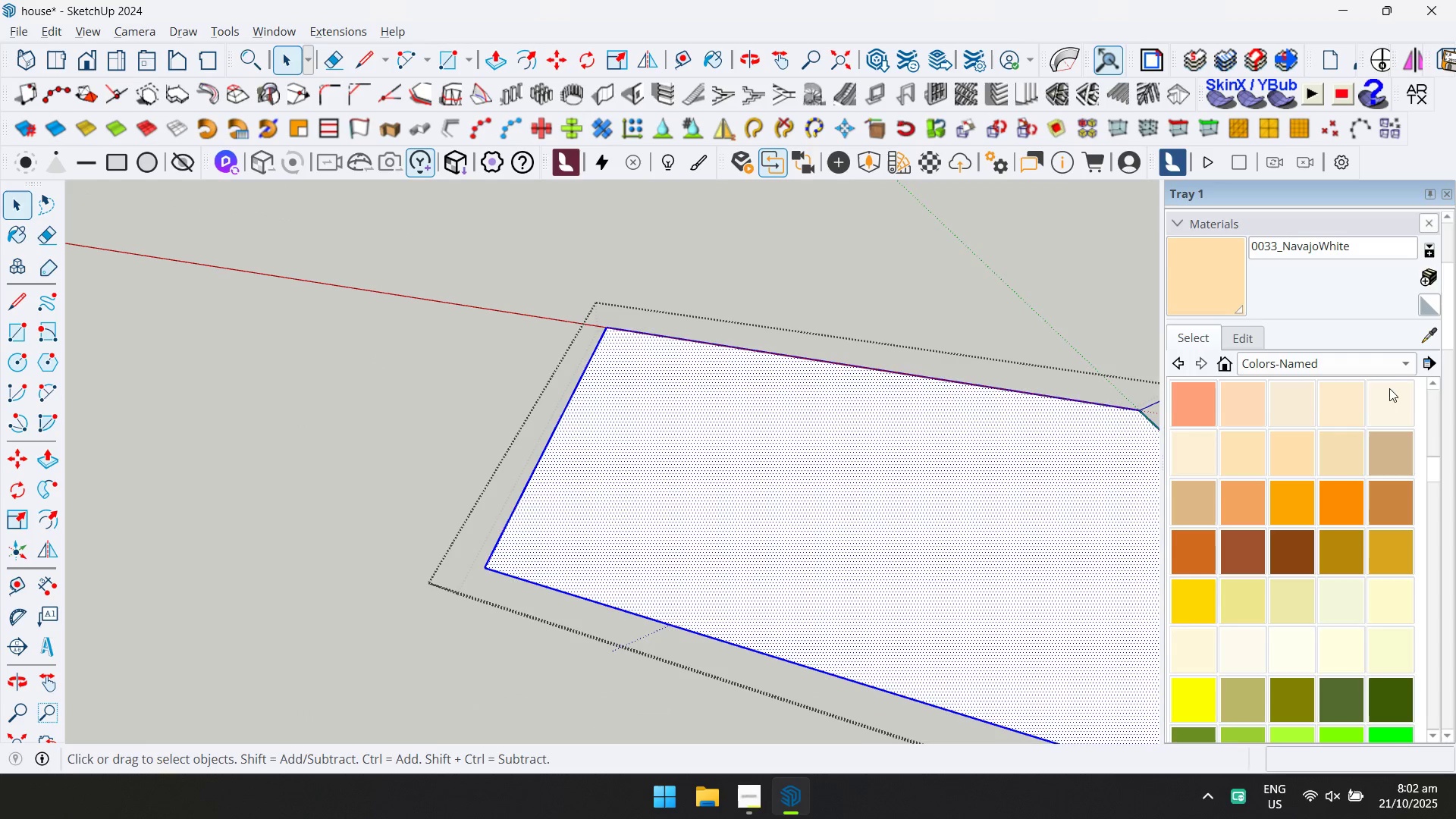 
left_click([1398, 360])
 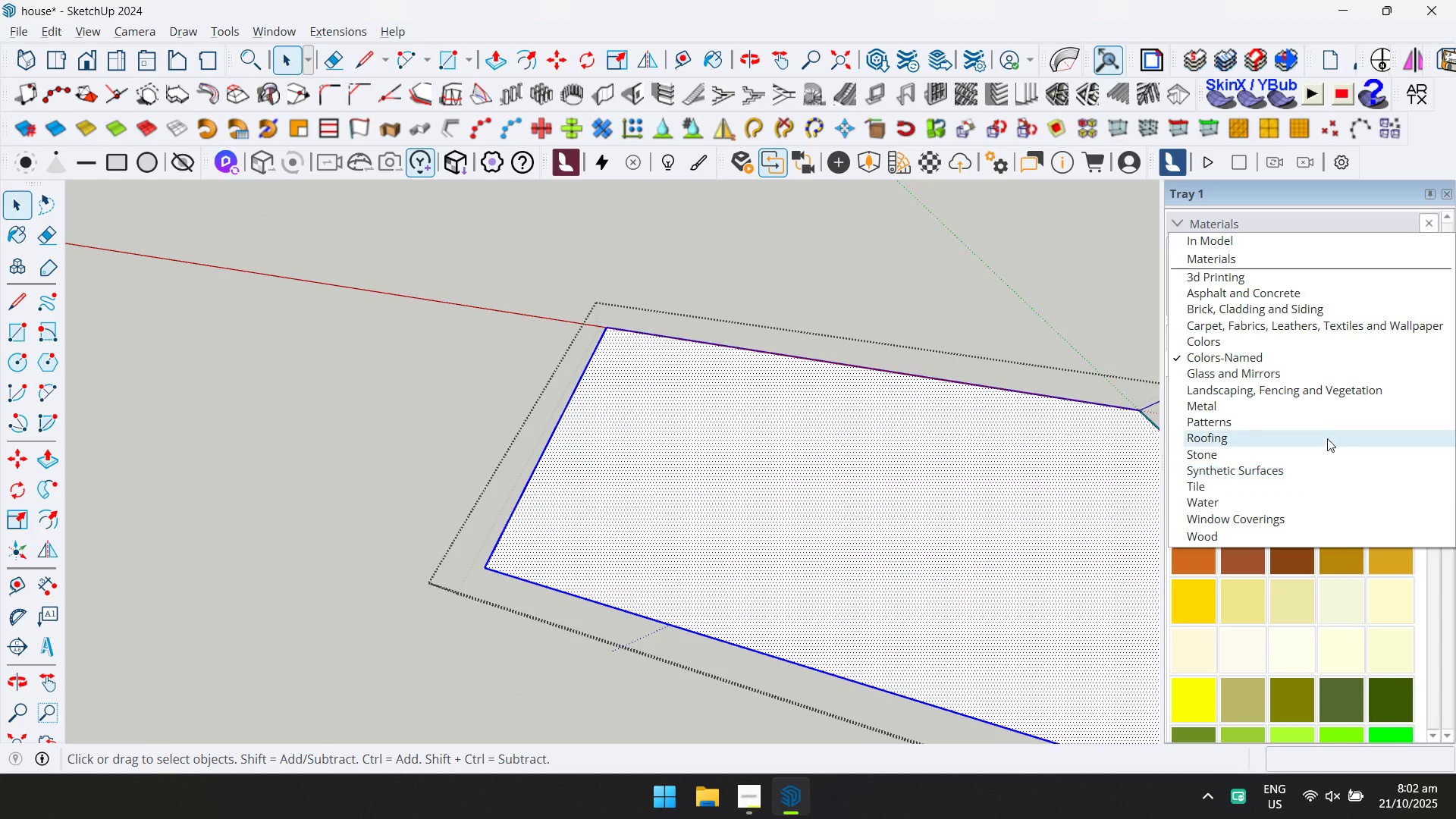 
left_click([1334, 394])
 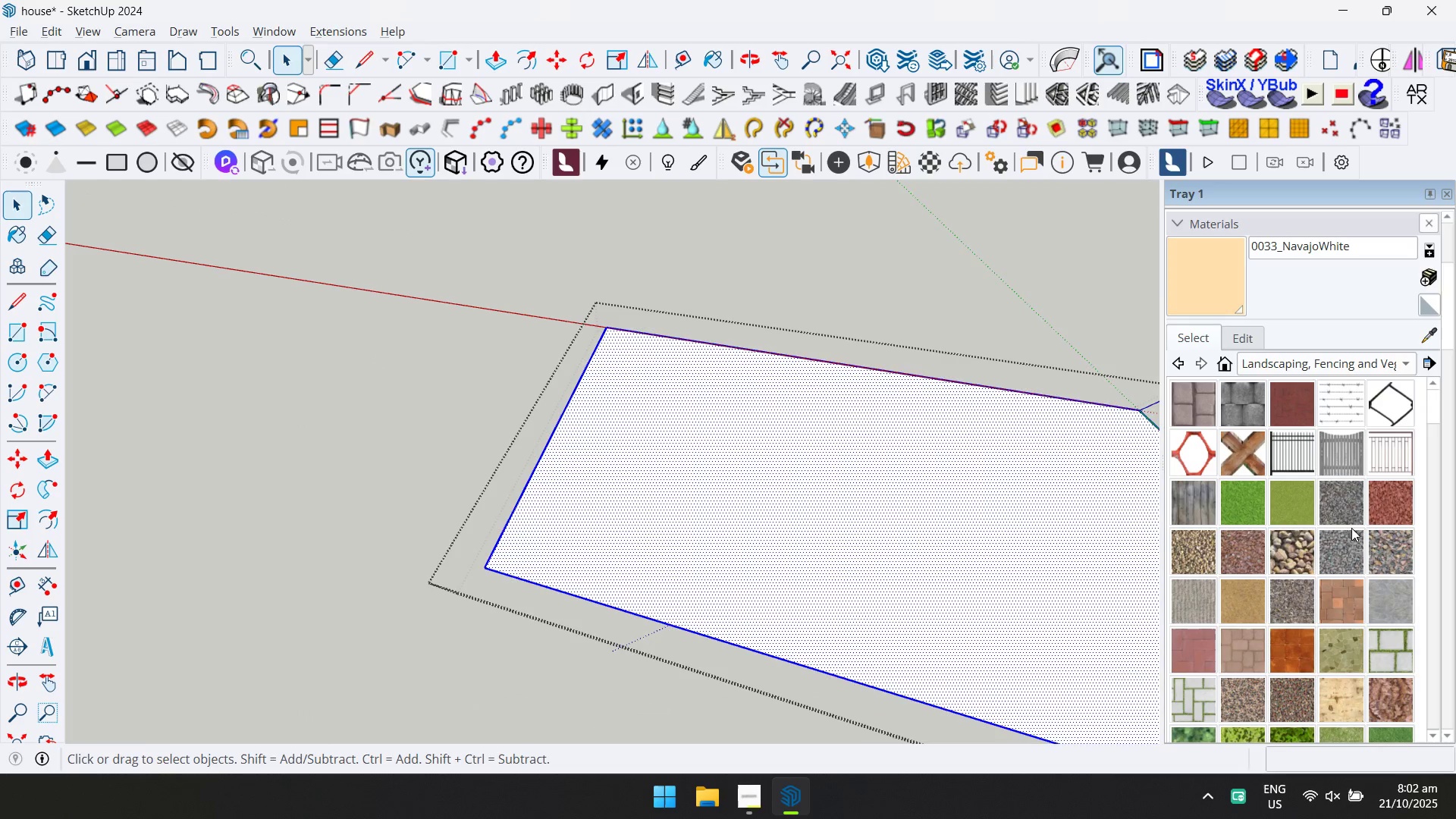 
left_click([1294, 504])
 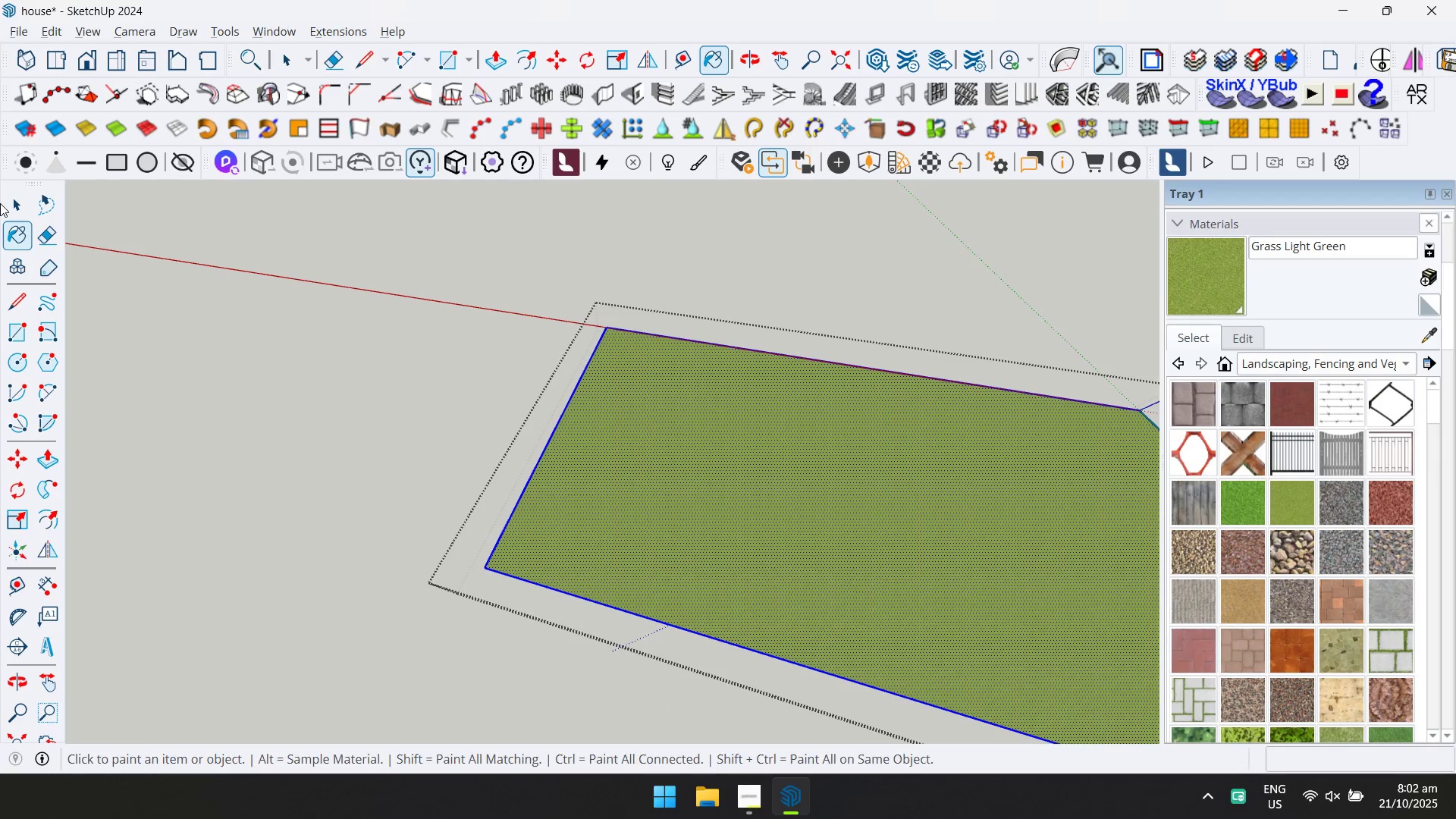 
key(Escape)
 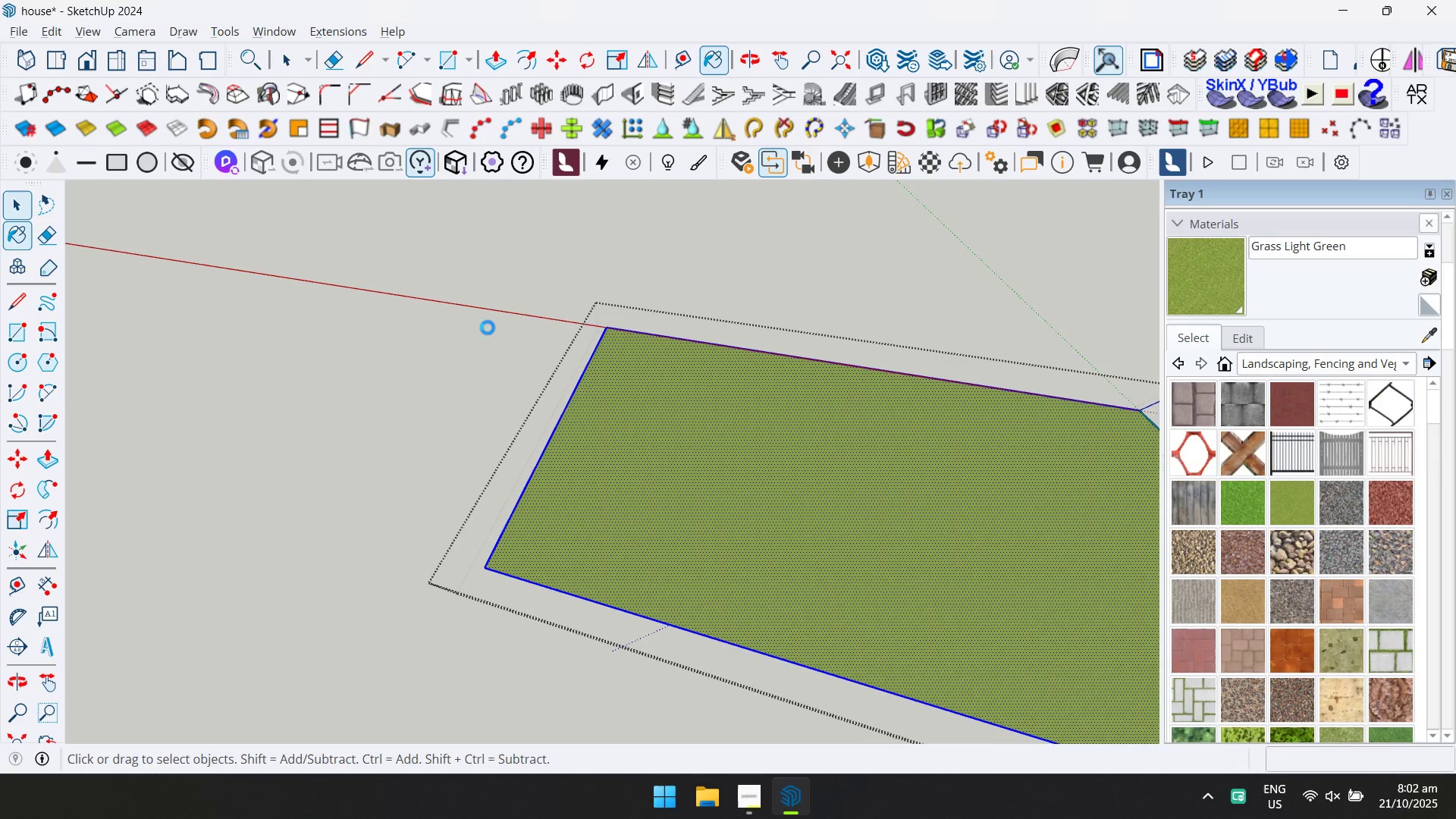 
key(Escape)
 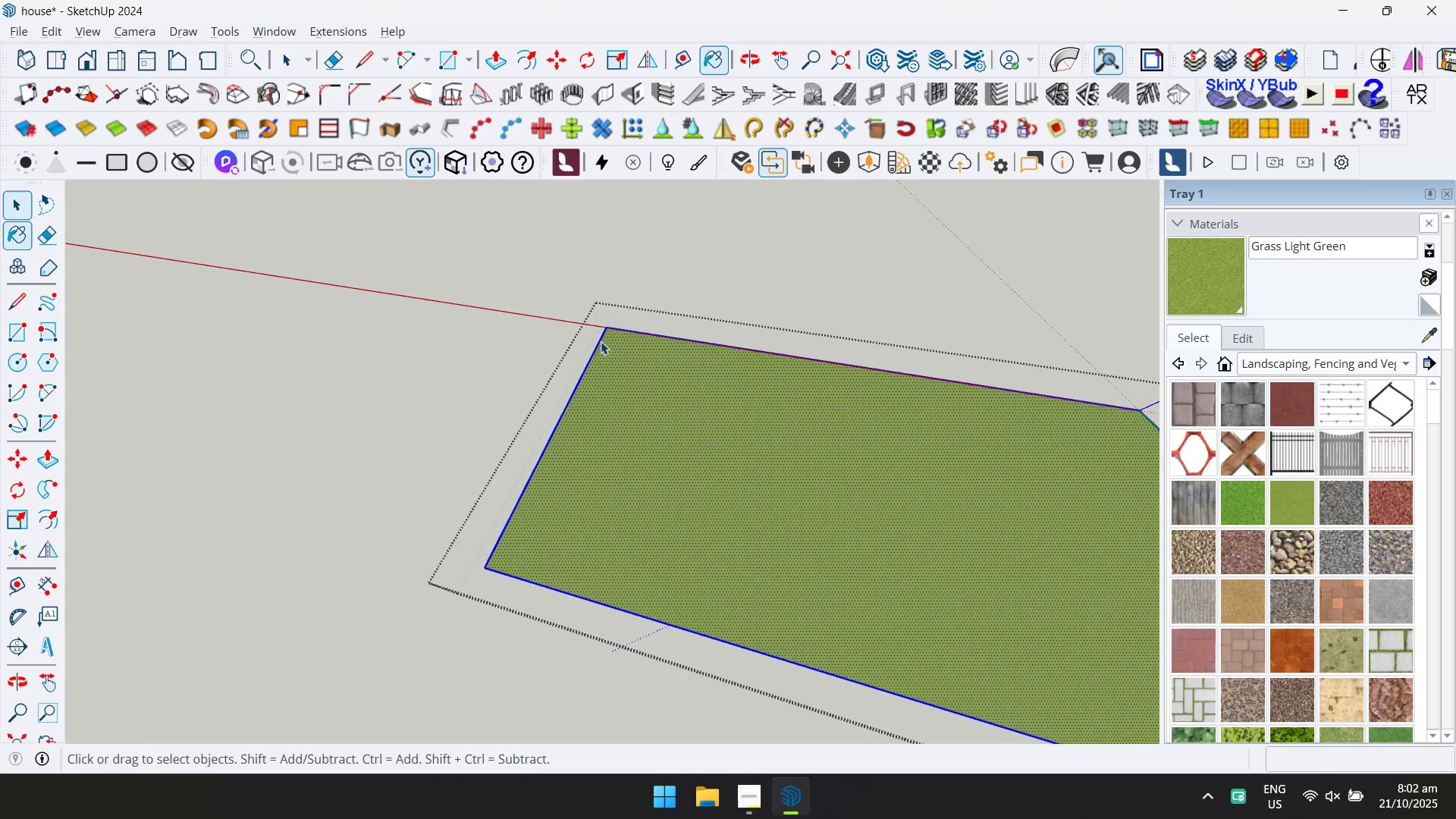 
scroll: coordinate [657, 338], scroll_direction: down, amount: 13.0
 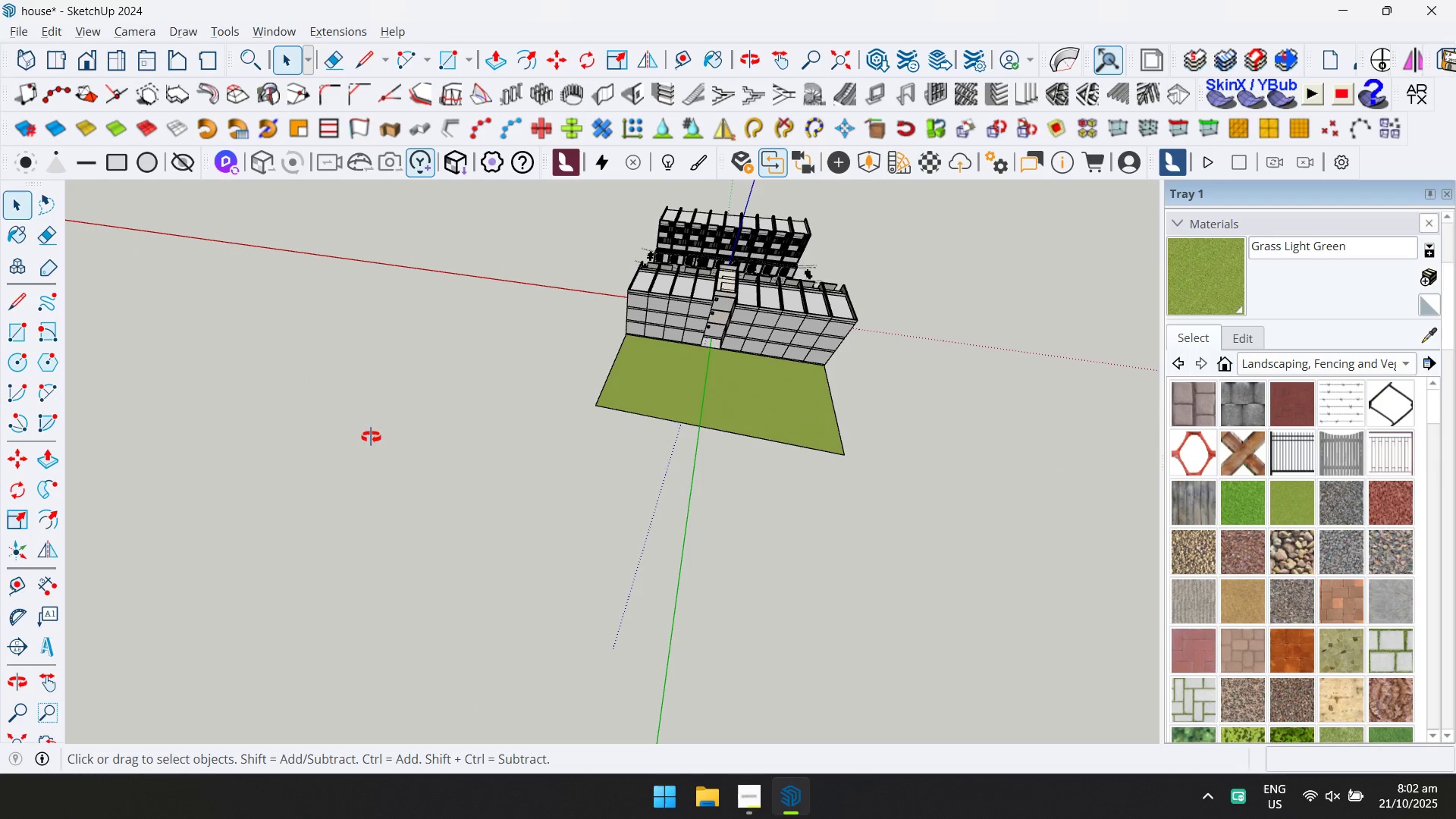 
key(Escape)
 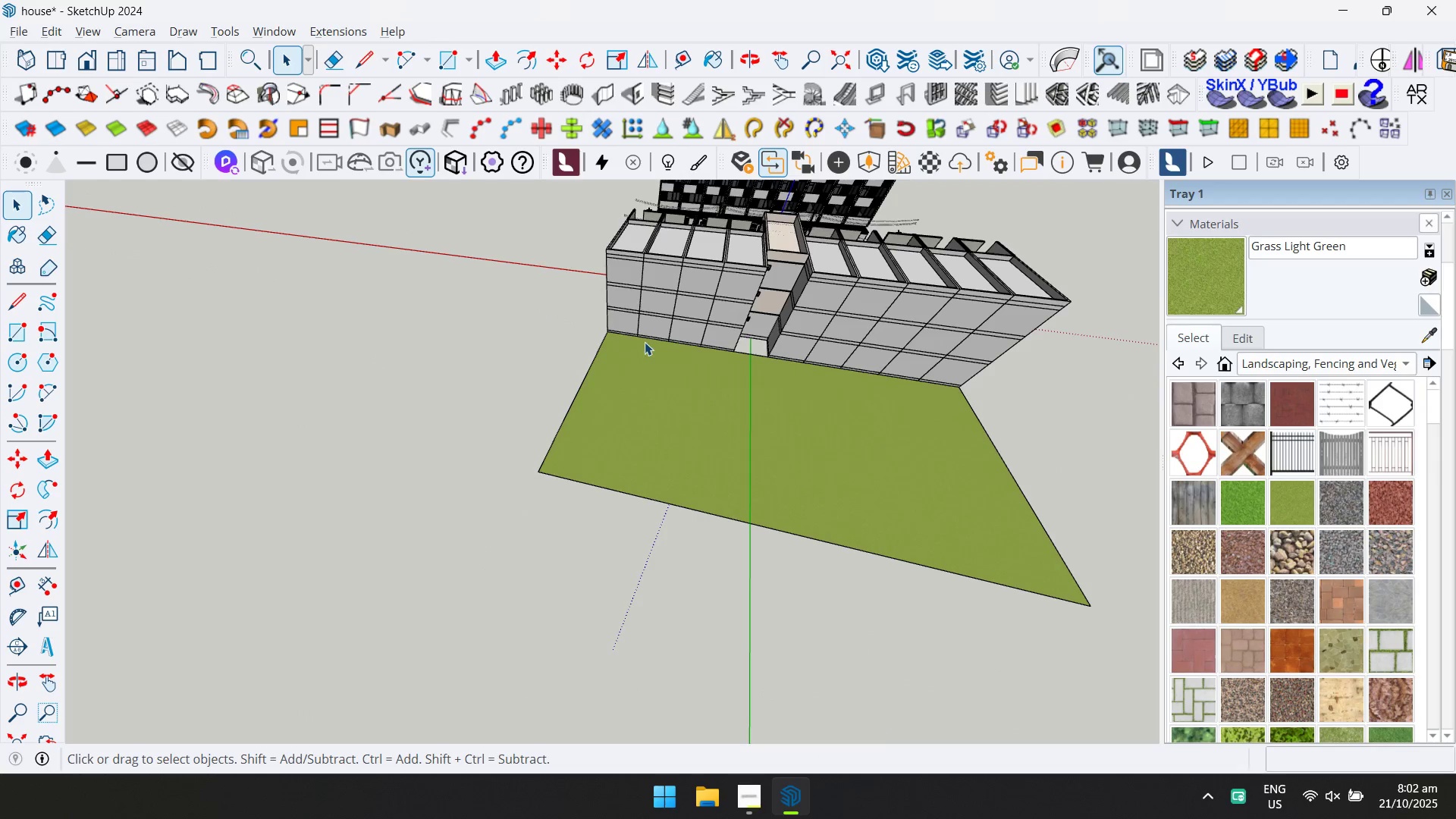 
key(Escape)
 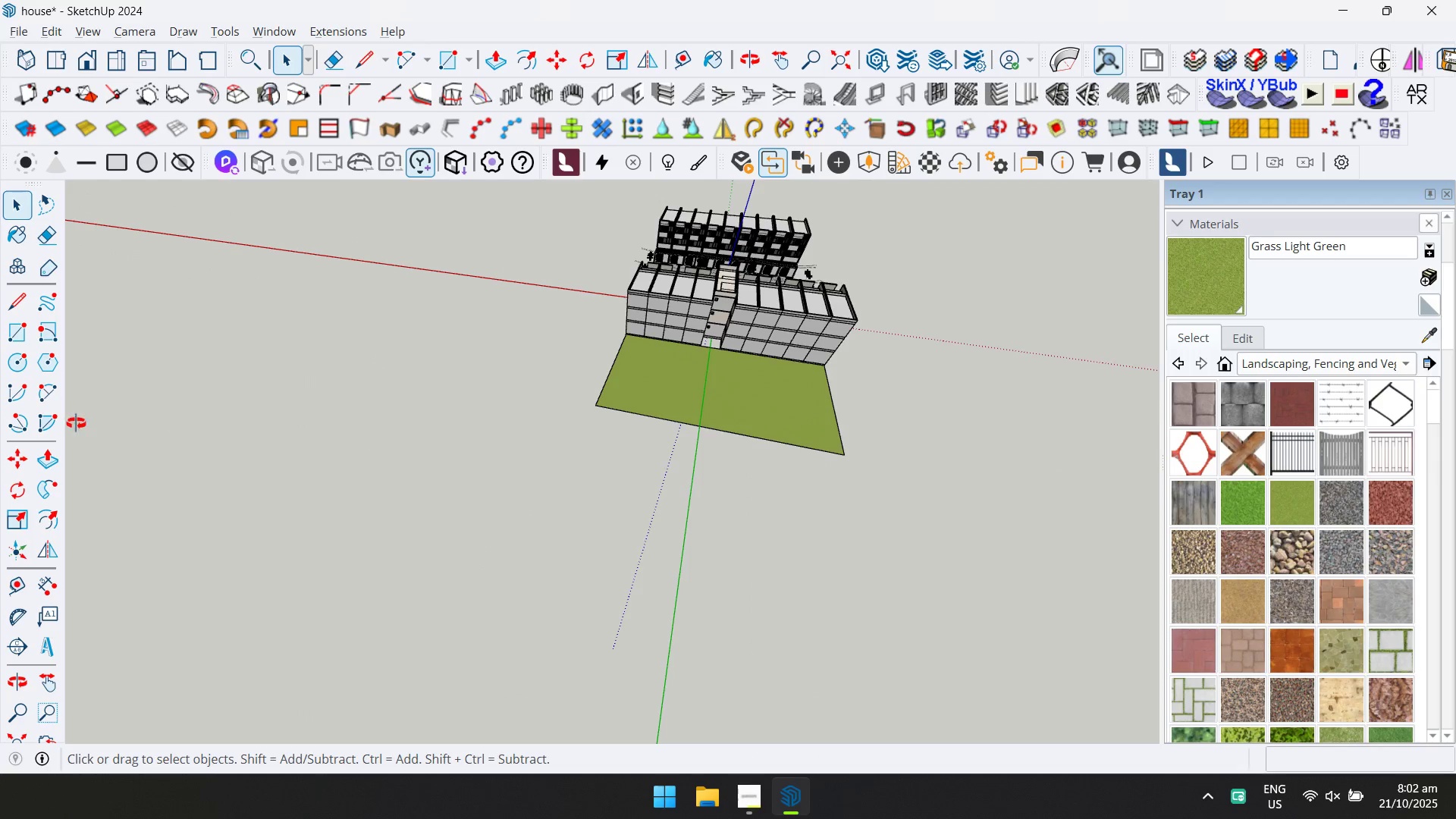 
scroll: coordinate [731, 330], scroll_direction: up, amount: 12.0
 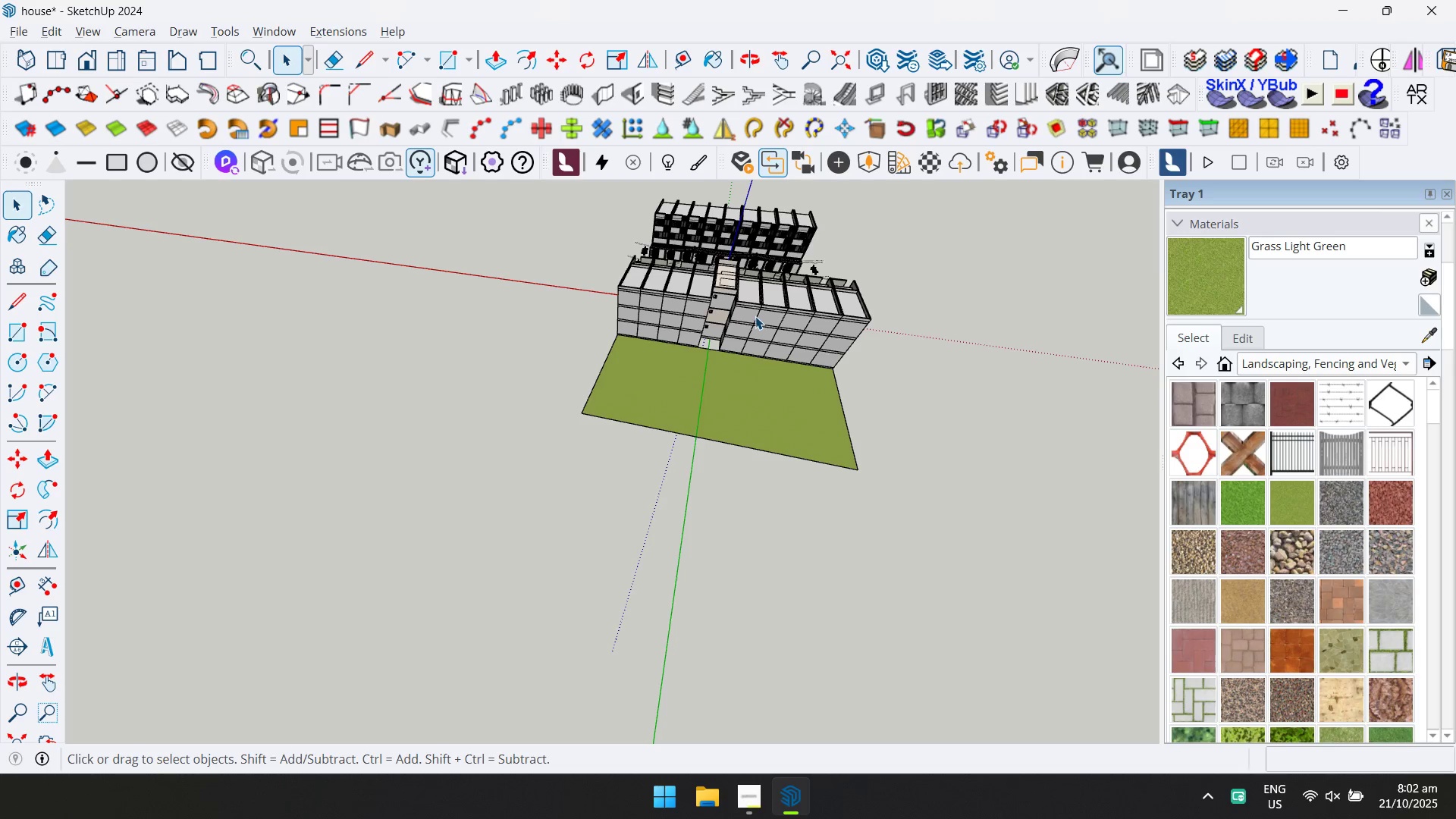 
wait(7.8)
 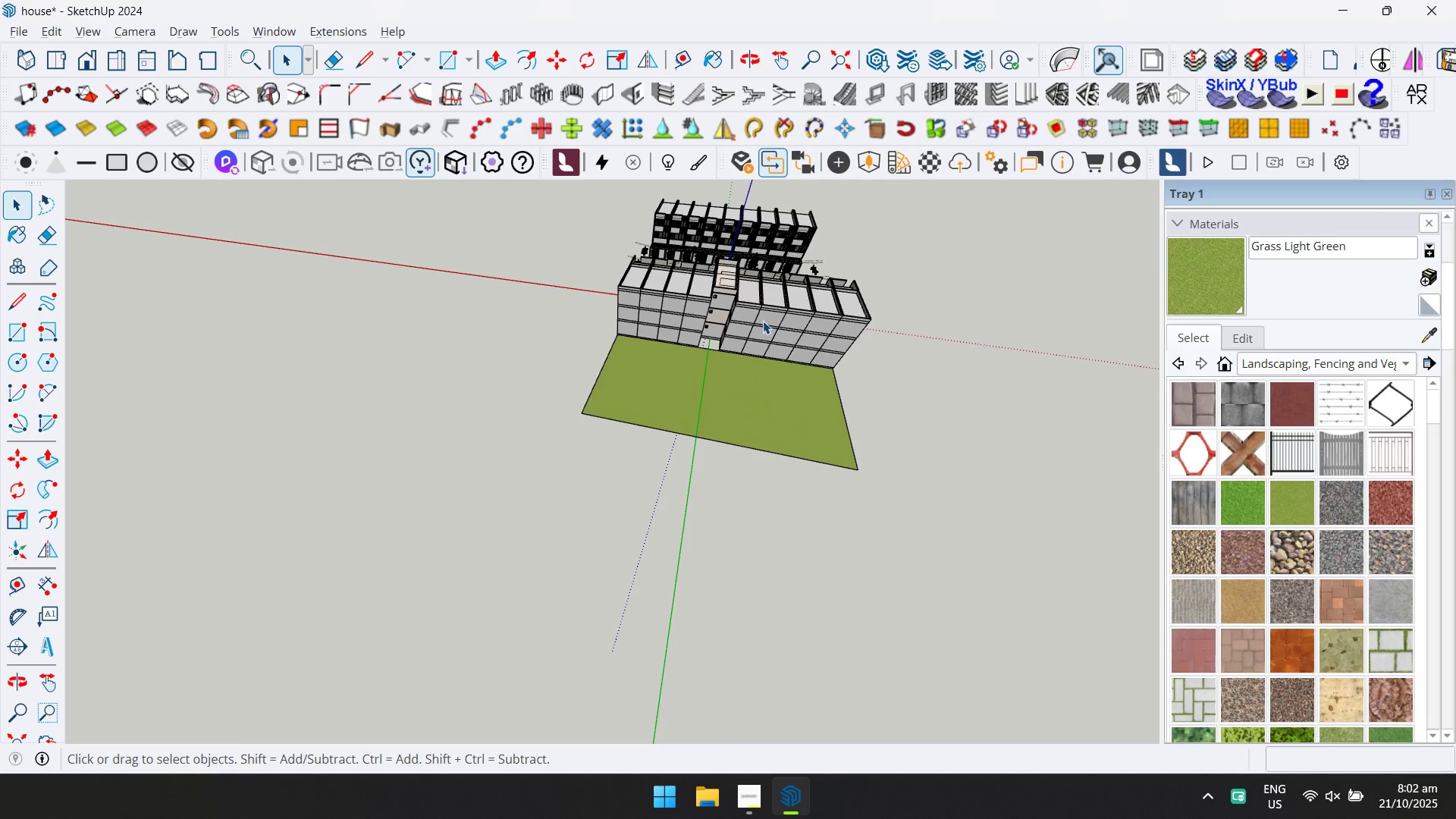 
scroll: coordinate [832, 347], scroll_direction: up, amount: 6.0
 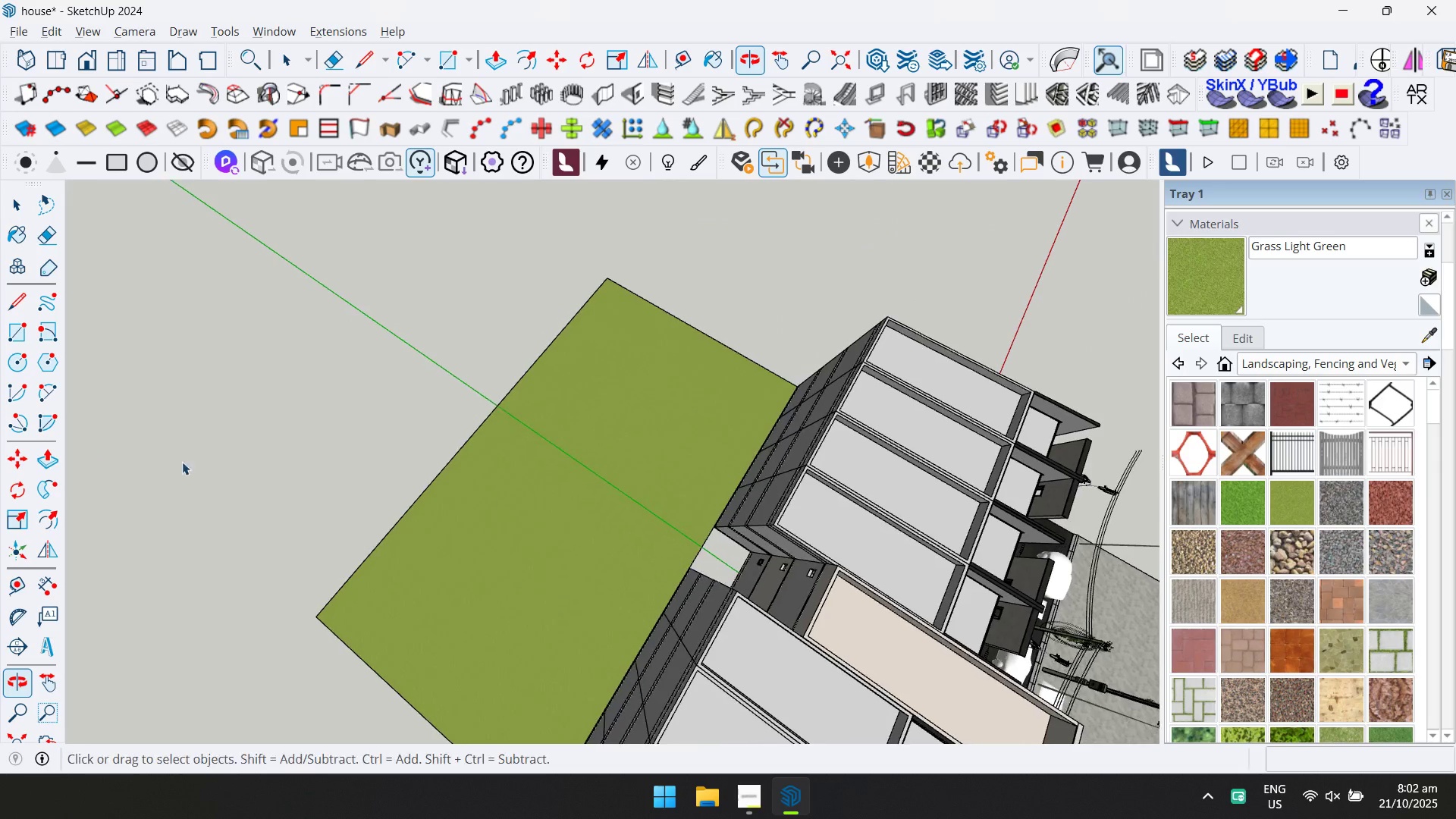 
scroll: coordinate [435, 434], scroll_direction: down, amount: 7.0
 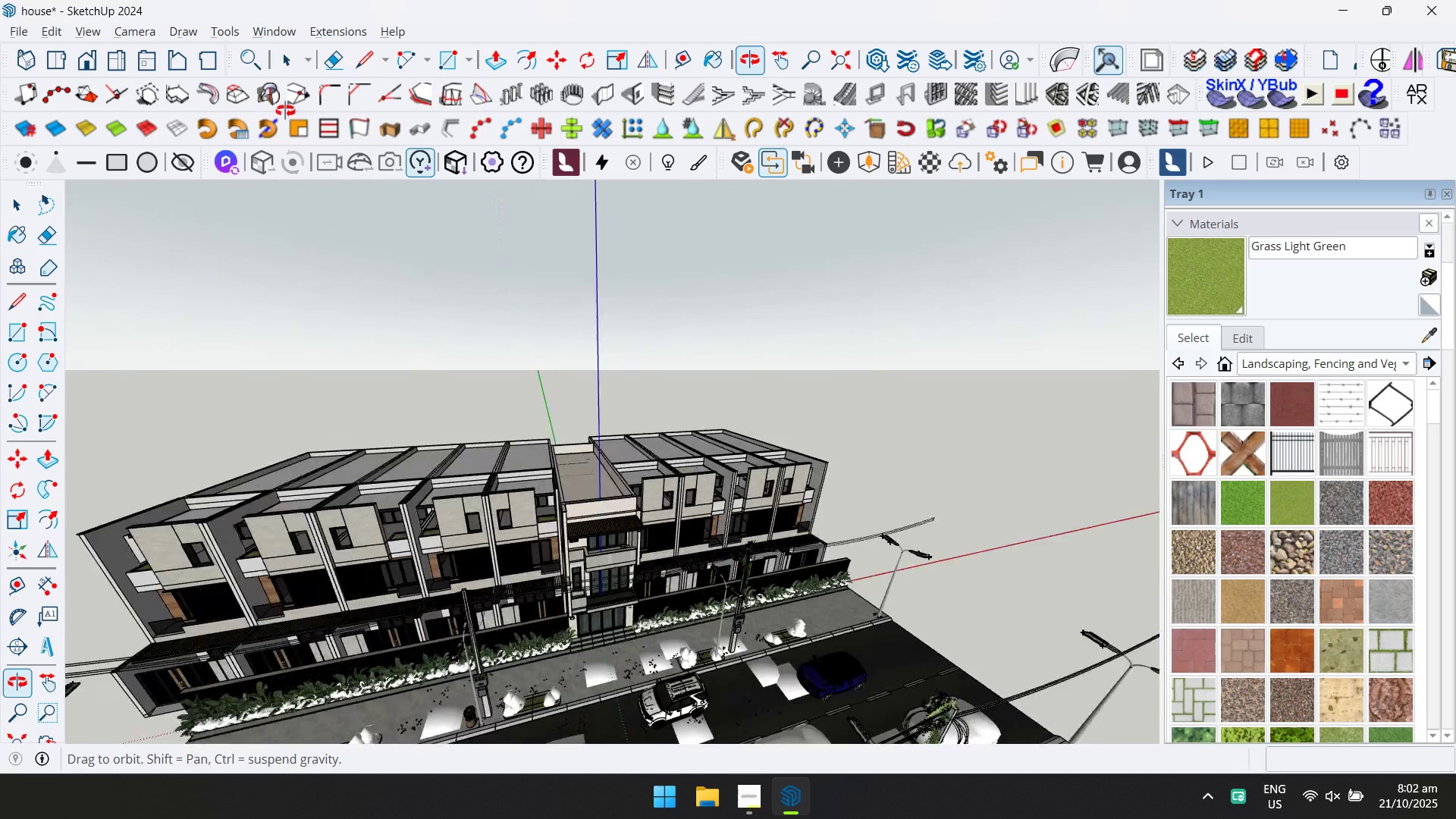 
mouse_move([346, 166])
 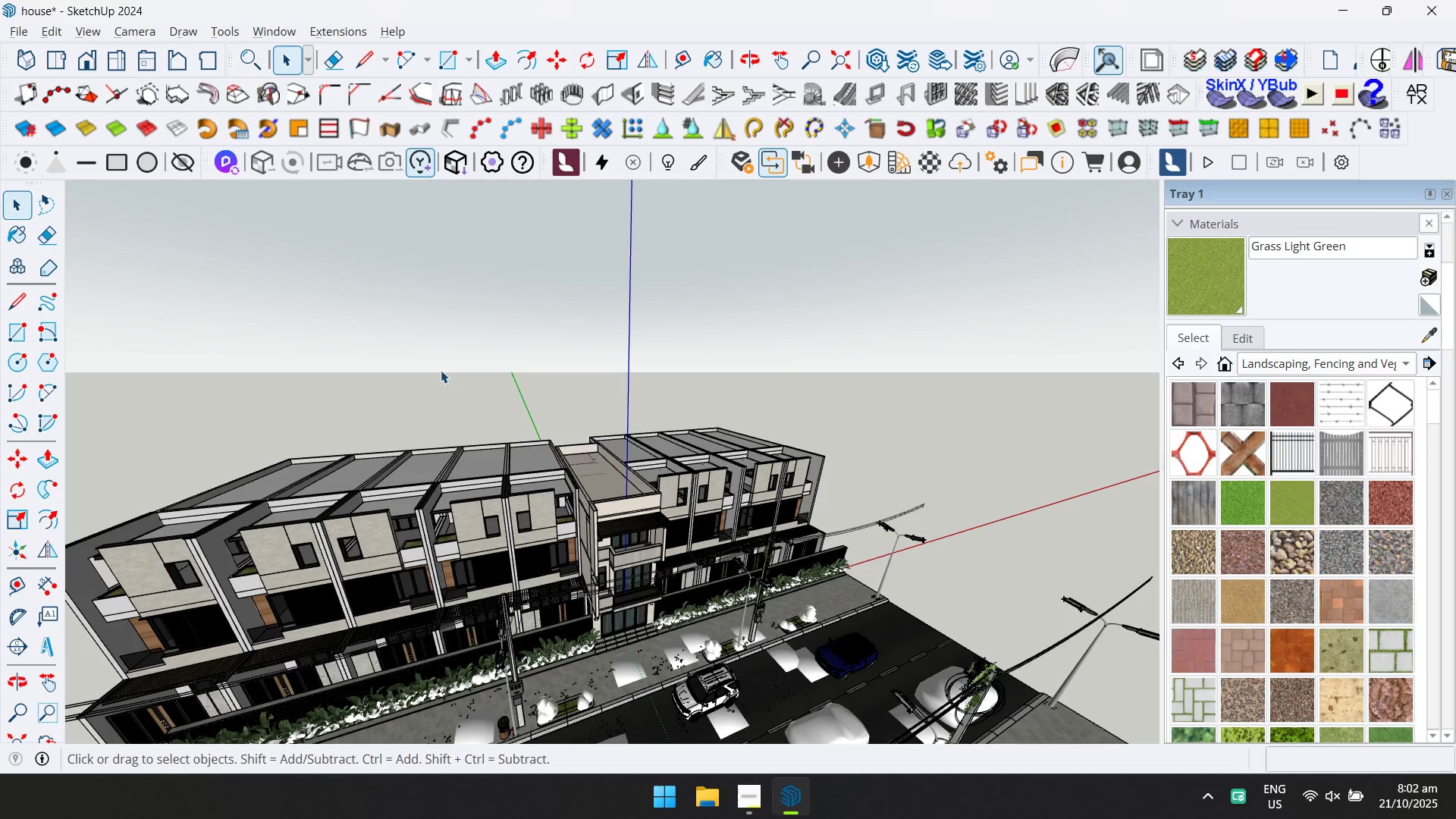 
scroll: coordinate [590, 453], scroll_direction: up, amount: 2.0
 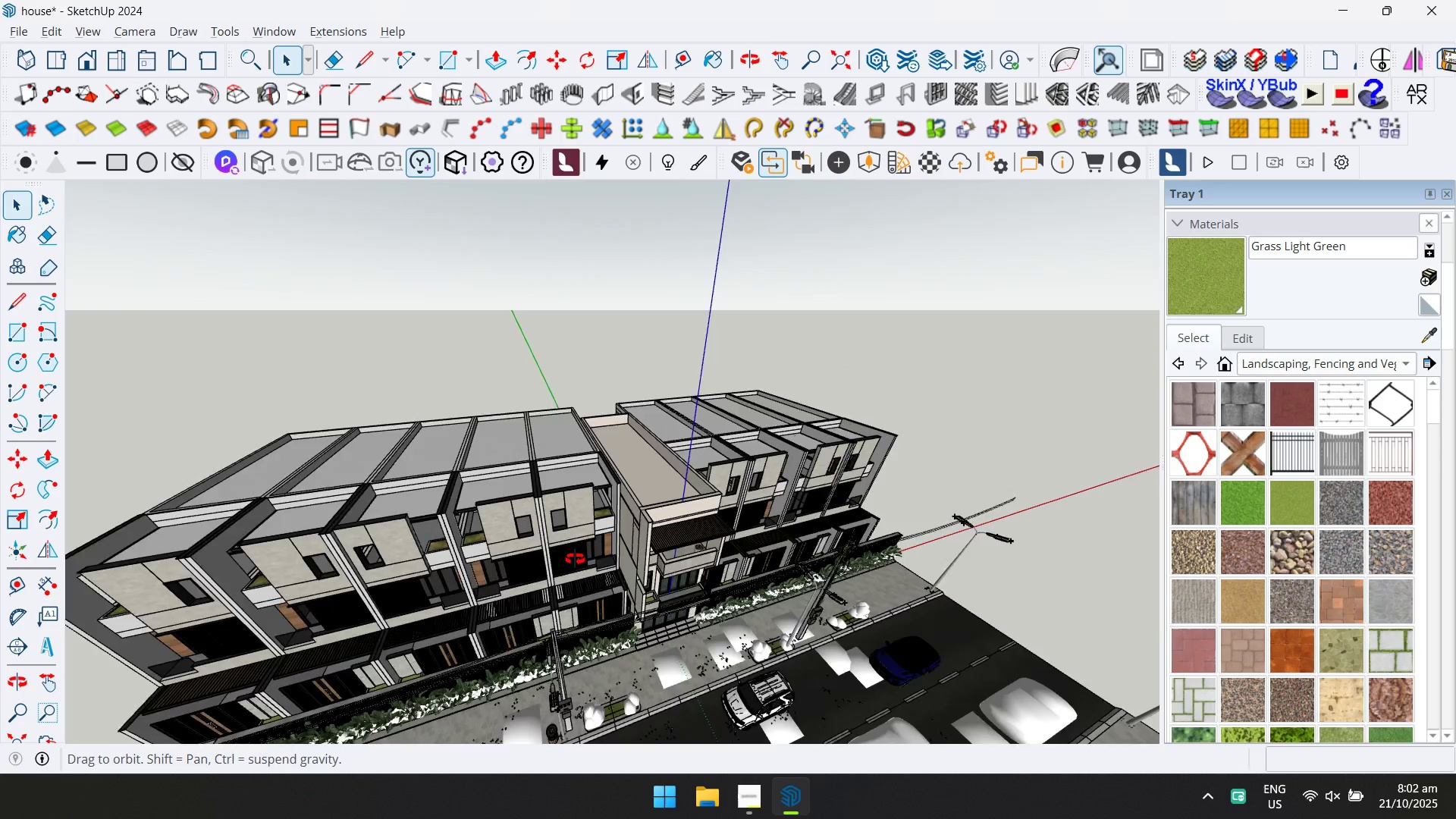 
hold_key(key=ShiftLeft, duration=0.44)
 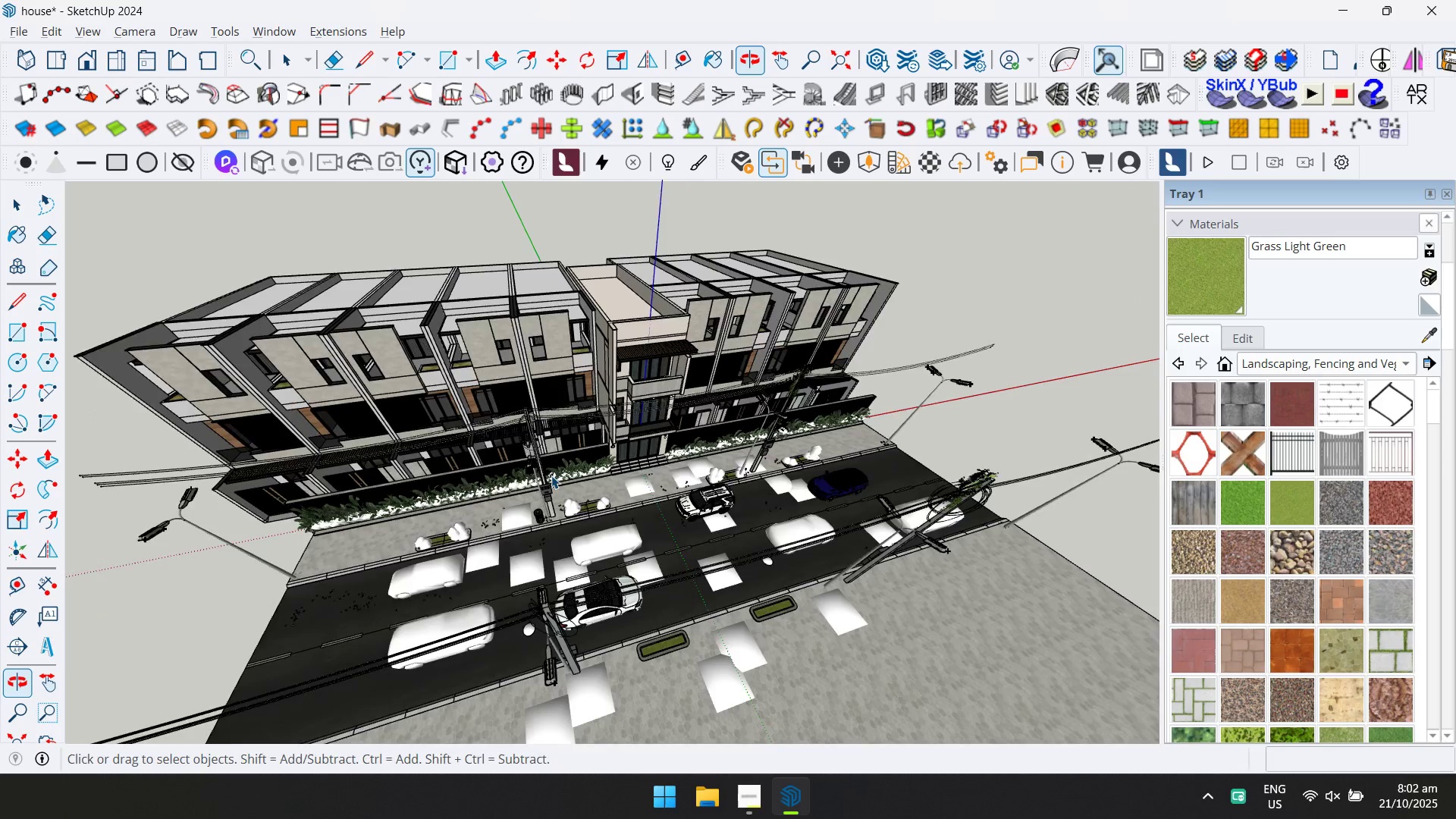 
scroll: coordinate [589, 513], scroll_direction: up, amount: 6.0
 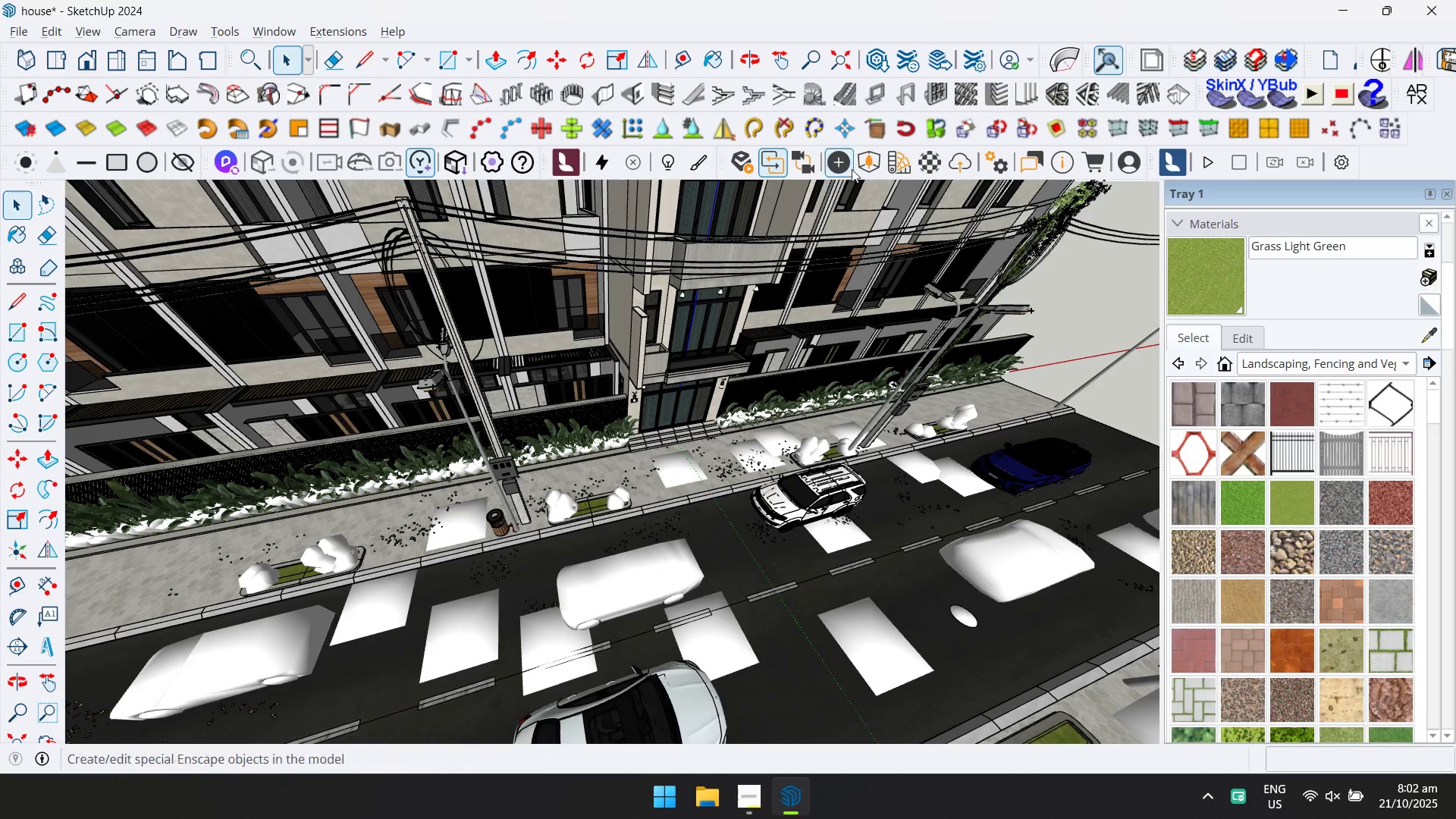 
left_click([869, 162])
 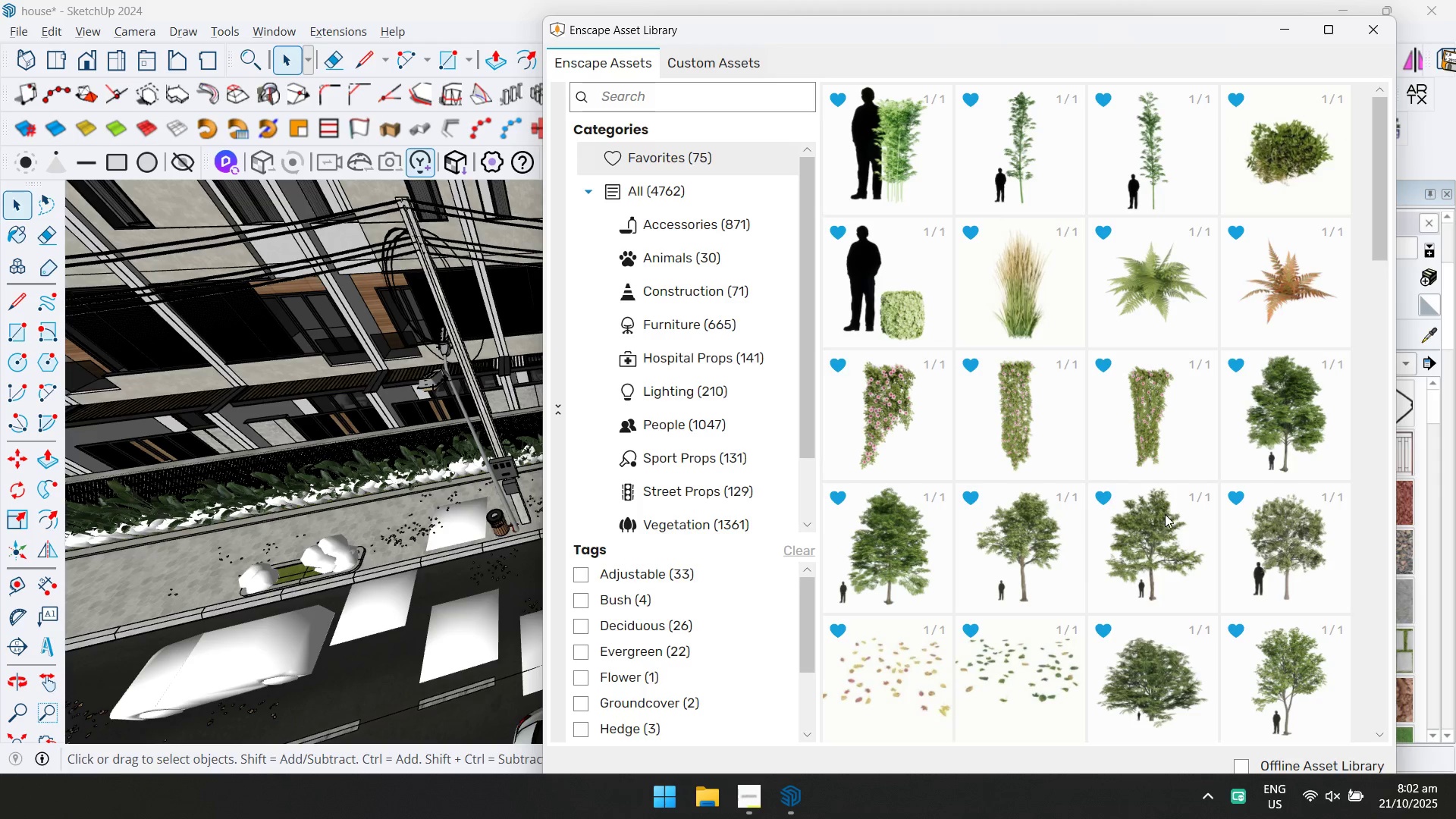 
scroll: coordinate [1069, 551], scroll_direction: down, amount: 5.0
 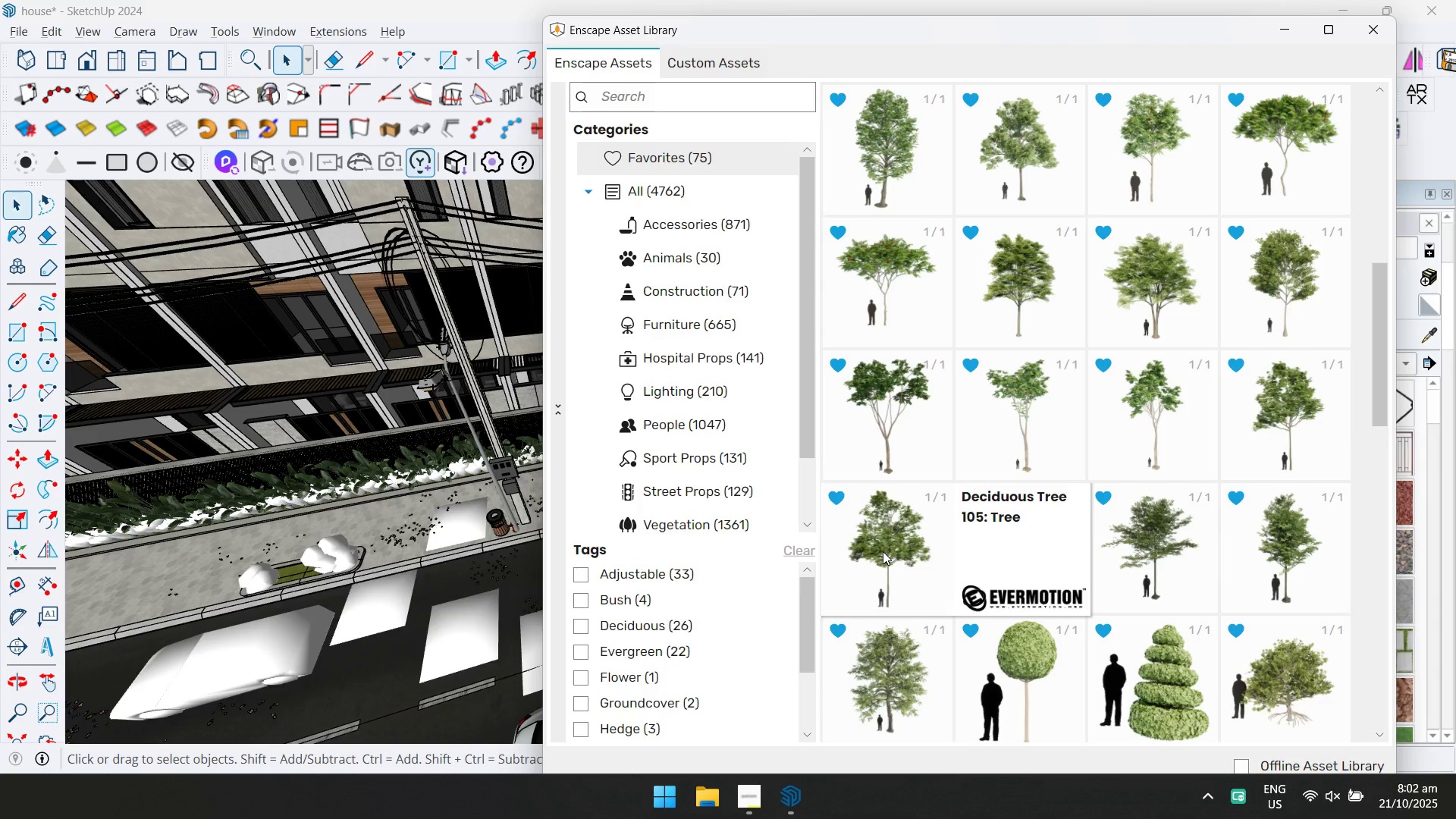 
left_click([883, 551])
 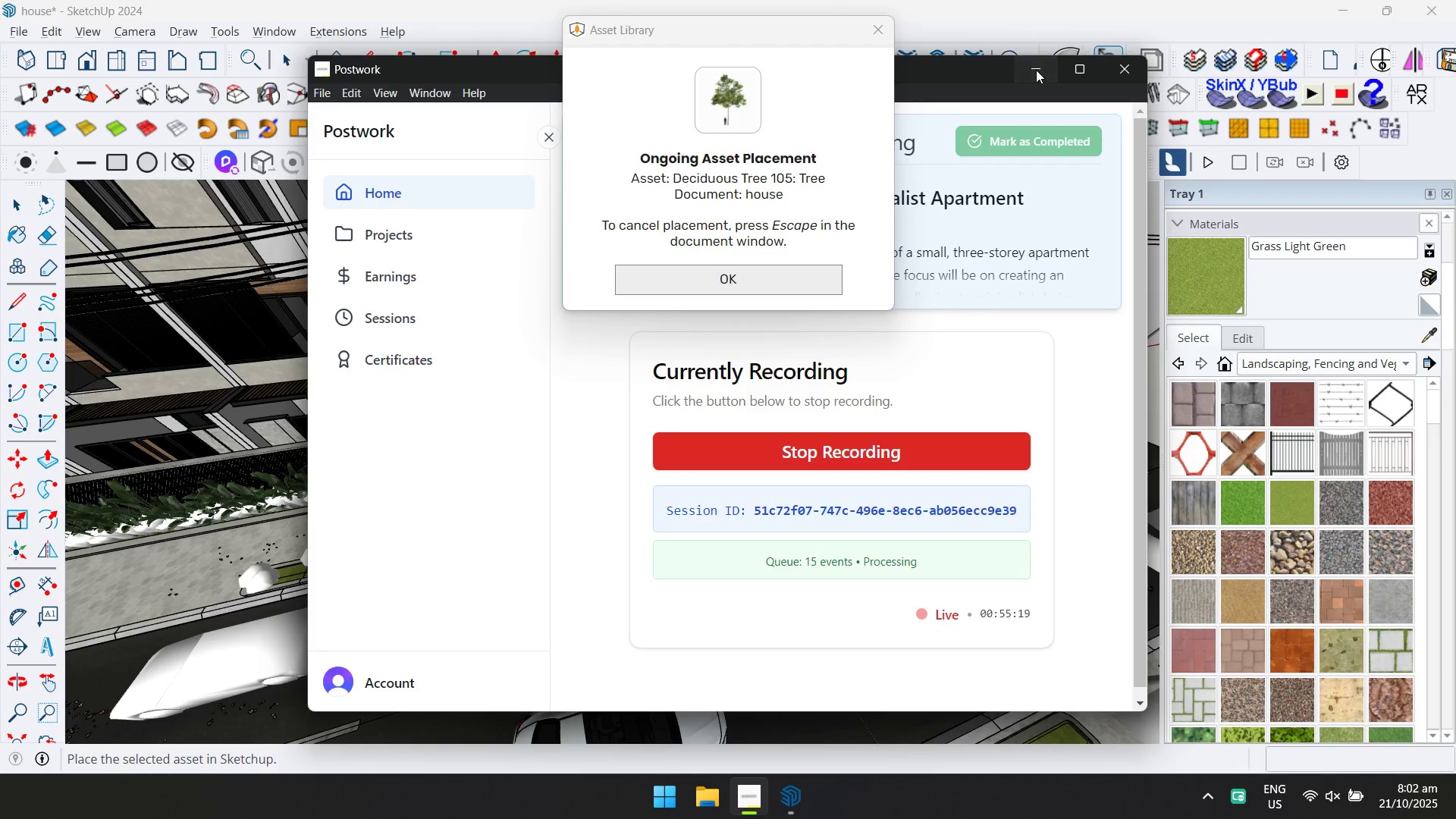 
scroll: coordinate [544, 472], scroll_direction: up, amount: 32.0
 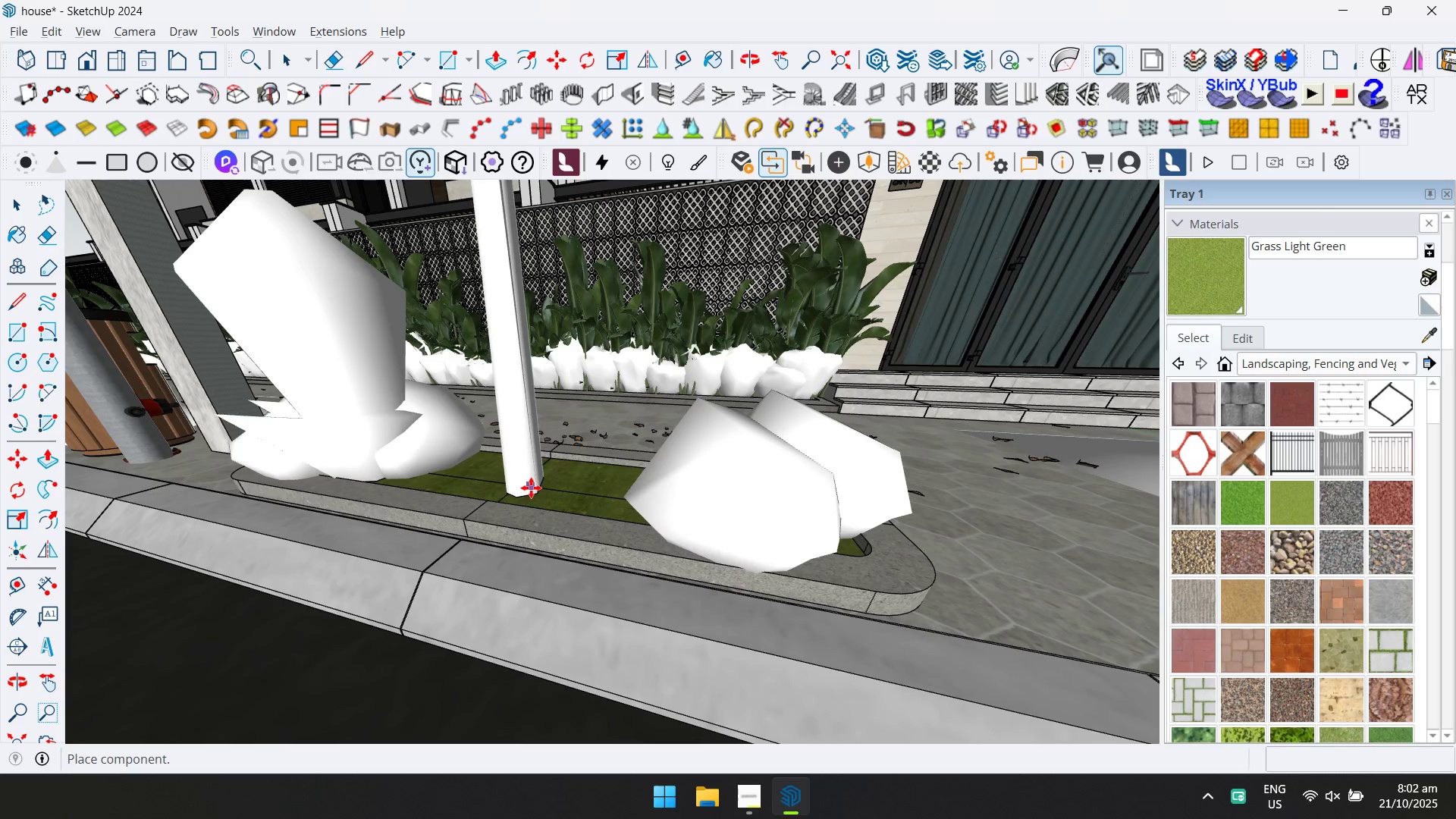 
left_click([532, 488])
 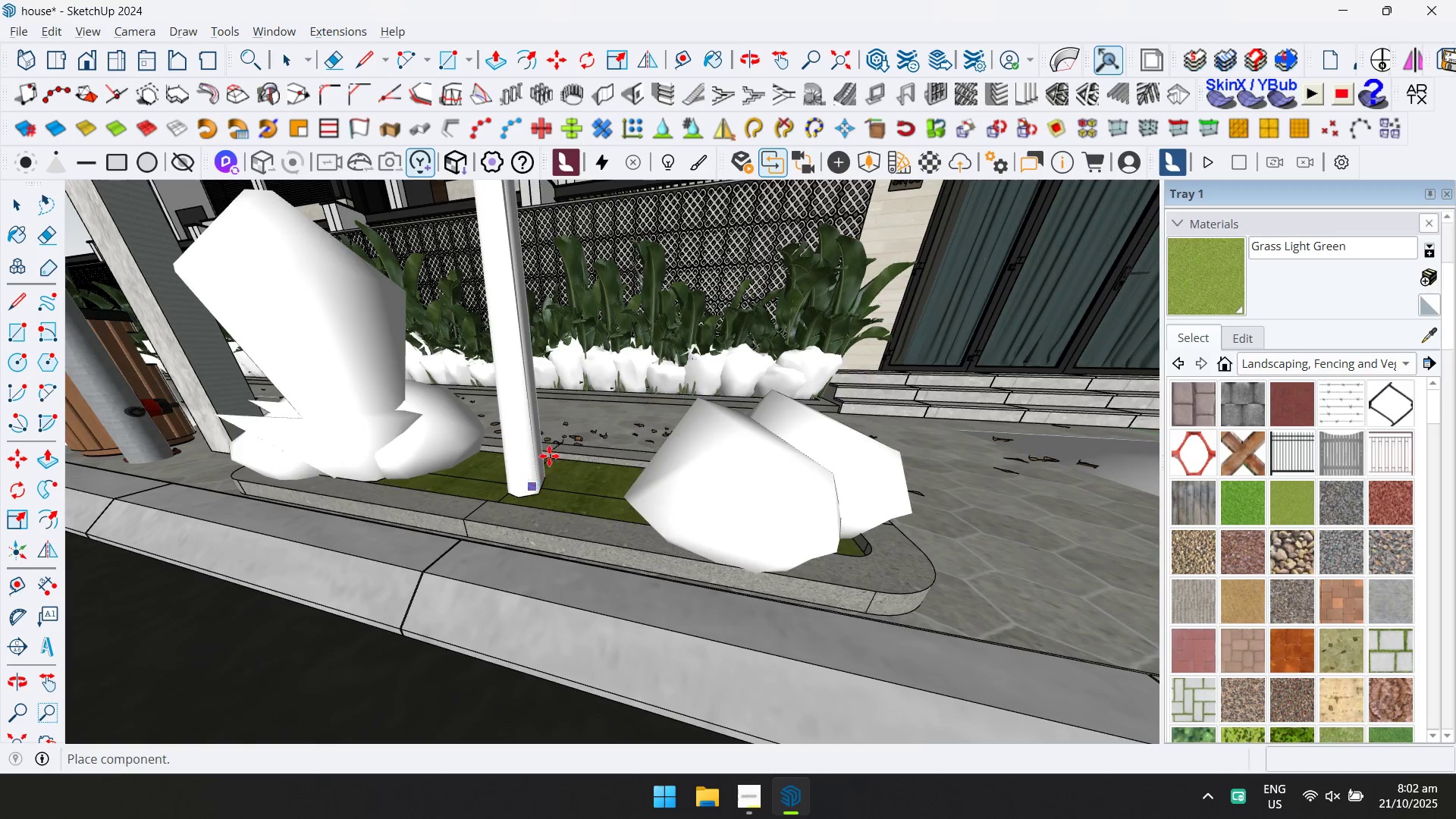 
scroll: coordinate [663, 360], scroll_direction: down, amount: 31.0
 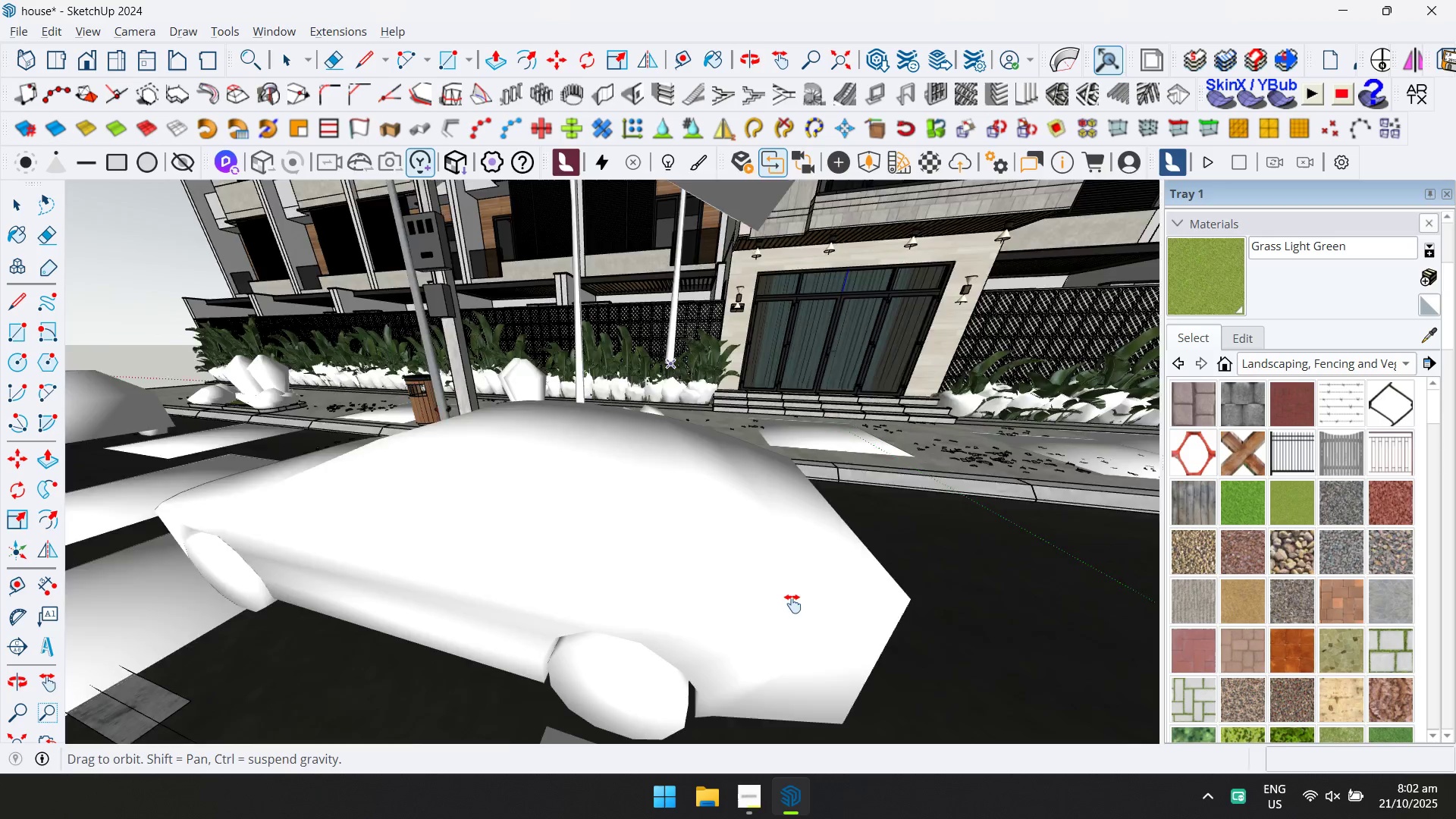 
hold_key(key=ShiftLeft, duration=0.67)
 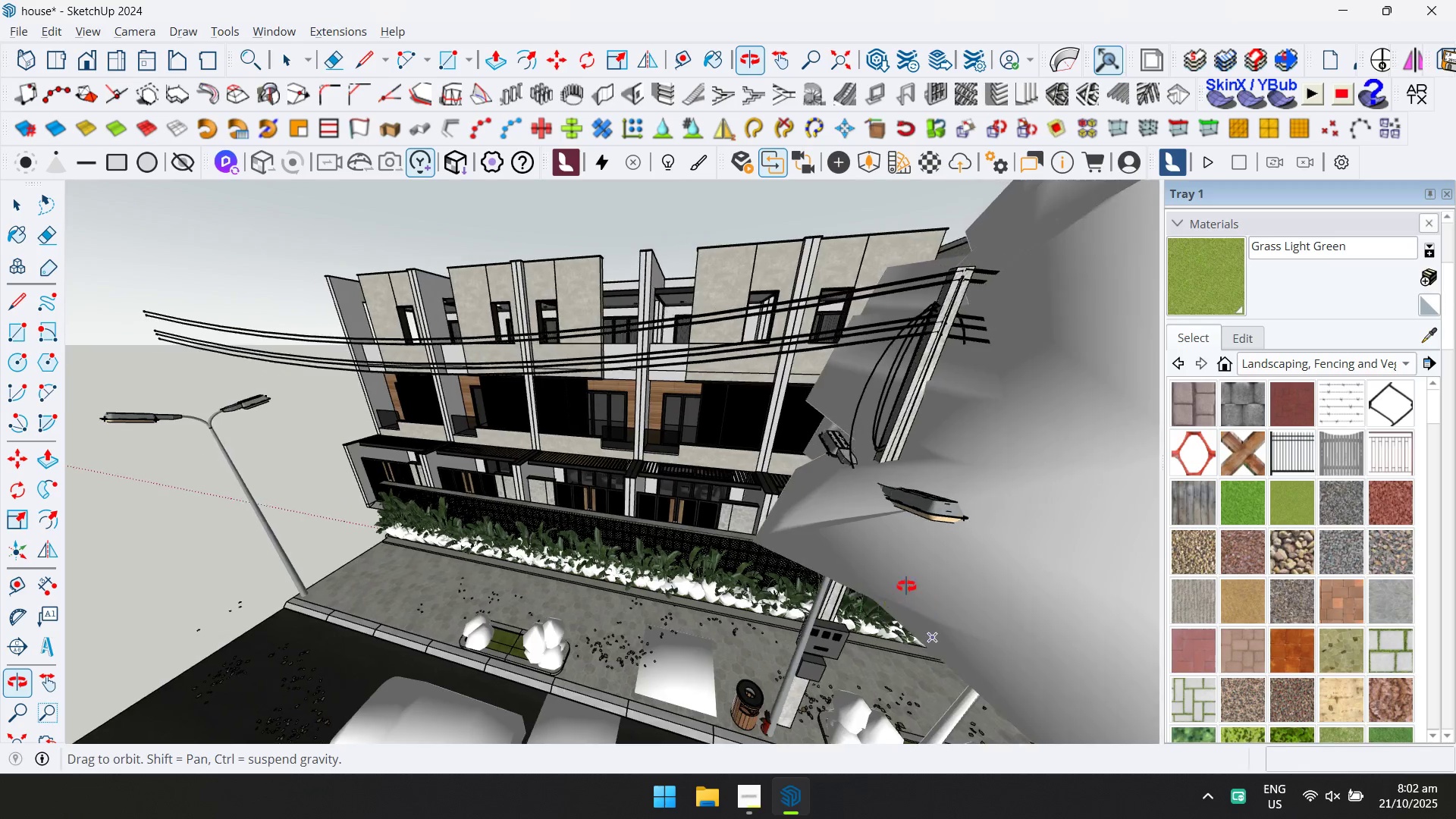 
hold_key(key=ShiftLeft, duration=0.49)
 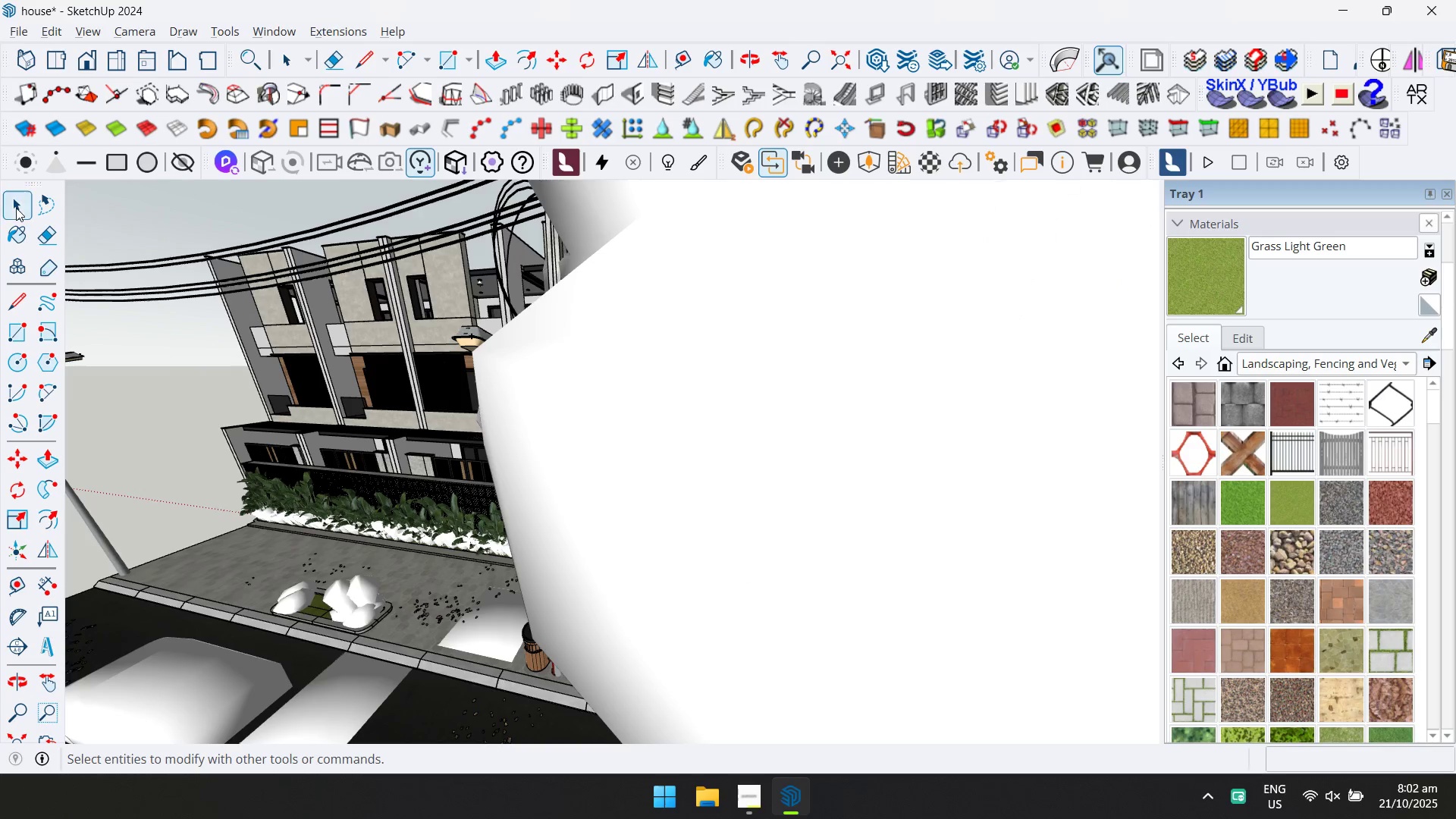 
scroll: coordinate [637, 340], scroll_direction: down, amount: 21.0
 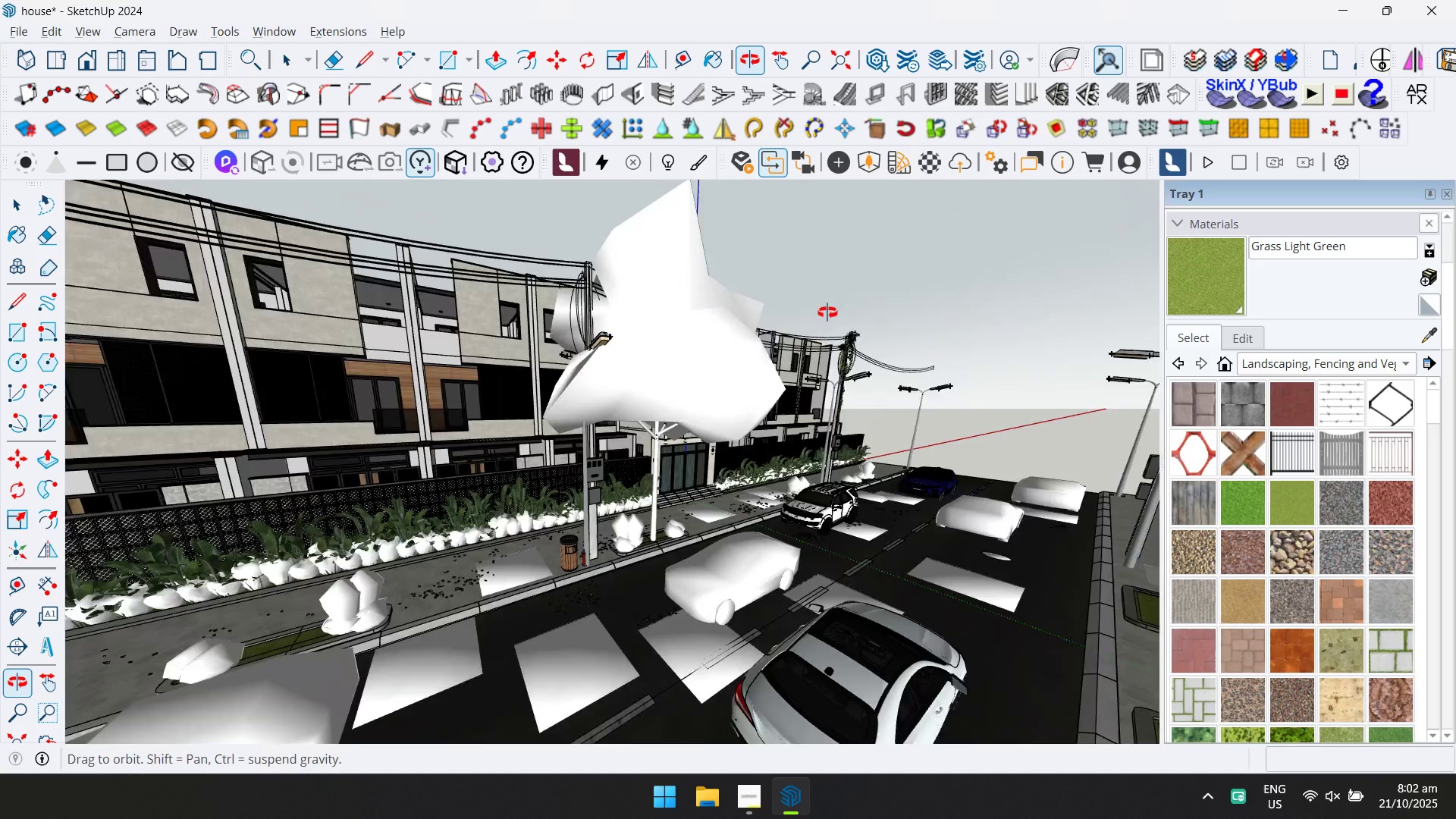 
left_click([730, 381])
 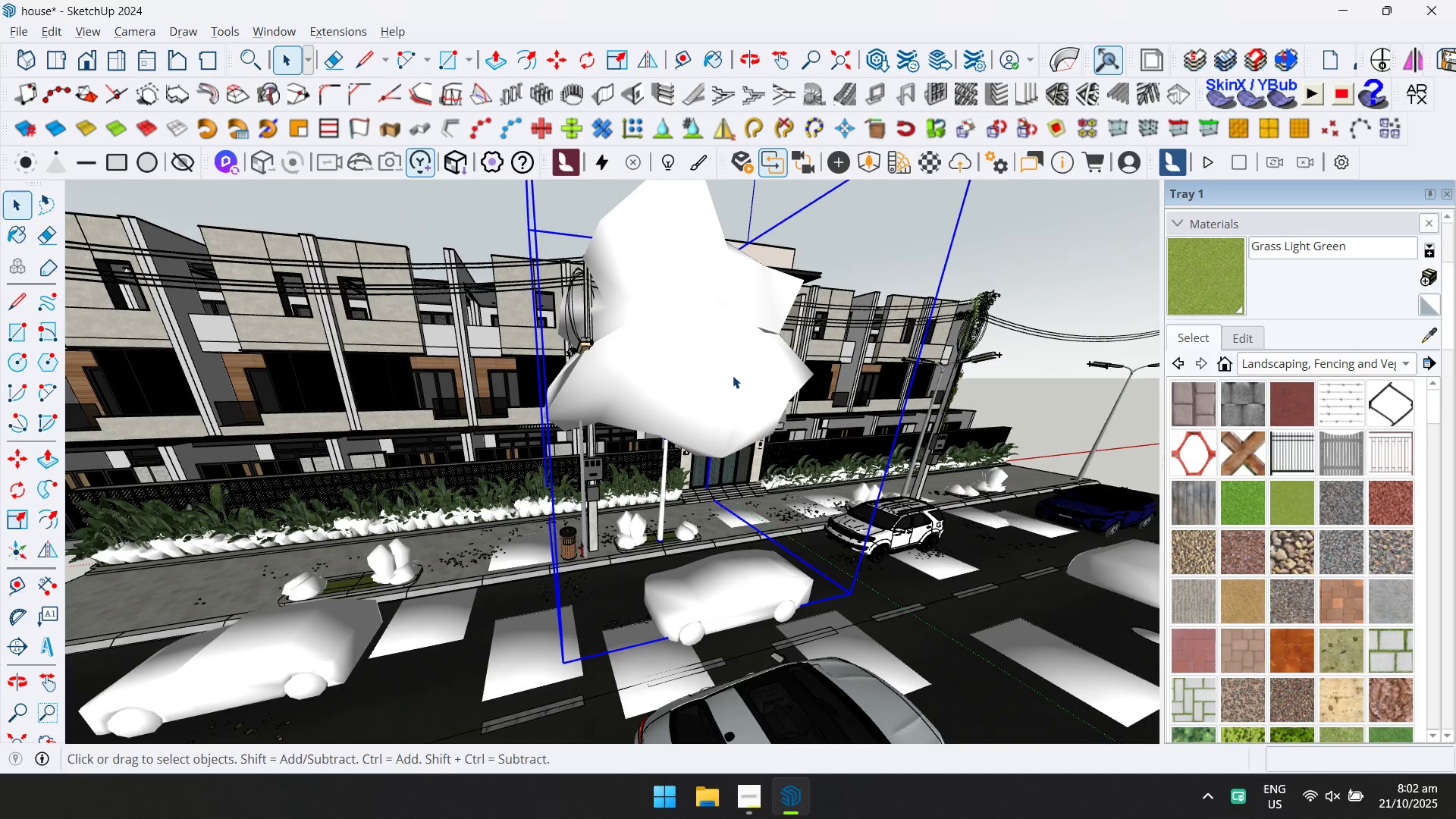 
key(Home)
 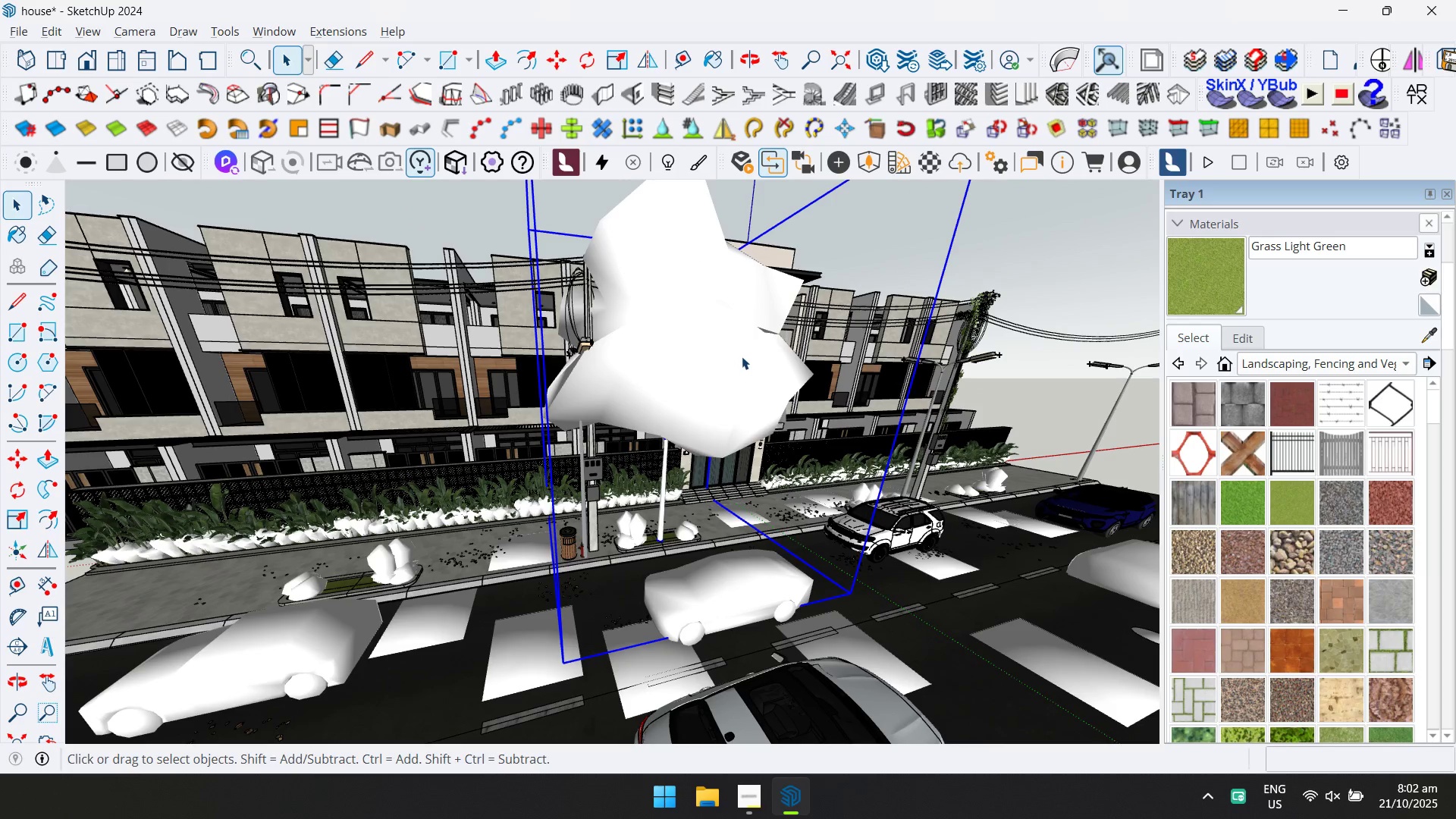 
key(Delete)
 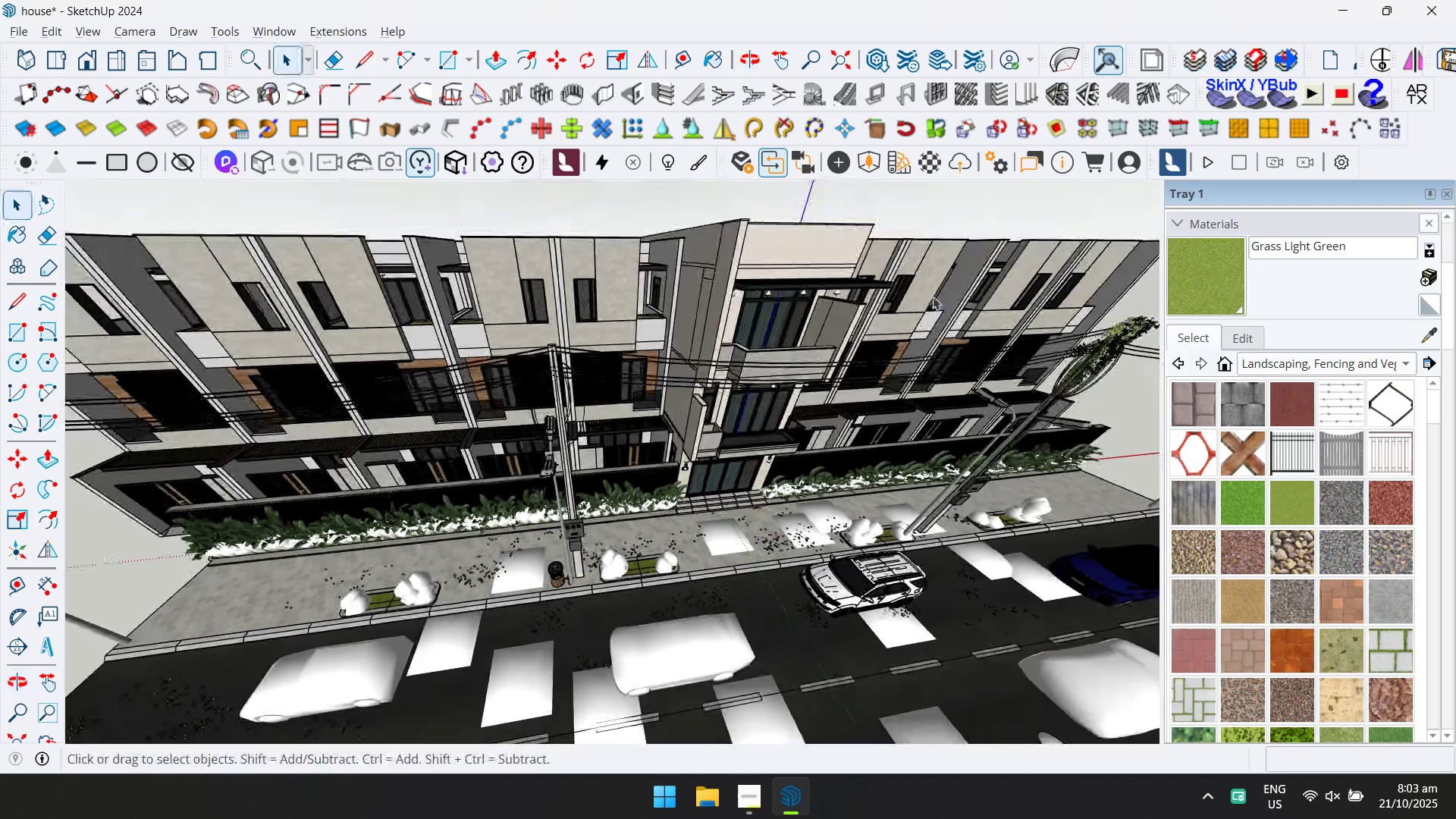 
left_click([876, 174])
 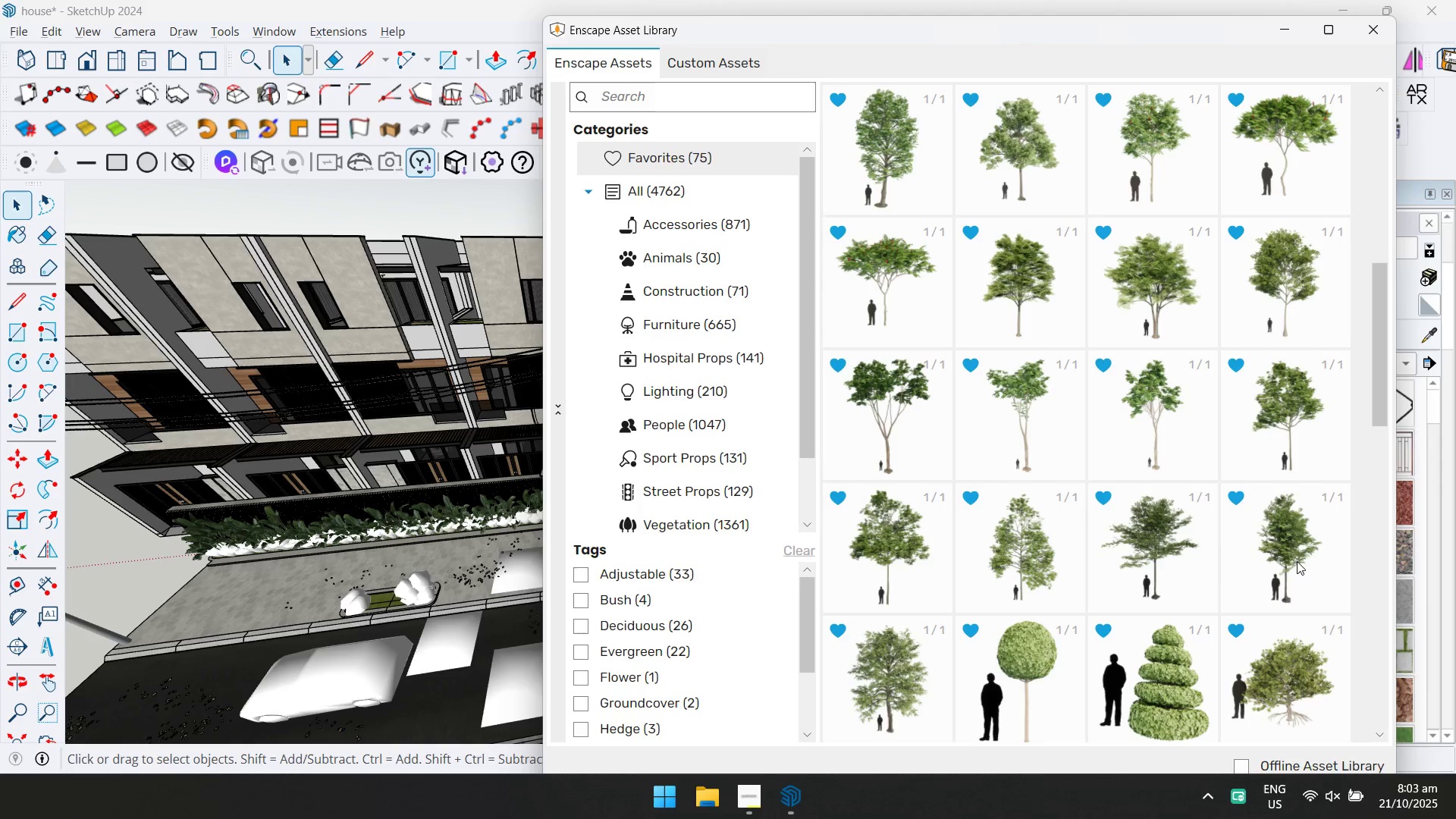 
left_click([1287, 562])
 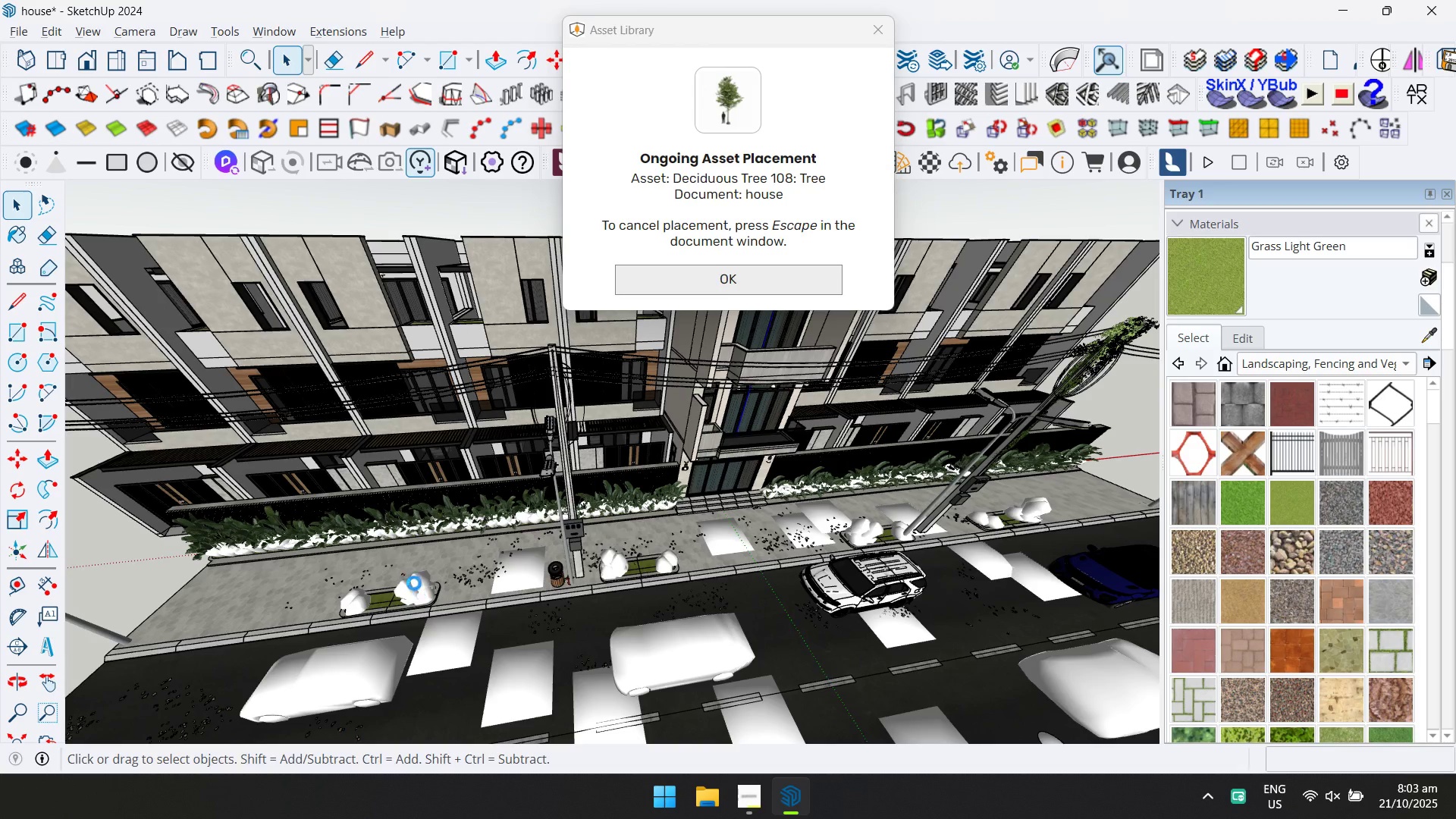 
scroll: coordinate [656, 563], scroll_direction: up, amount: 15.0
 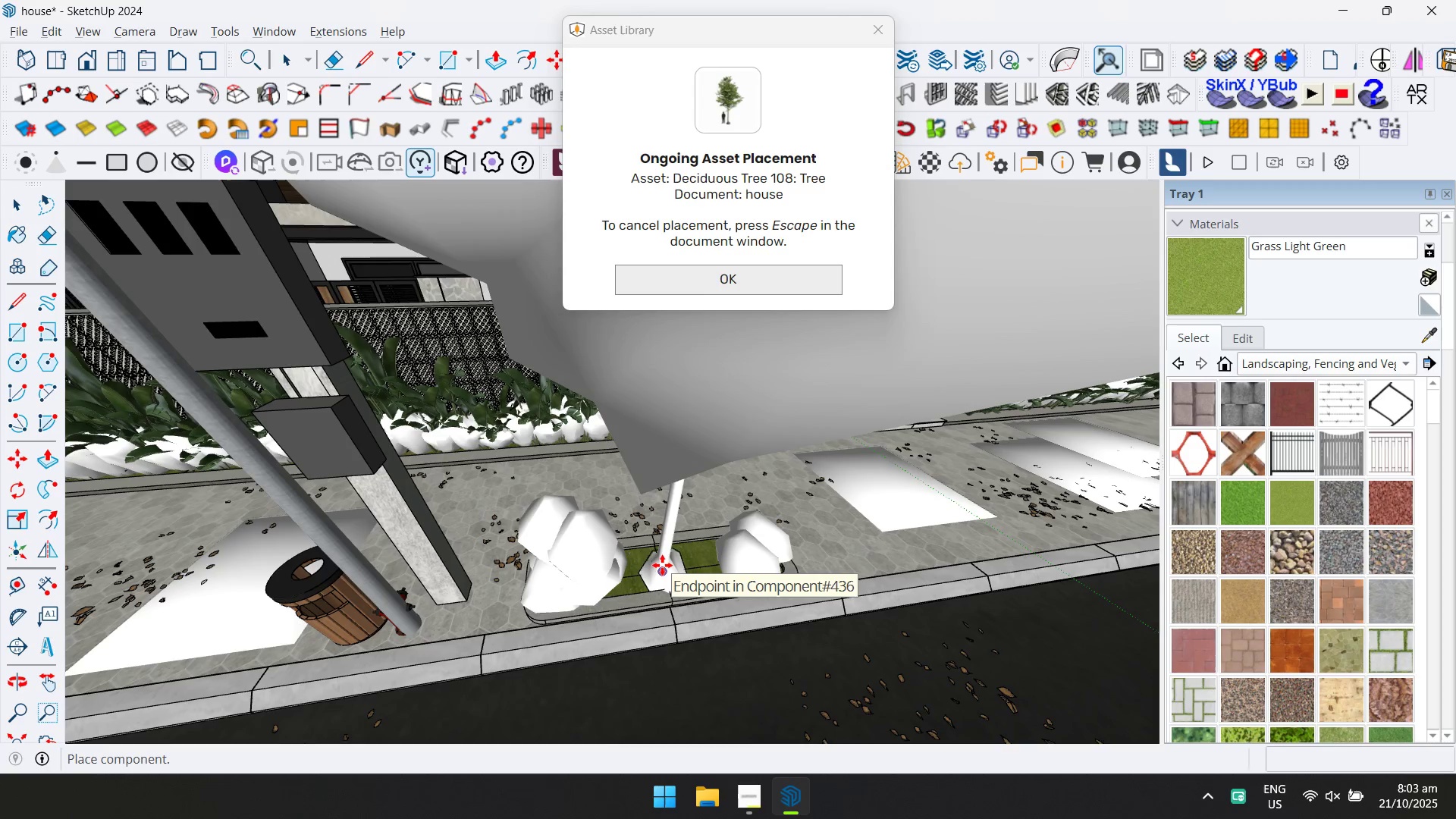 
left_click([664, 560])
 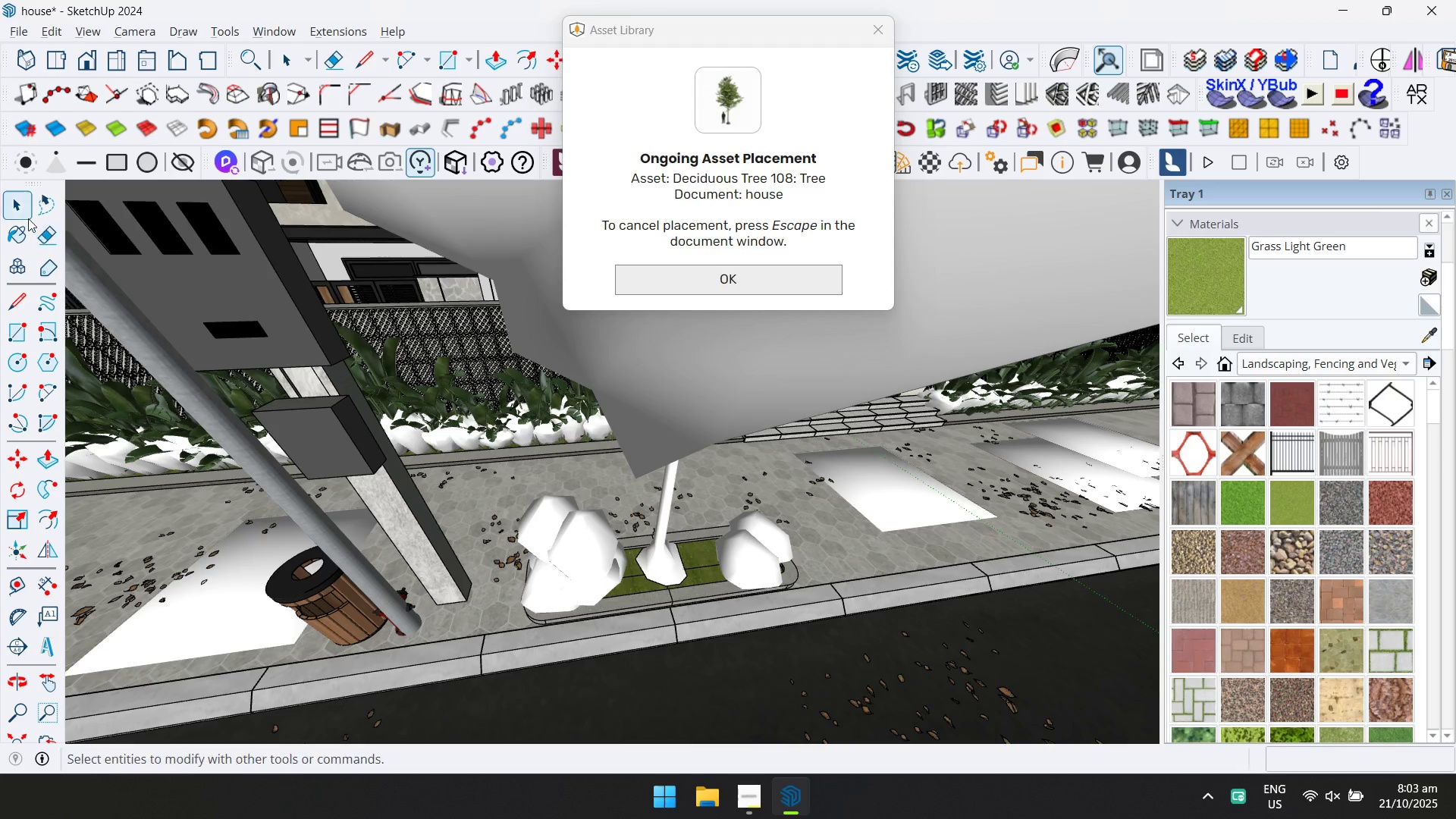 
left_click([24, 212])
 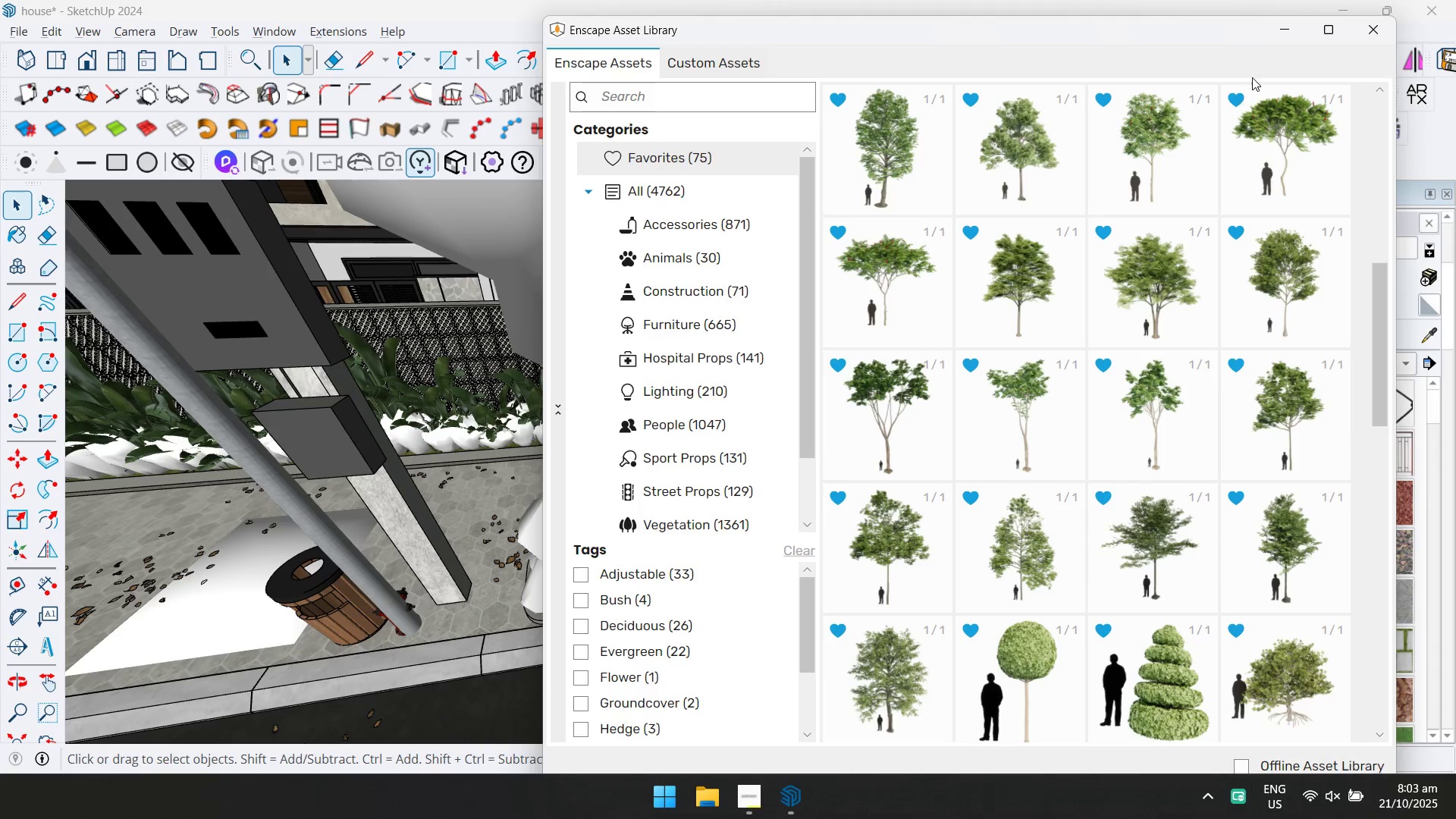 
left_click([1282, 32])
 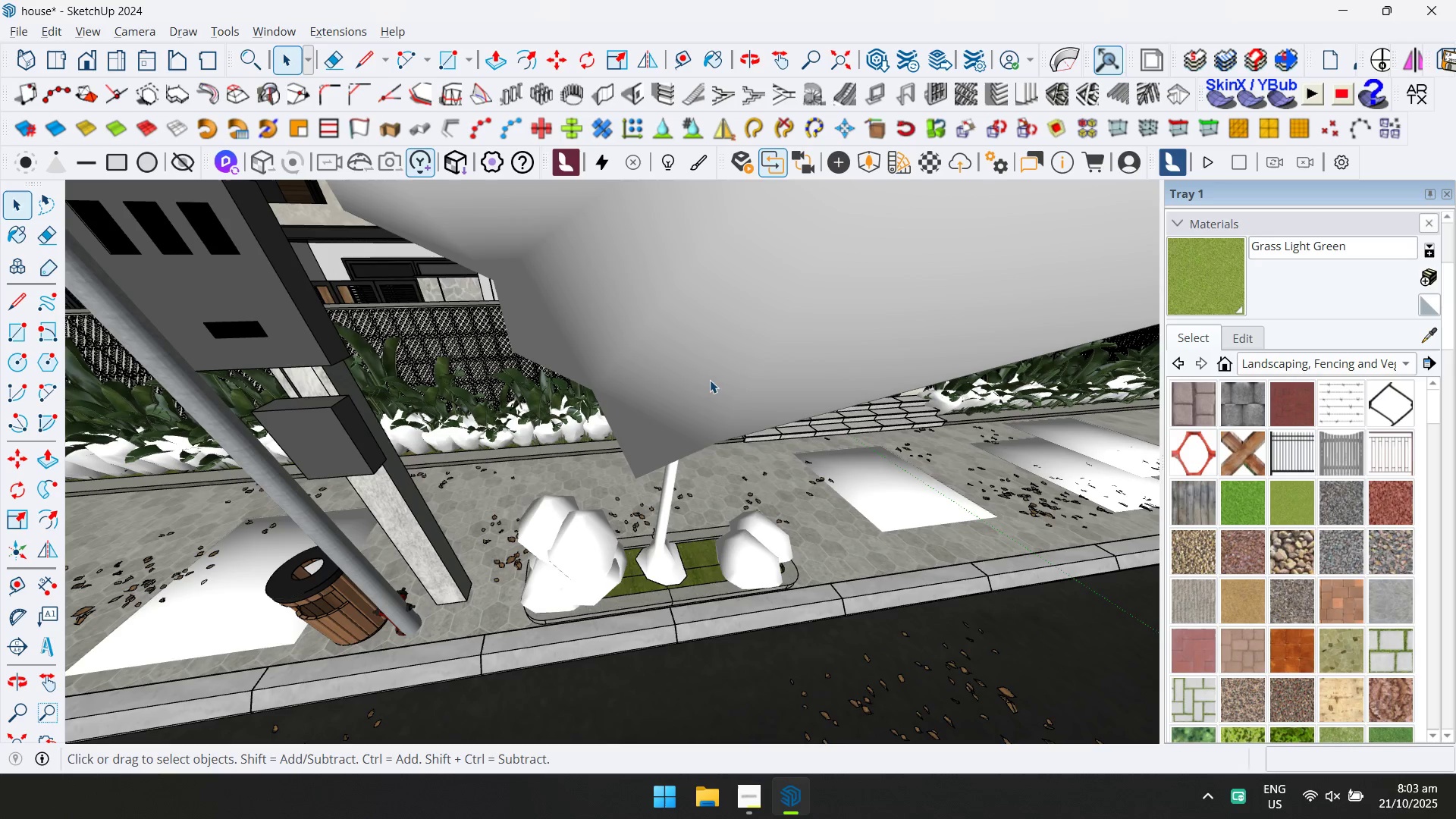 
scroll: coordinate [723, 556], scroll_direction: up, amount: 11.0
 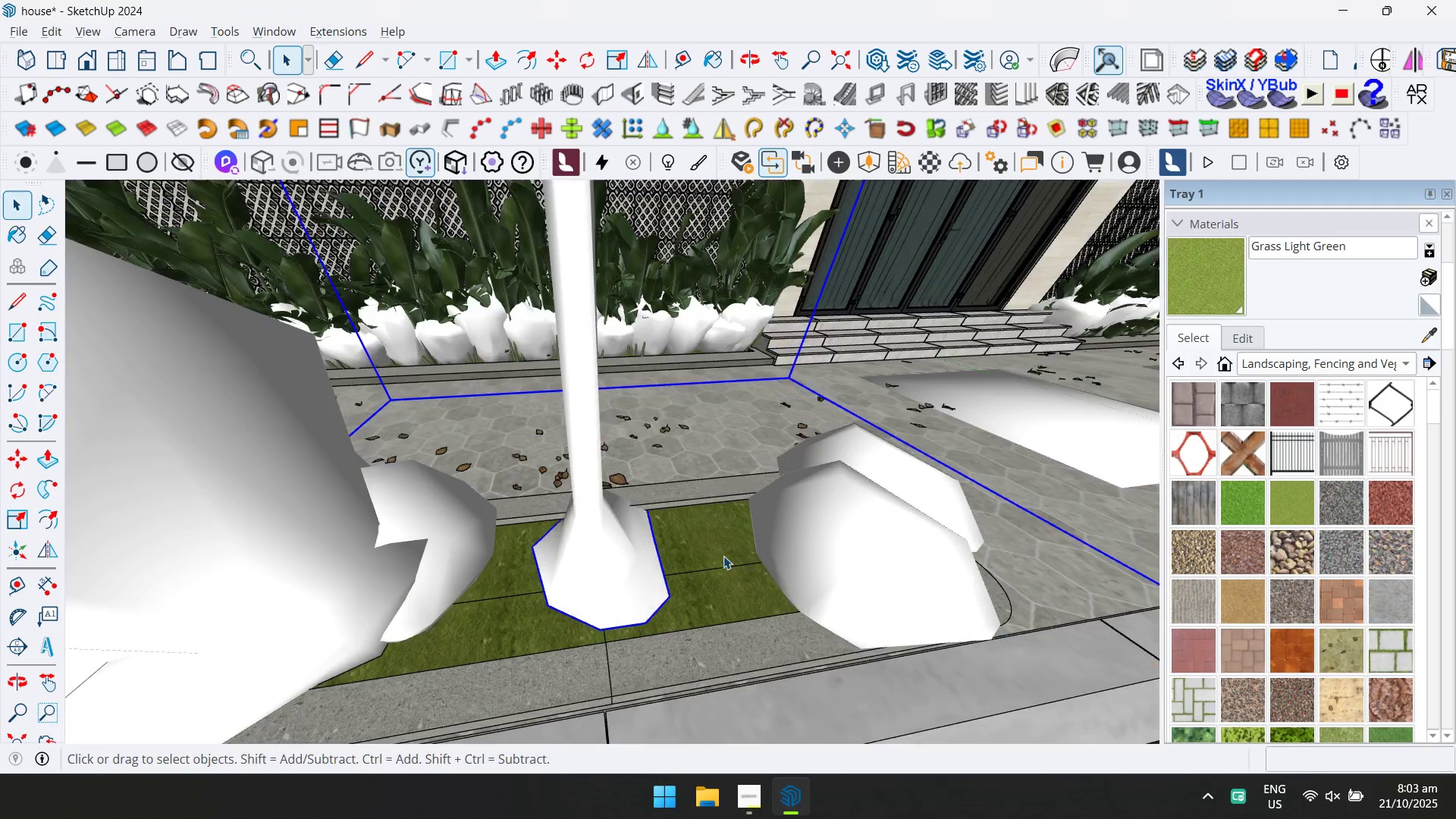 
key(Q)
 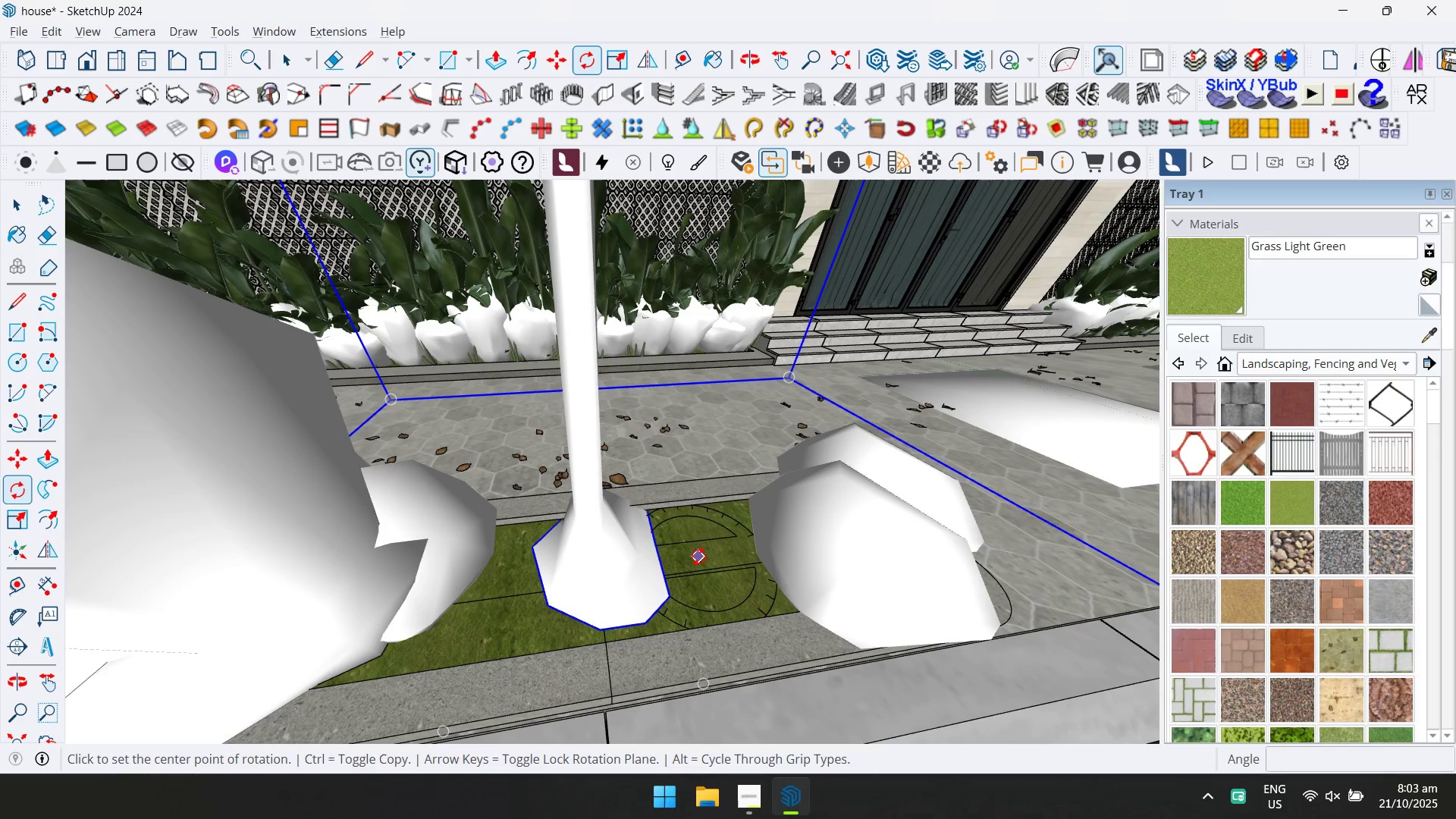 
left_click([698, 557])
 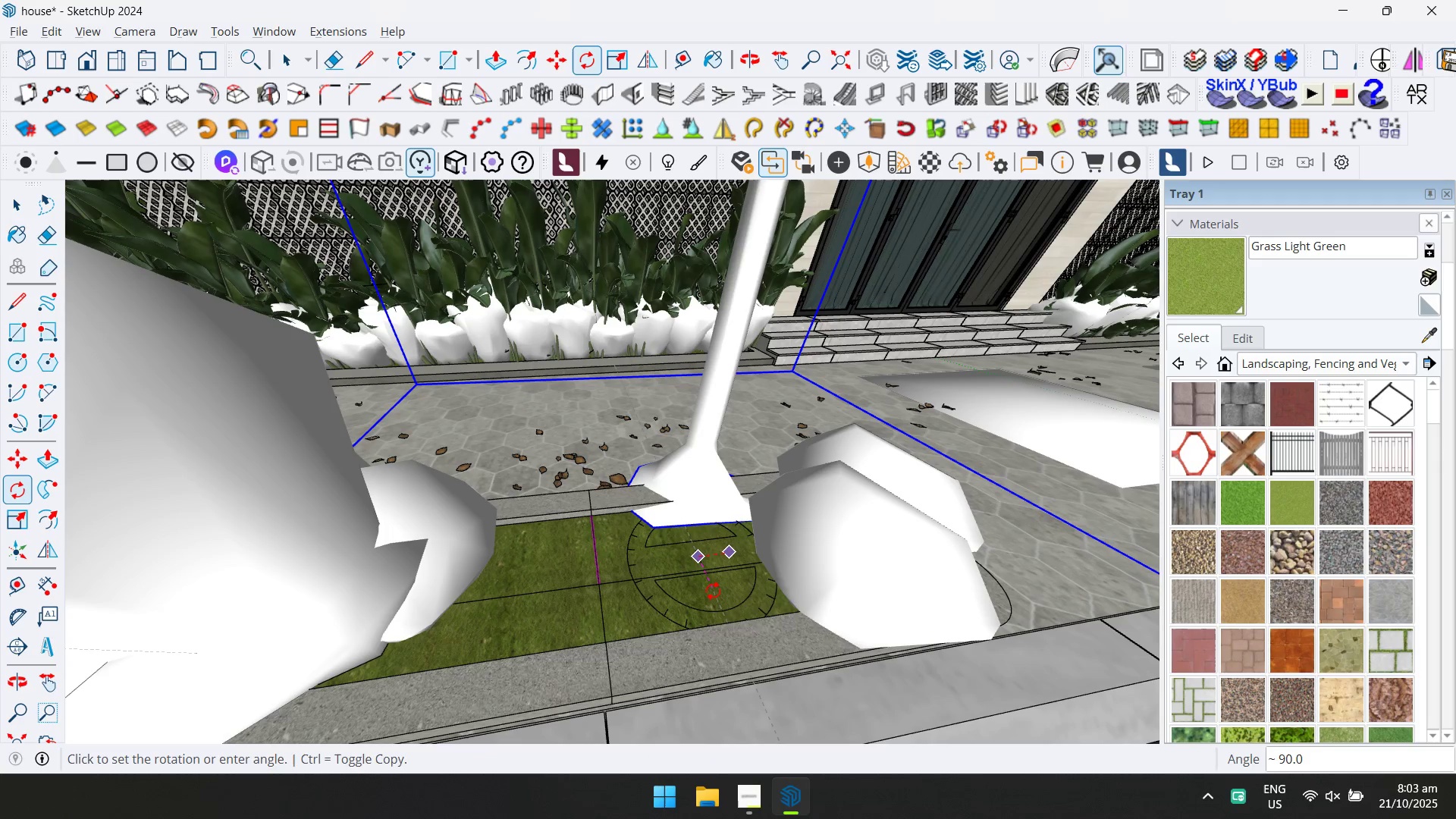 
left_click([713, 591])
 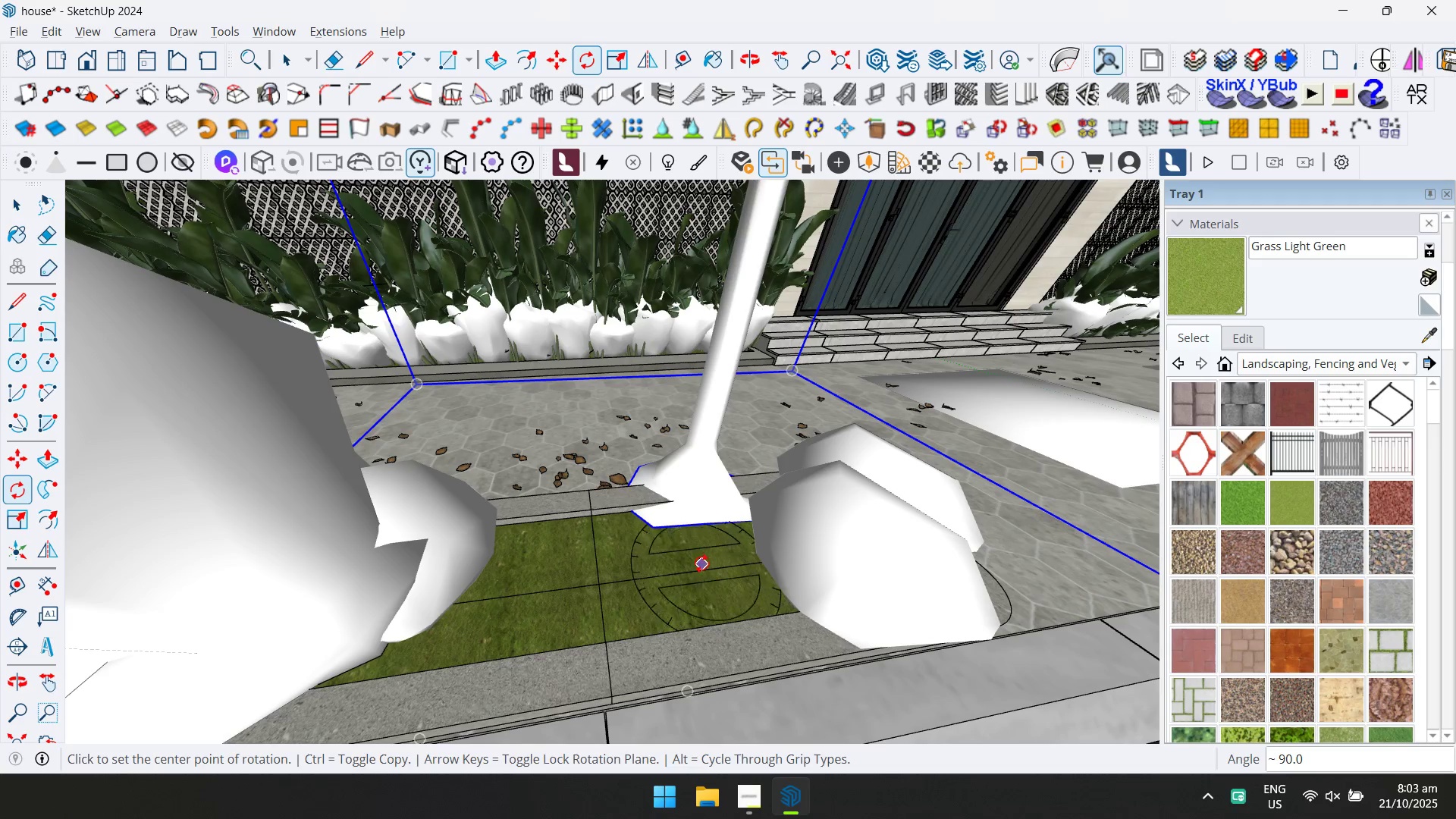 
key(M)
 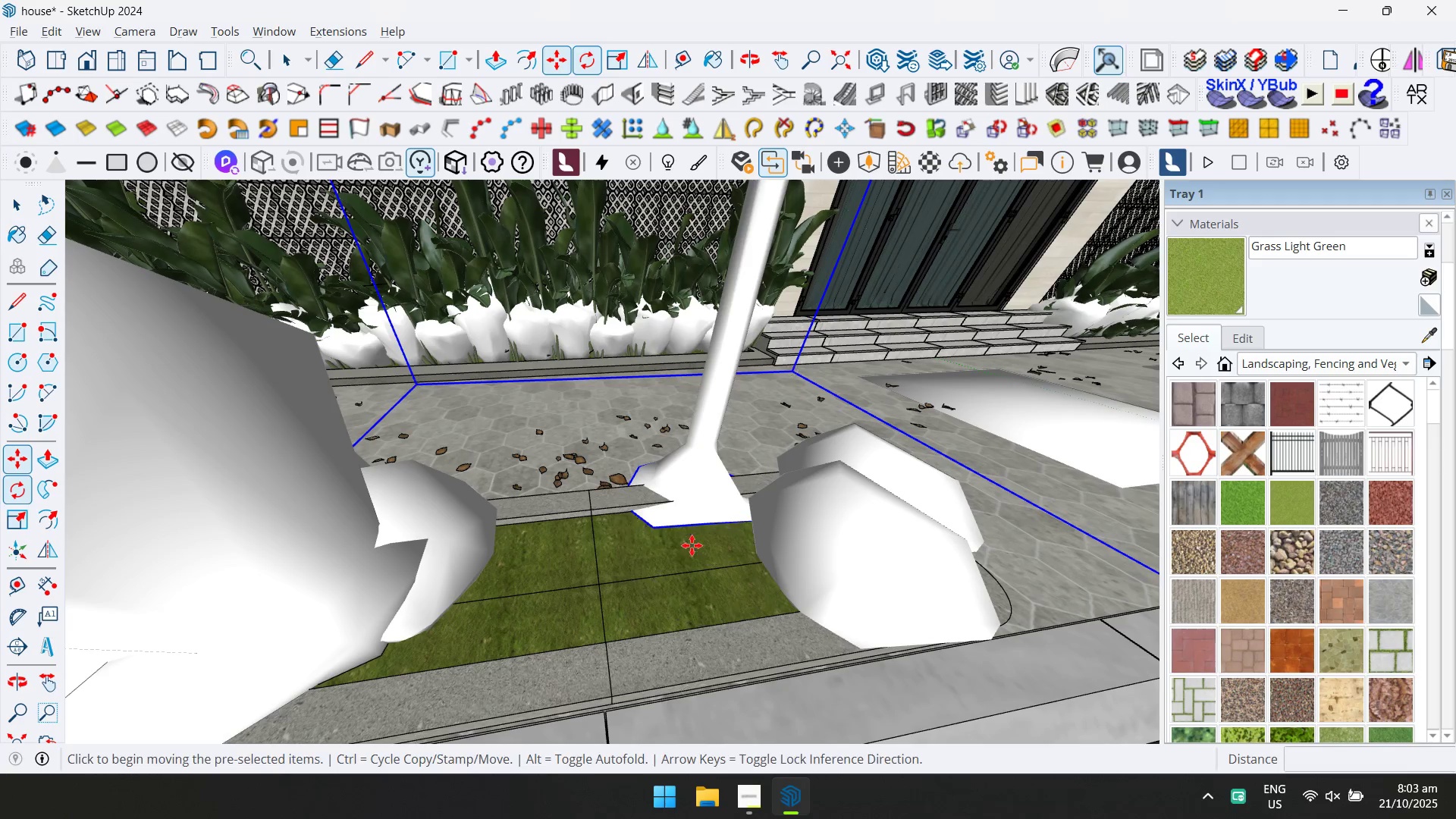 
left_click([692, 545])
 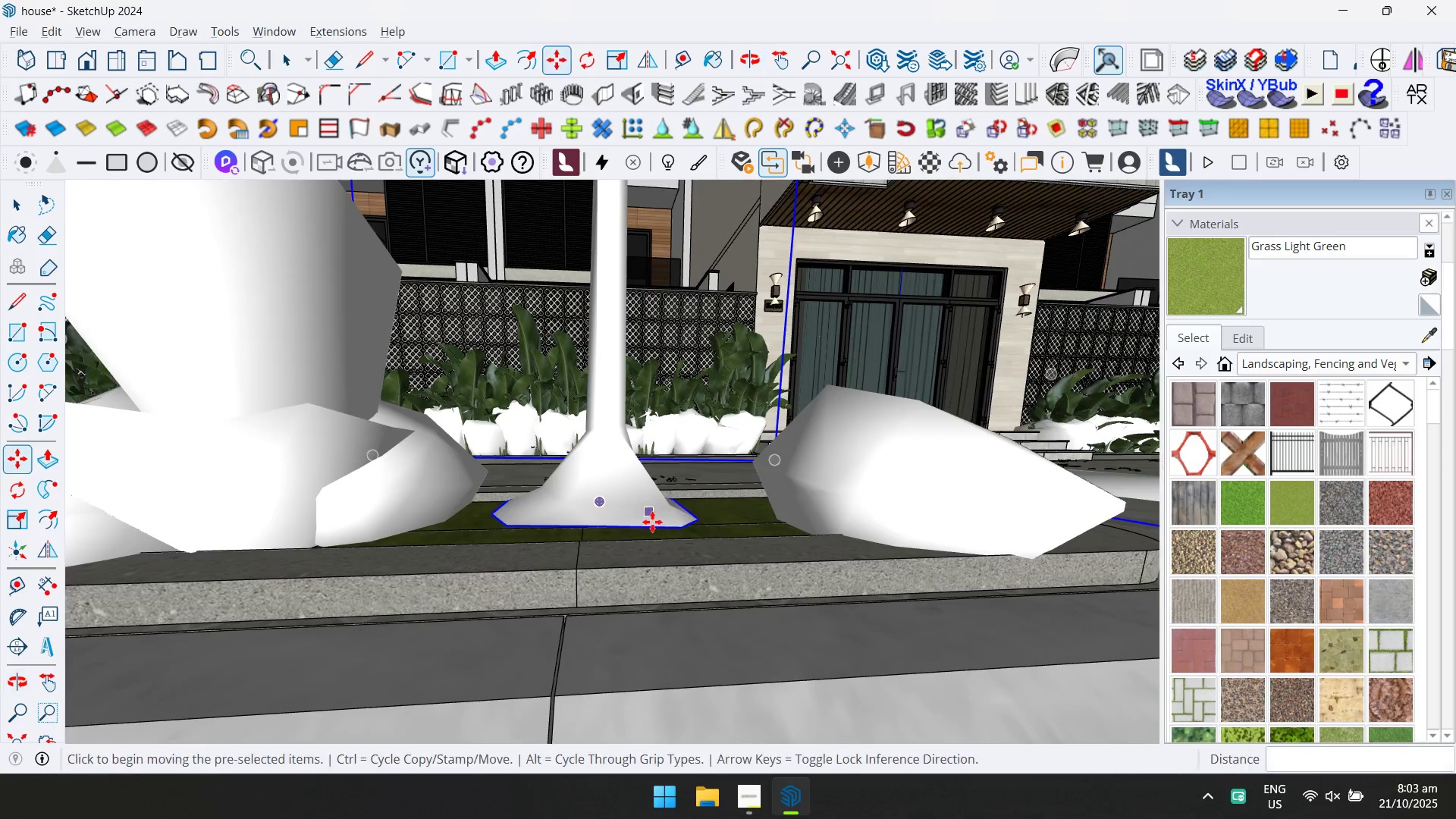 
left_click([659, 523])
 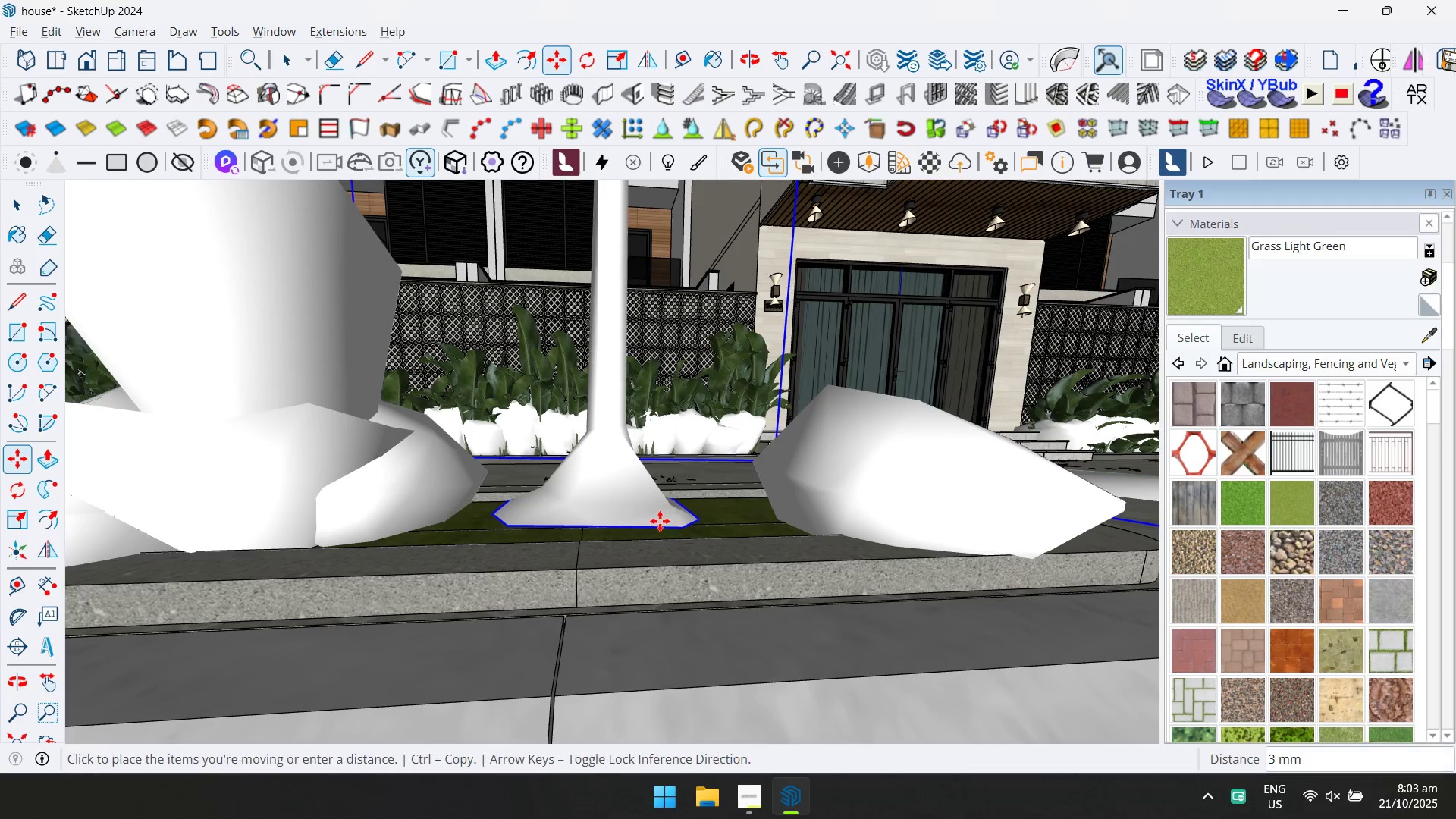 
key(ArrowUp)
 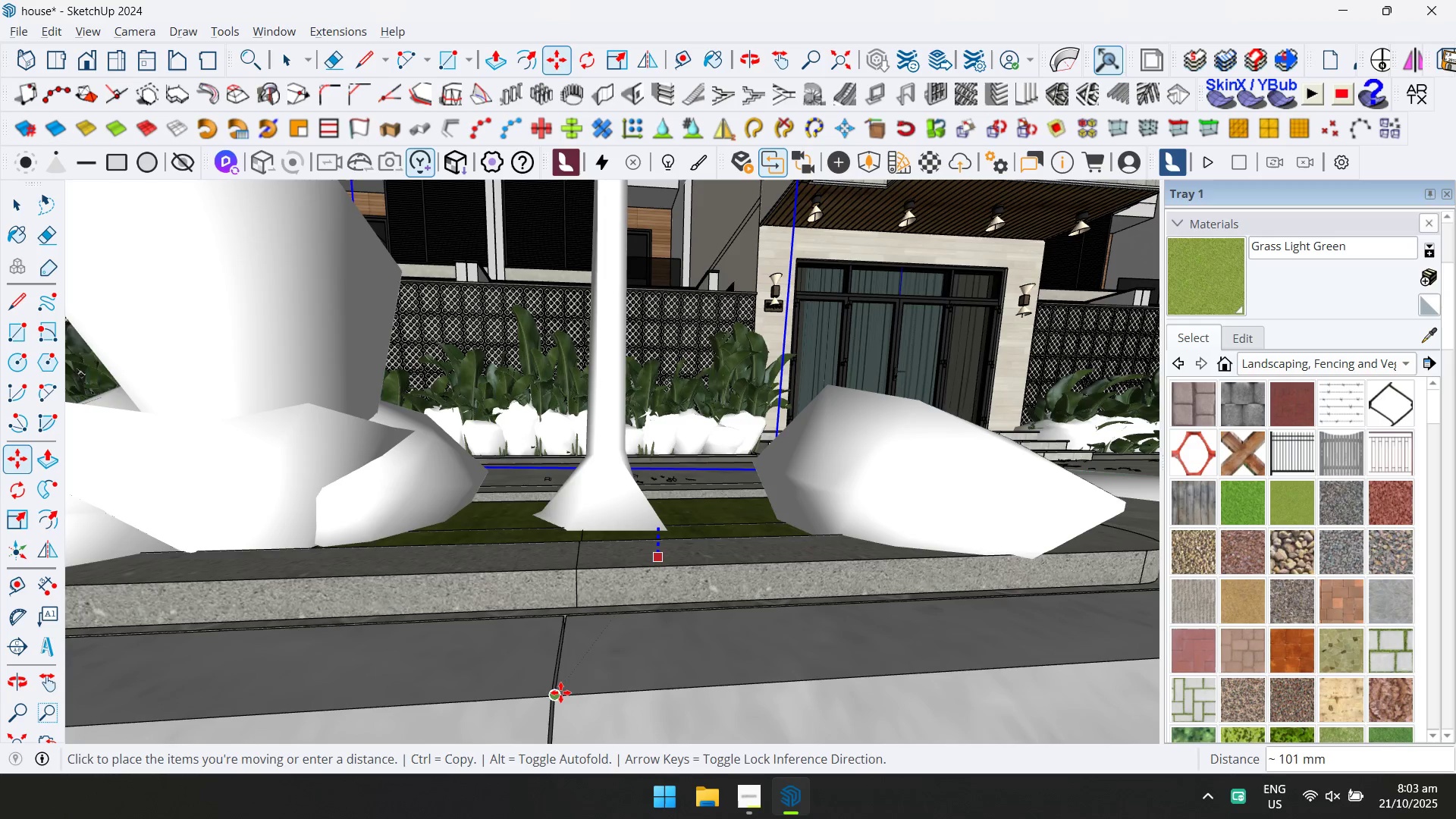 
left_click([567, 682])
 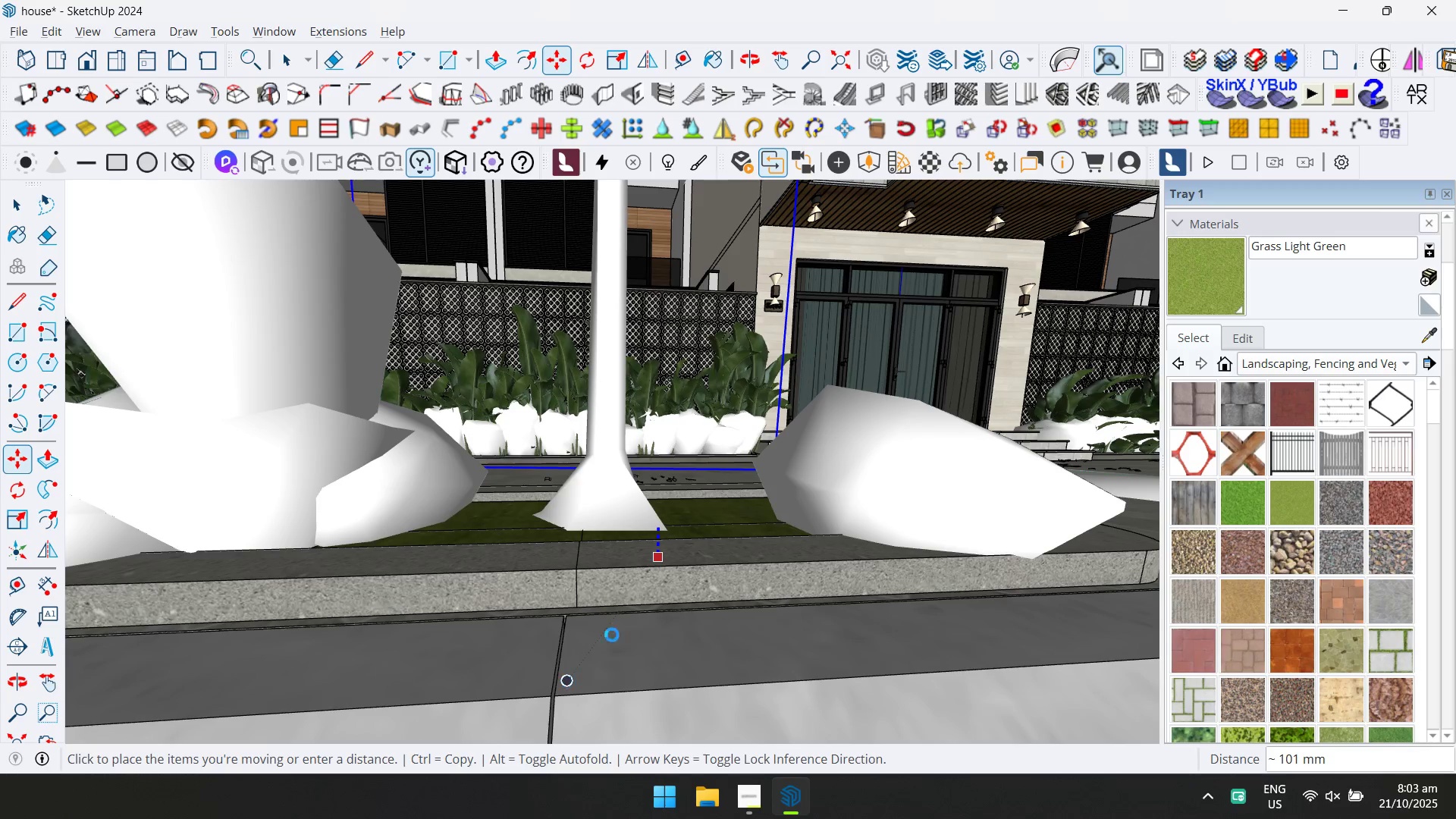 
scroll: coordinate [680, 552], scroll_direction: down, amount: 52.0
 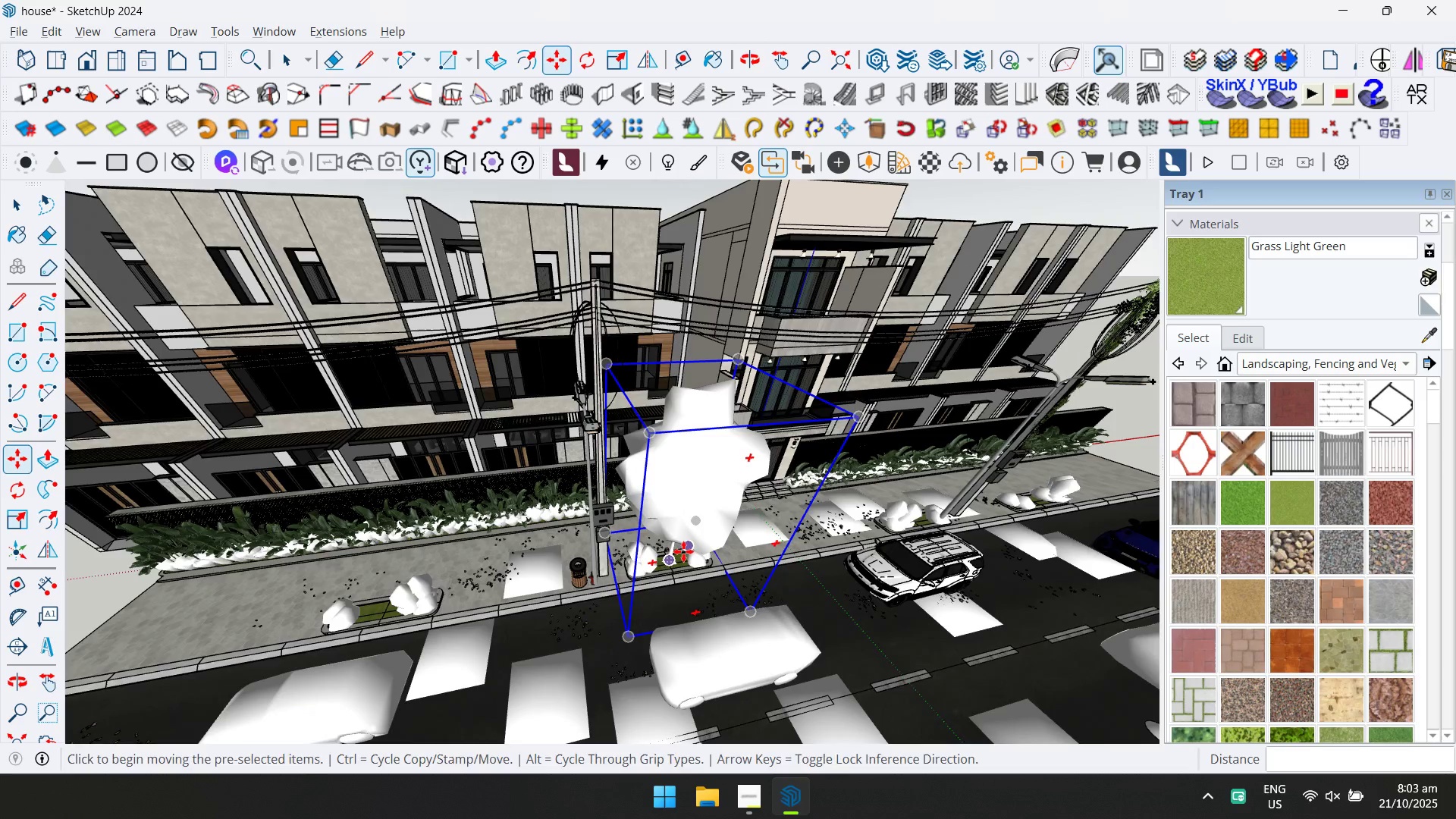 
key(Shift+ShiftLeft)
 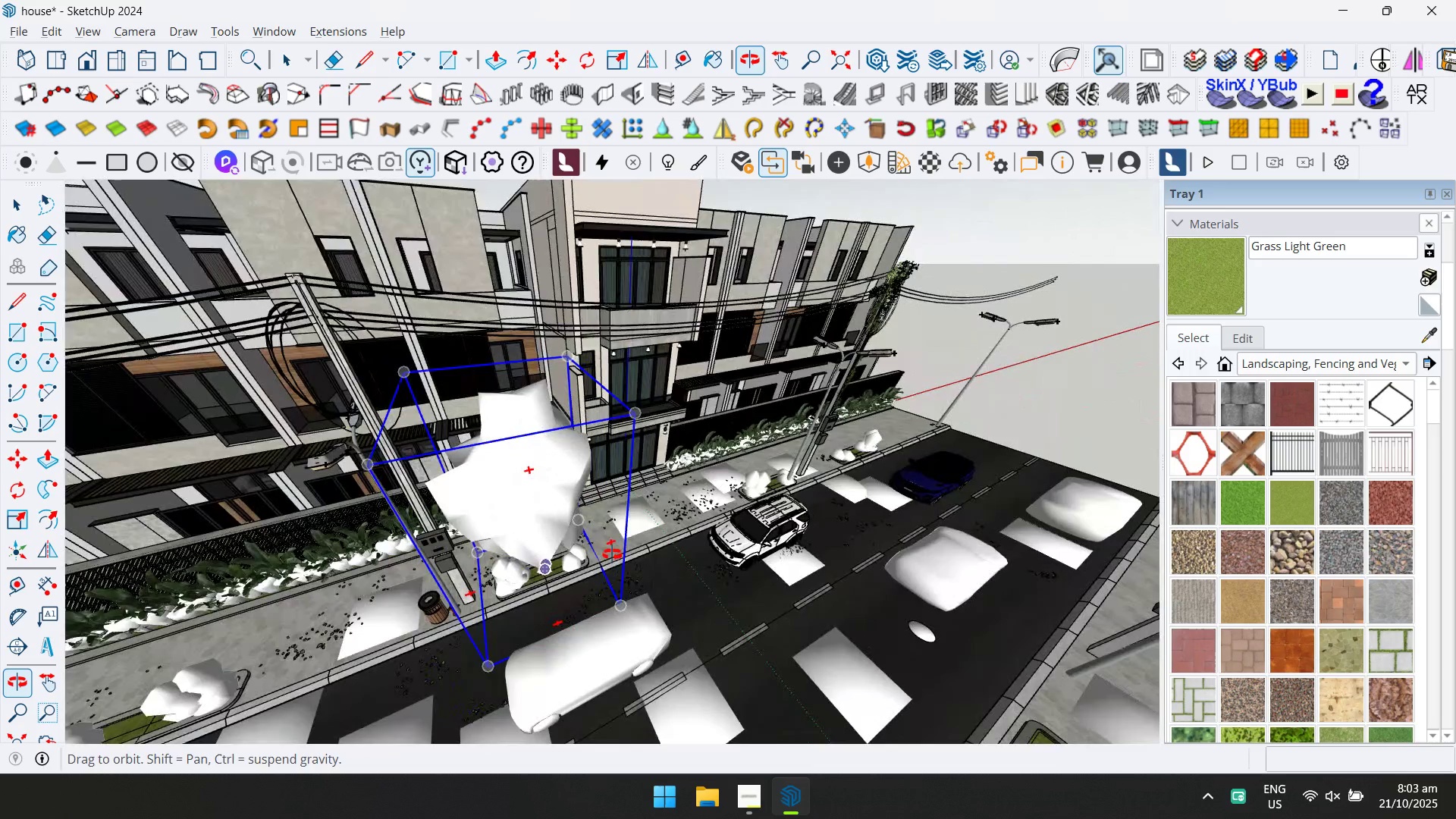 
hold_key(key=ShiftLeft, duration=0.65)
 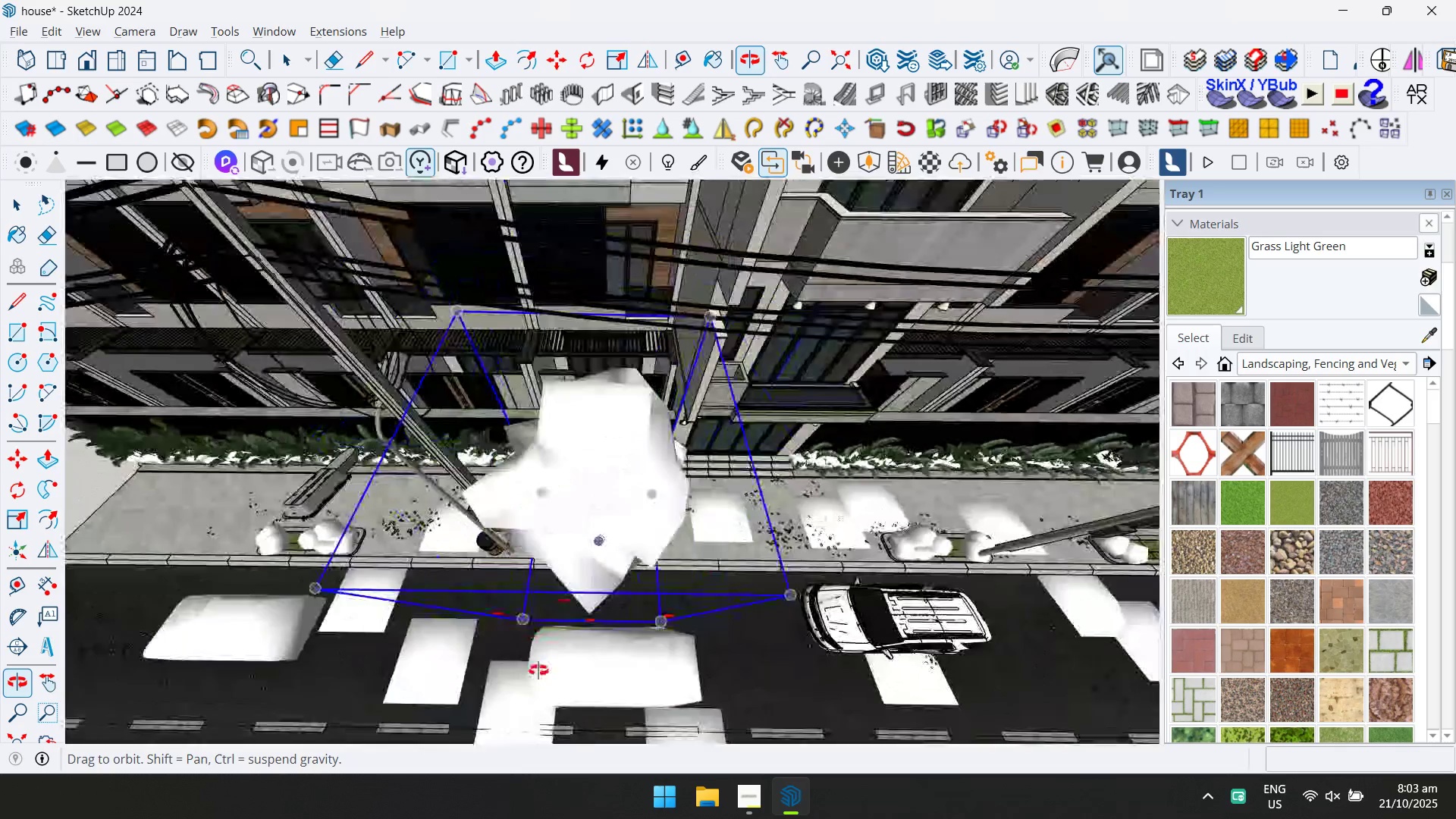 
key(Control+ControlLeft)
 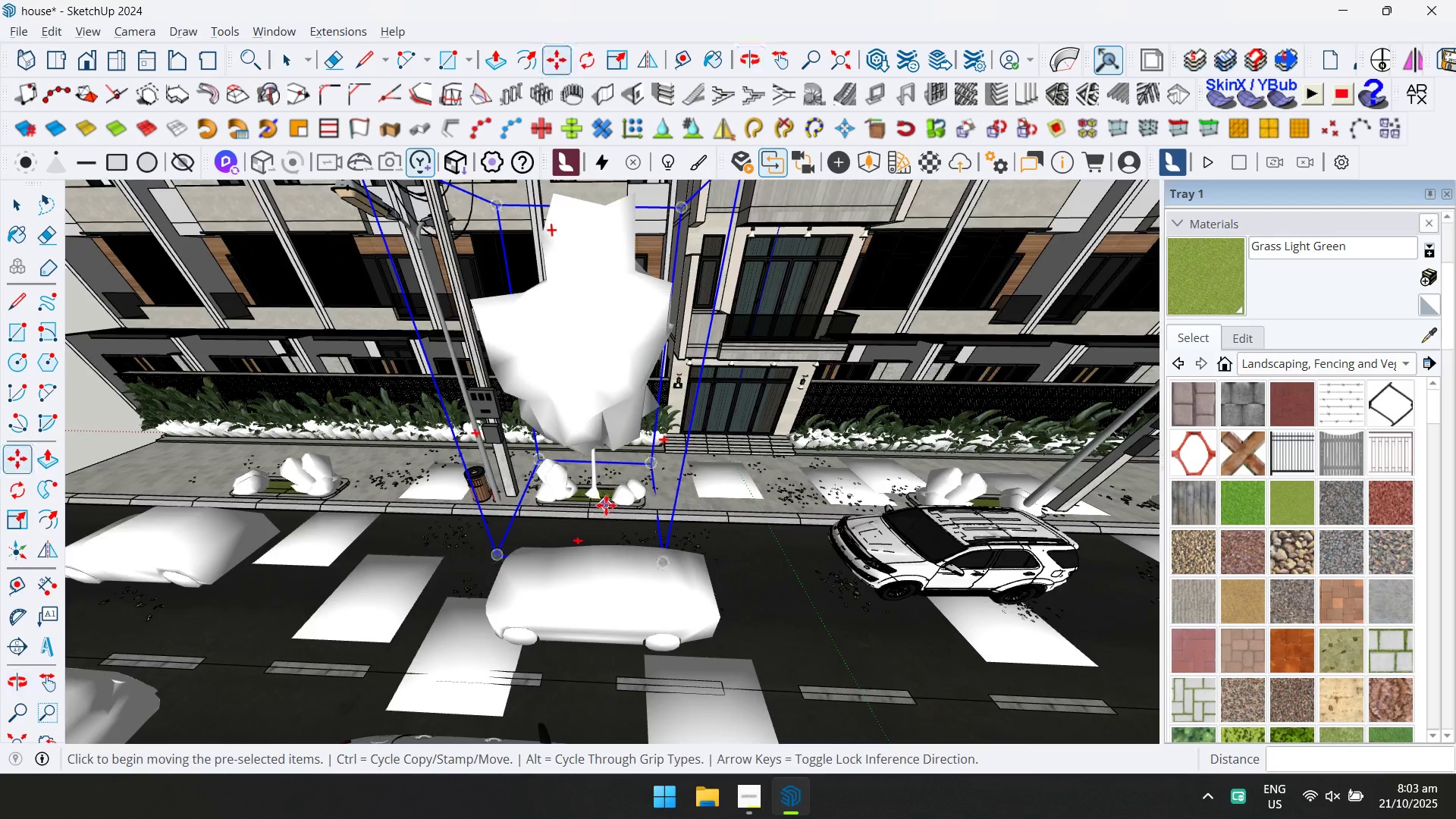 
scroll: coordinate [583, 502], scroll_direction: up, amount: 10.0
 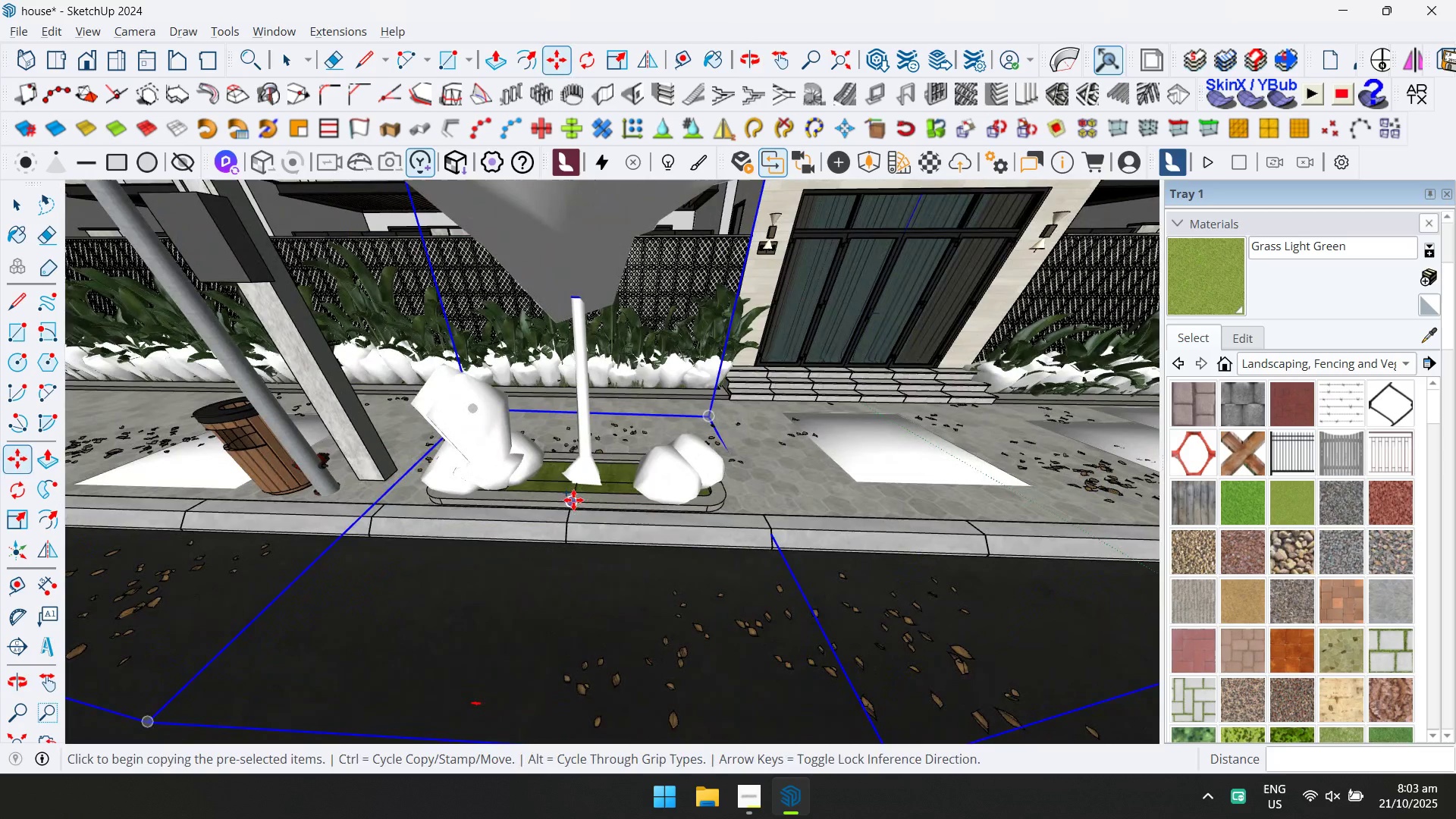 
left_click([573, 500])
 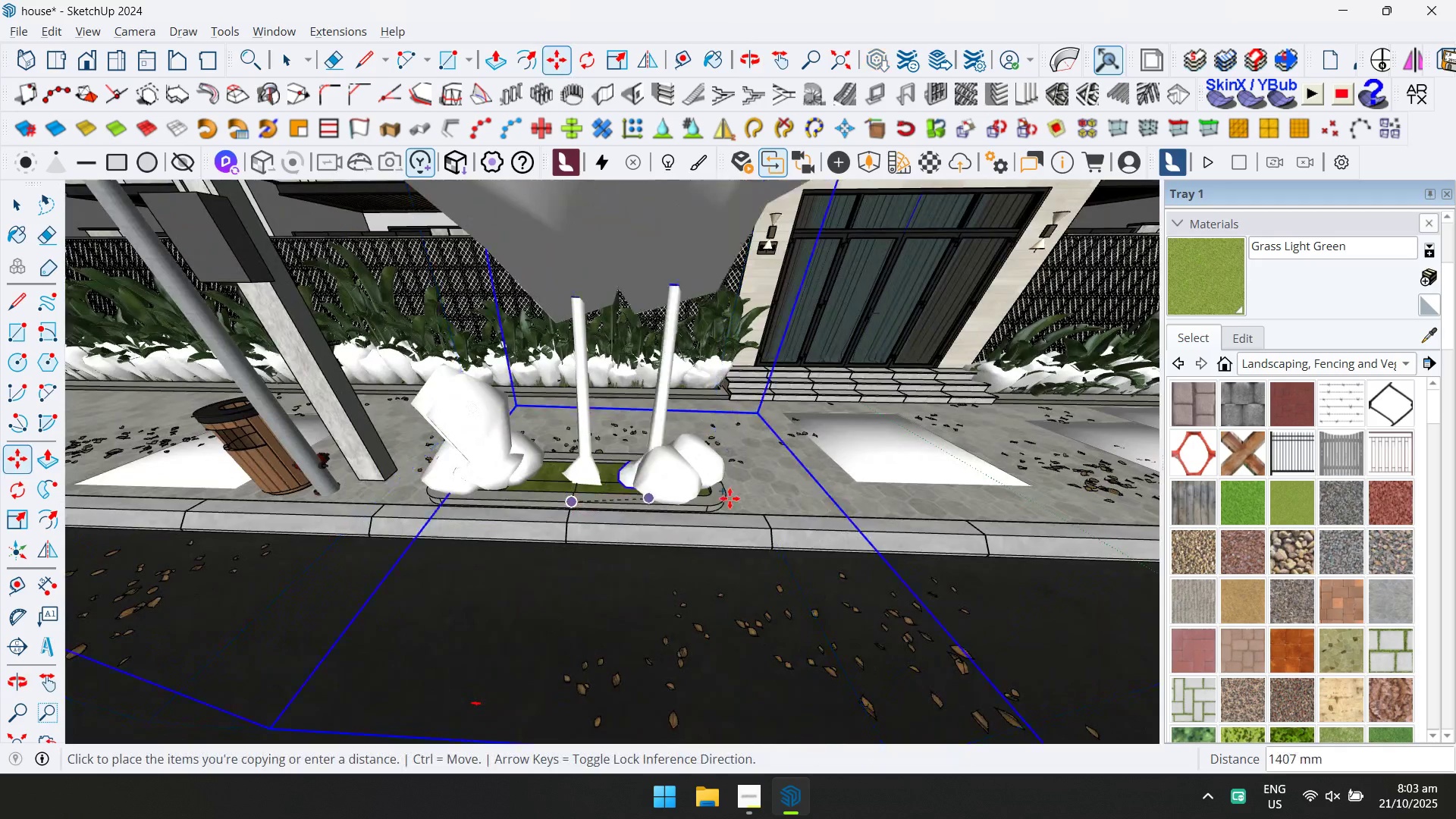 
scroll: coordinate [814, 509], scroll_direction: down, amount: 5.0
 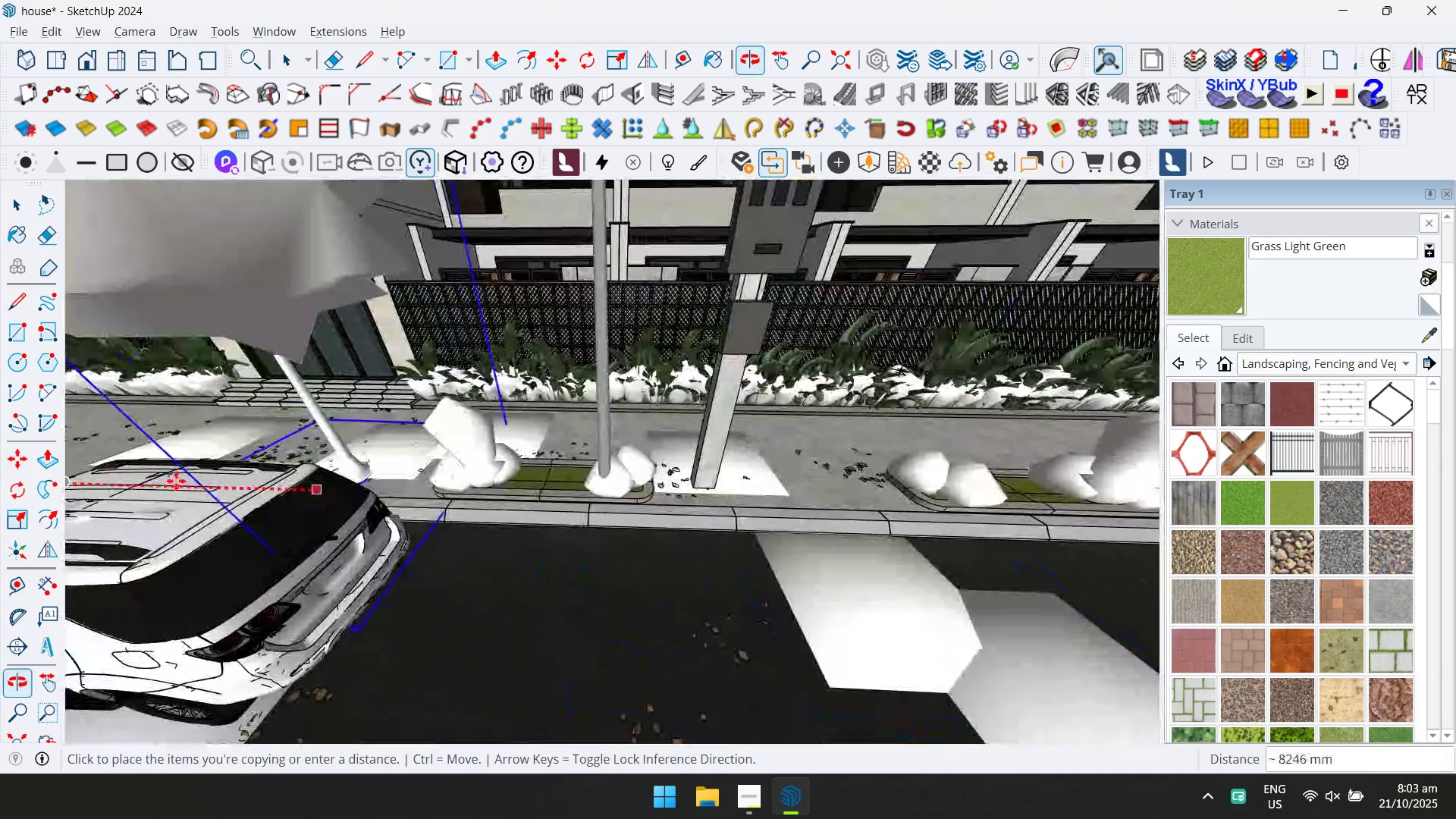 
hold_key(key=ShiftLeft, duration=0.49)
 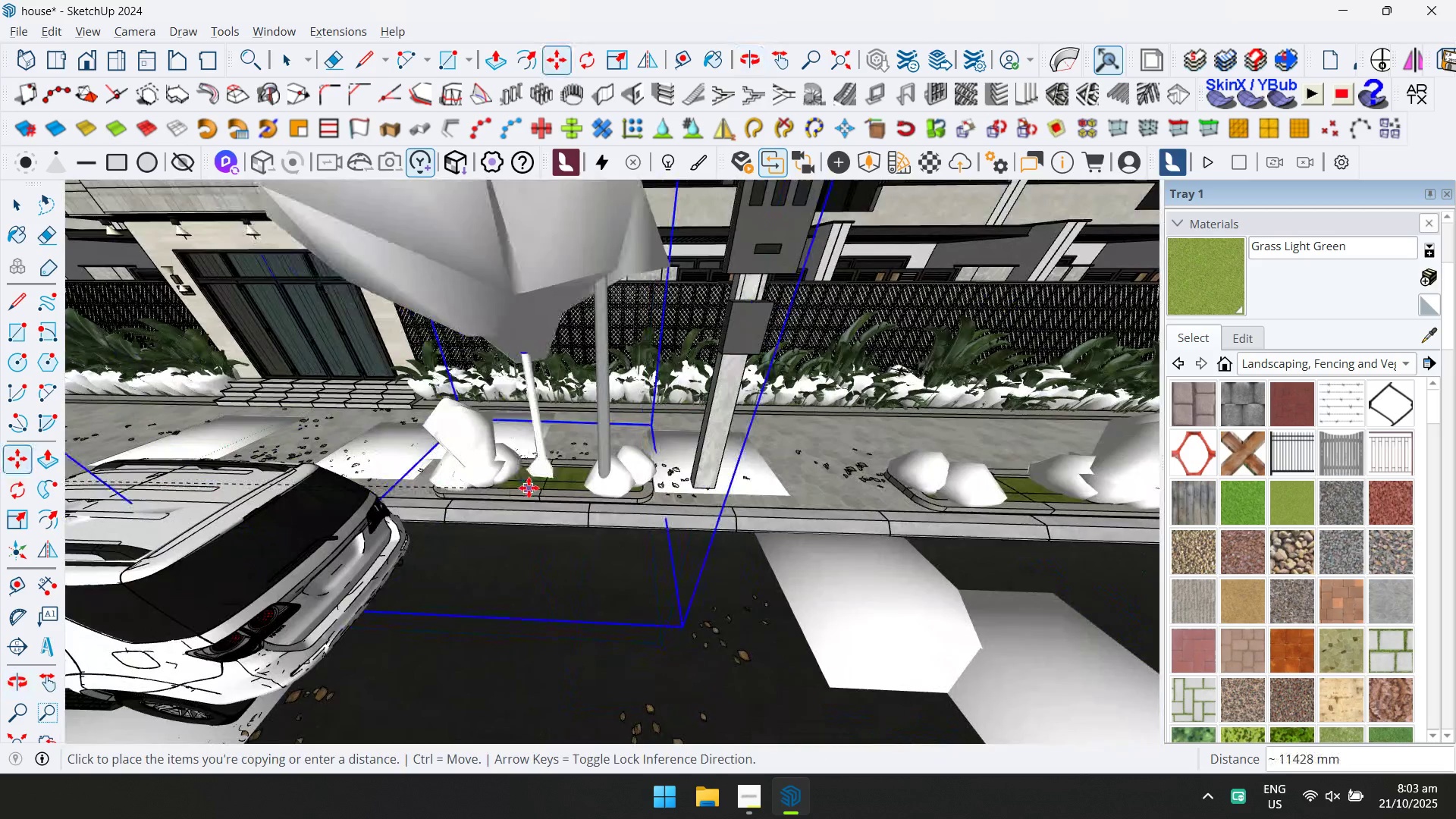 
scroll: coordinate [531, 485], scroll_direction: up, amount: 2.0
 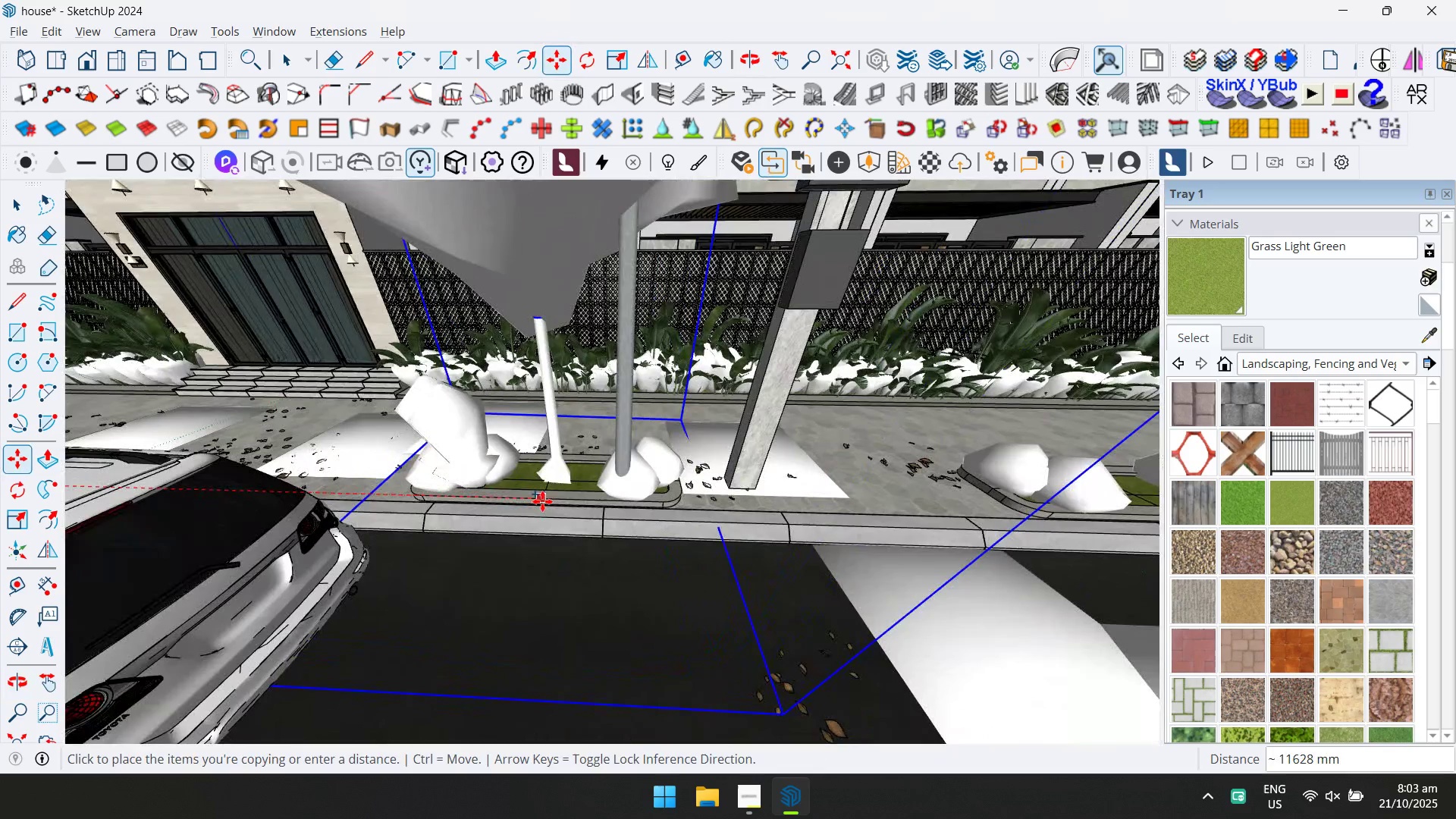 
left_click([542, 501])
 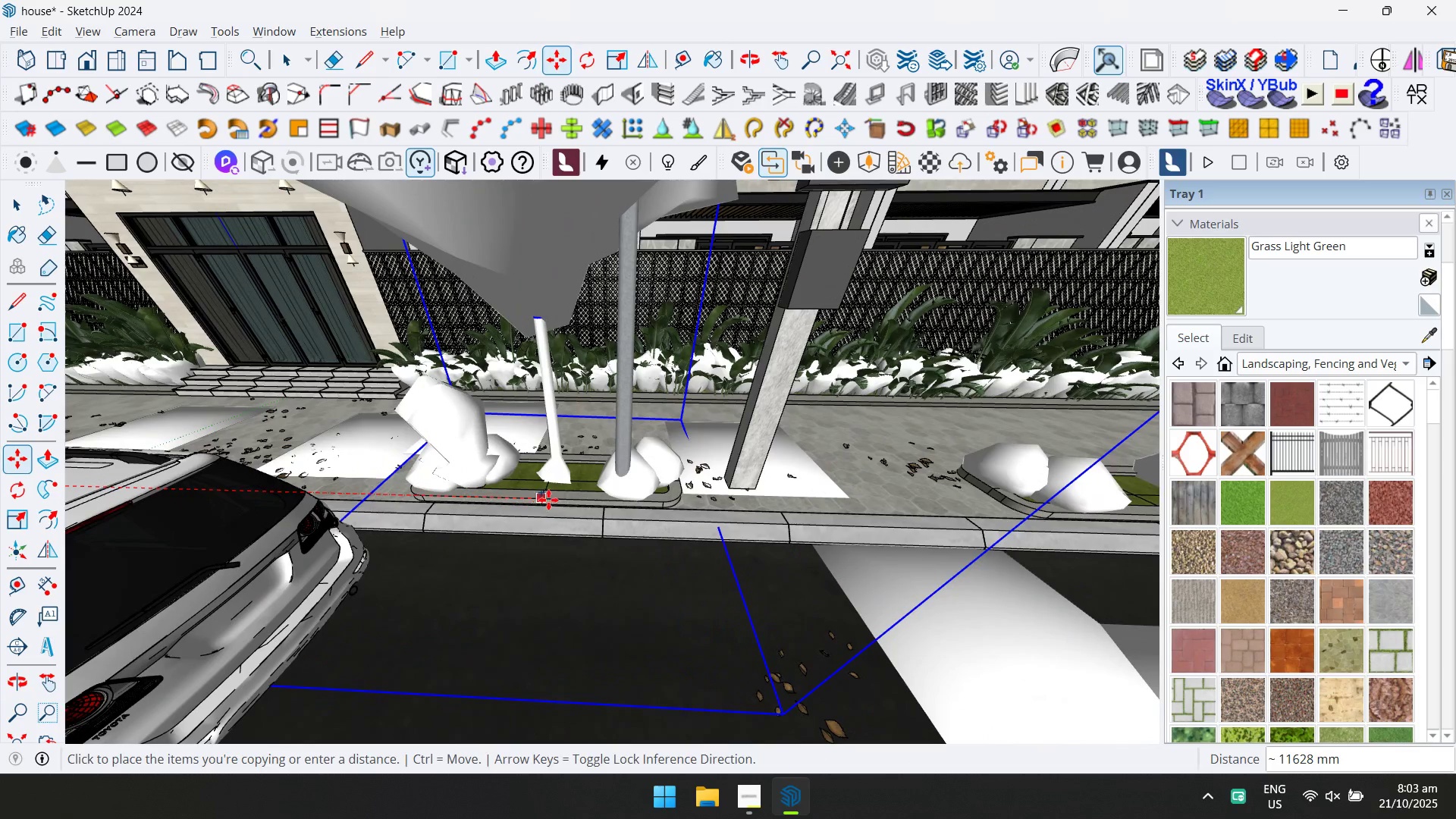 
key(Control+ControlLeft)
 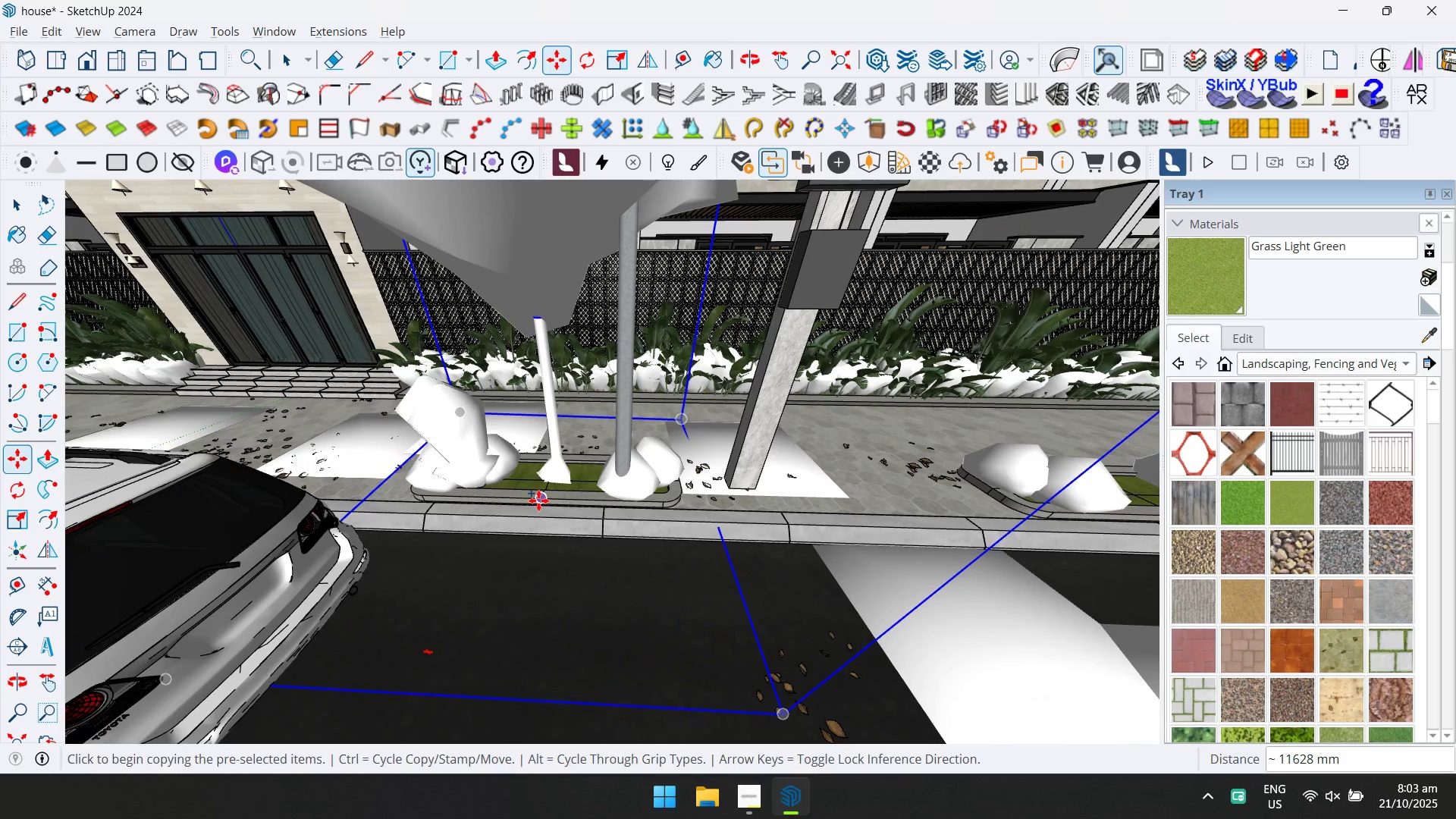 
left_click([538, 500])
 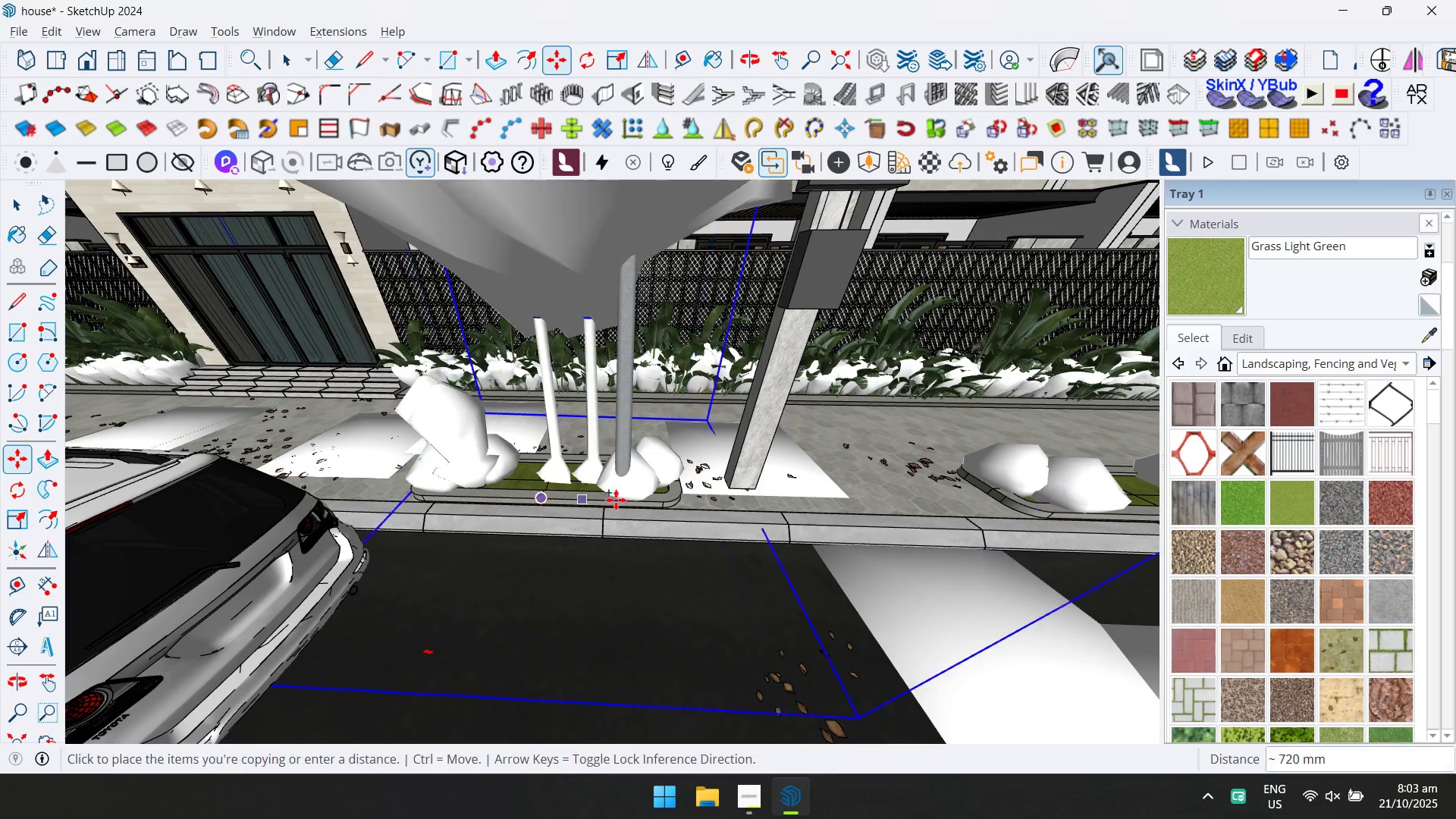 
scroll: coordinate [755, 520], scroll_direction: down, amount: 4.0
 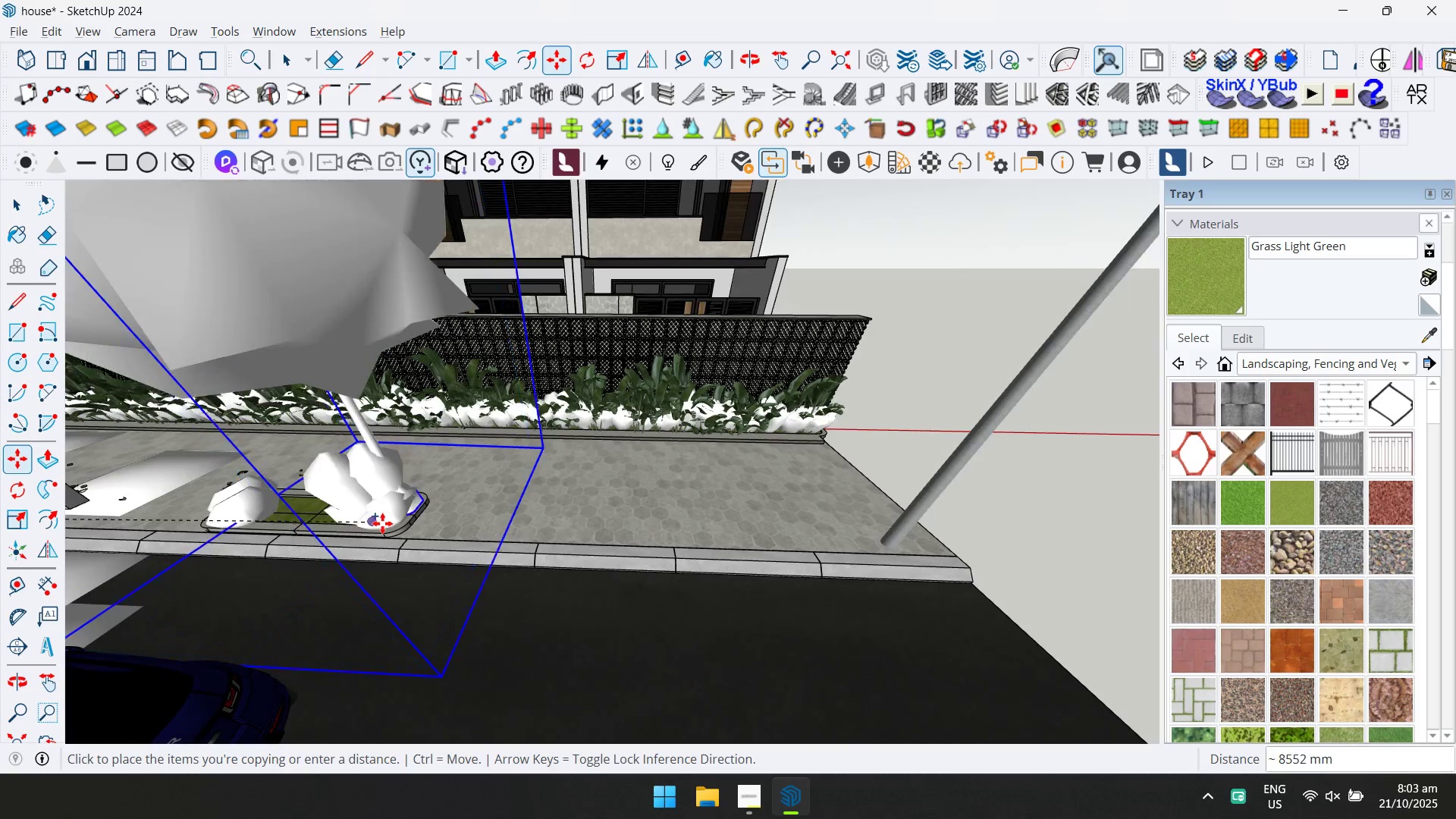 
hold_key(key=ShiftLeft, duration=0.45)
 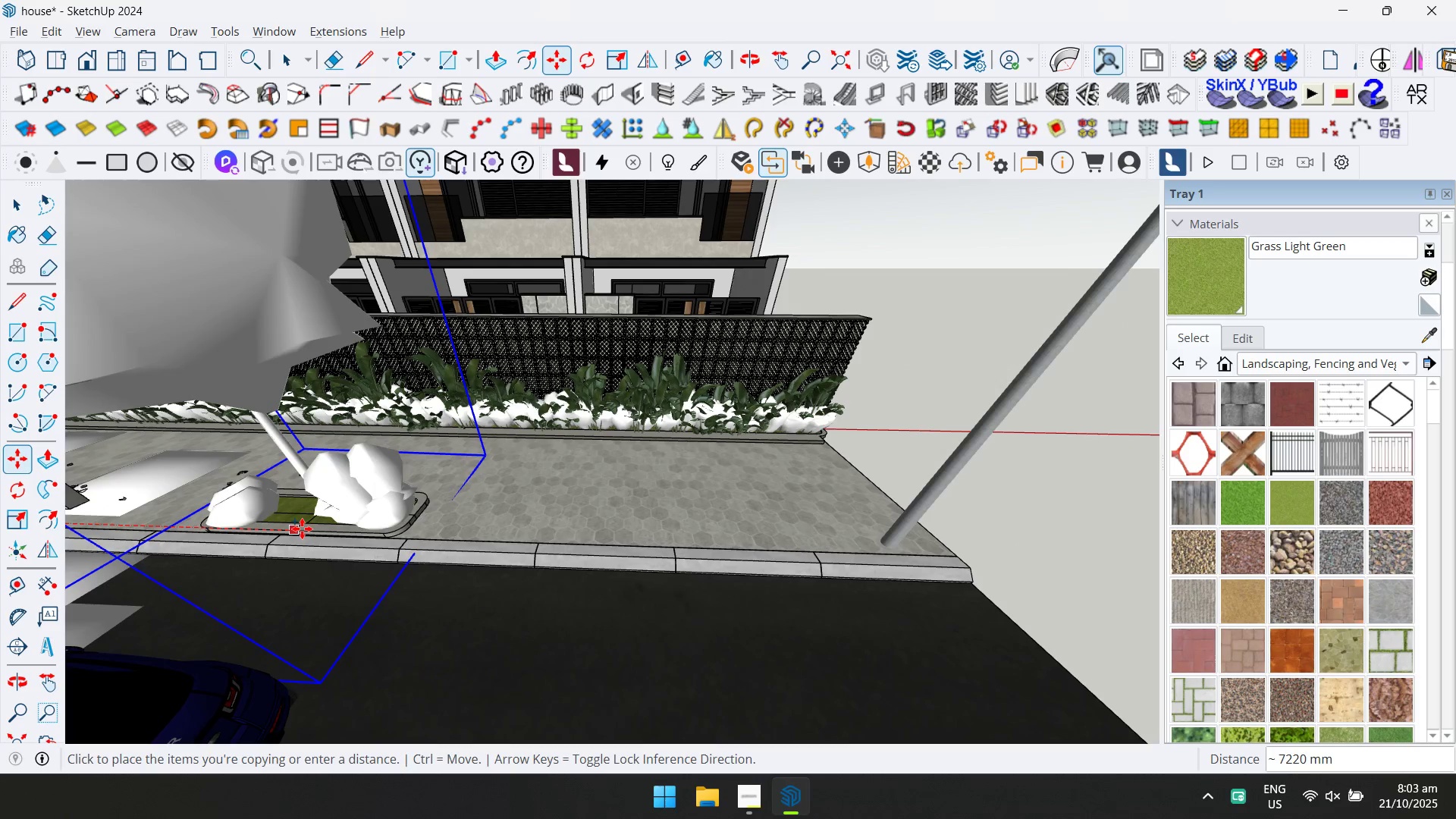 
left_click([300, 529])
 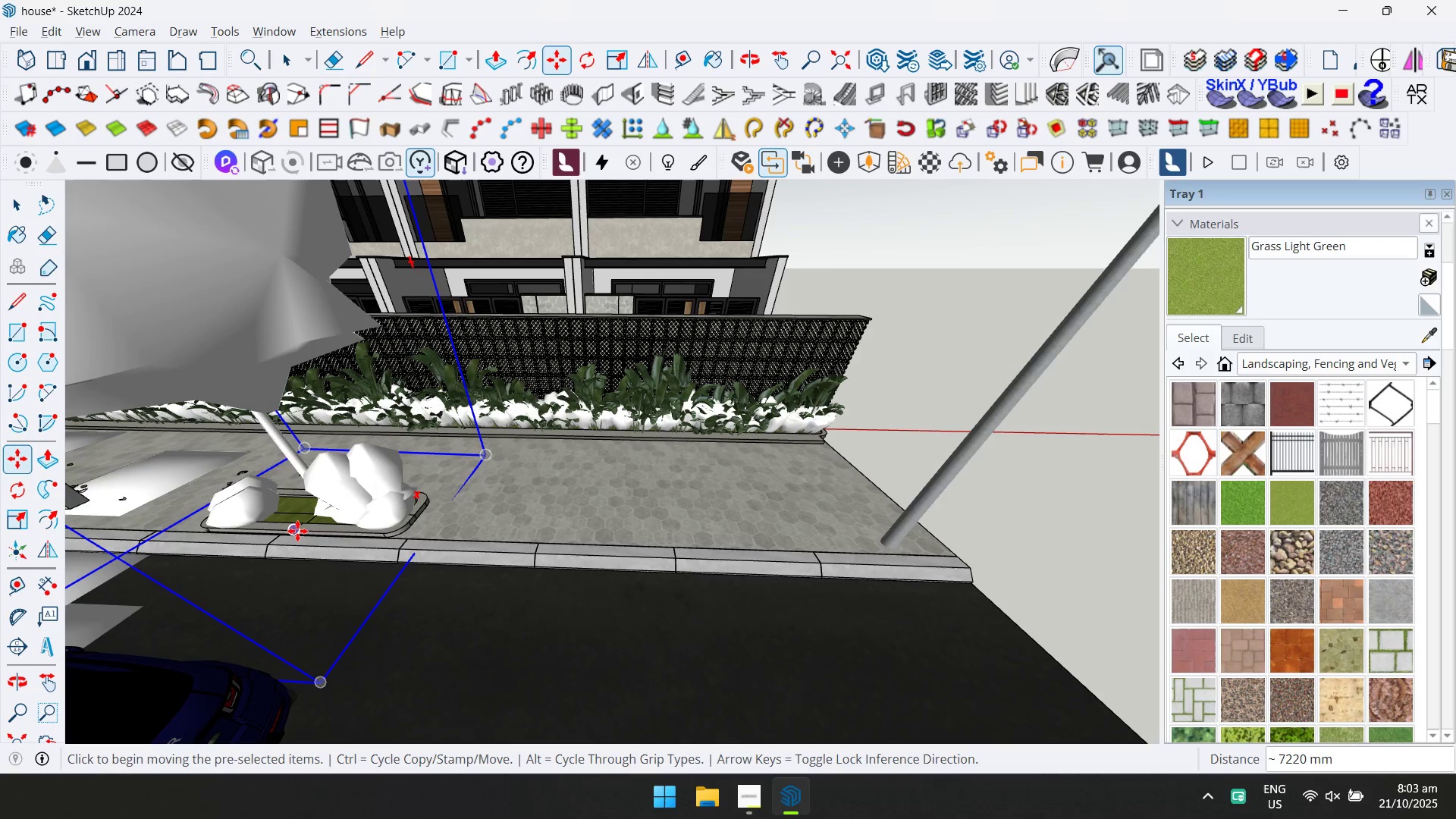 
key(Control+ControlLeft)
 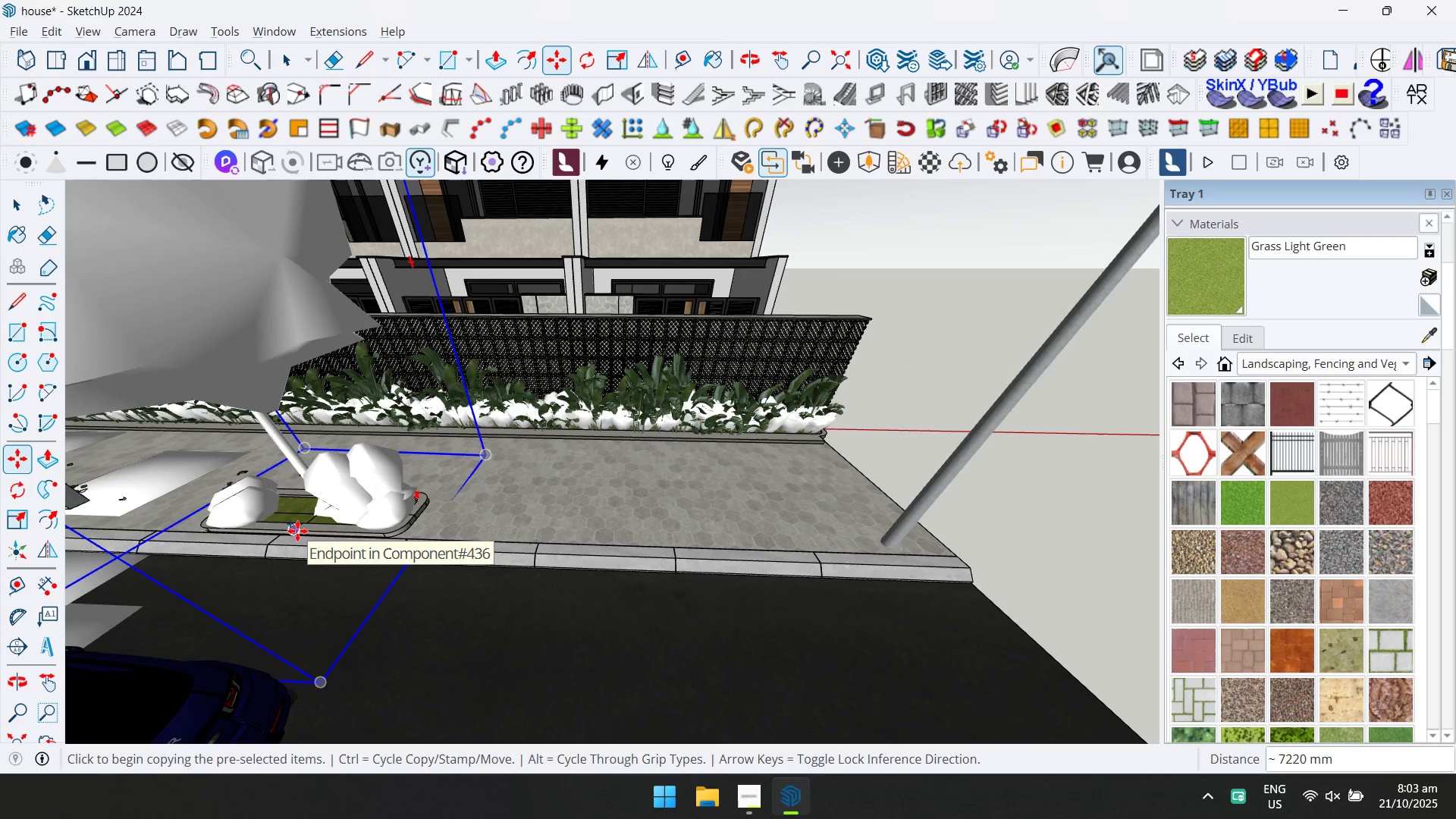 
left_click([297, 531])
 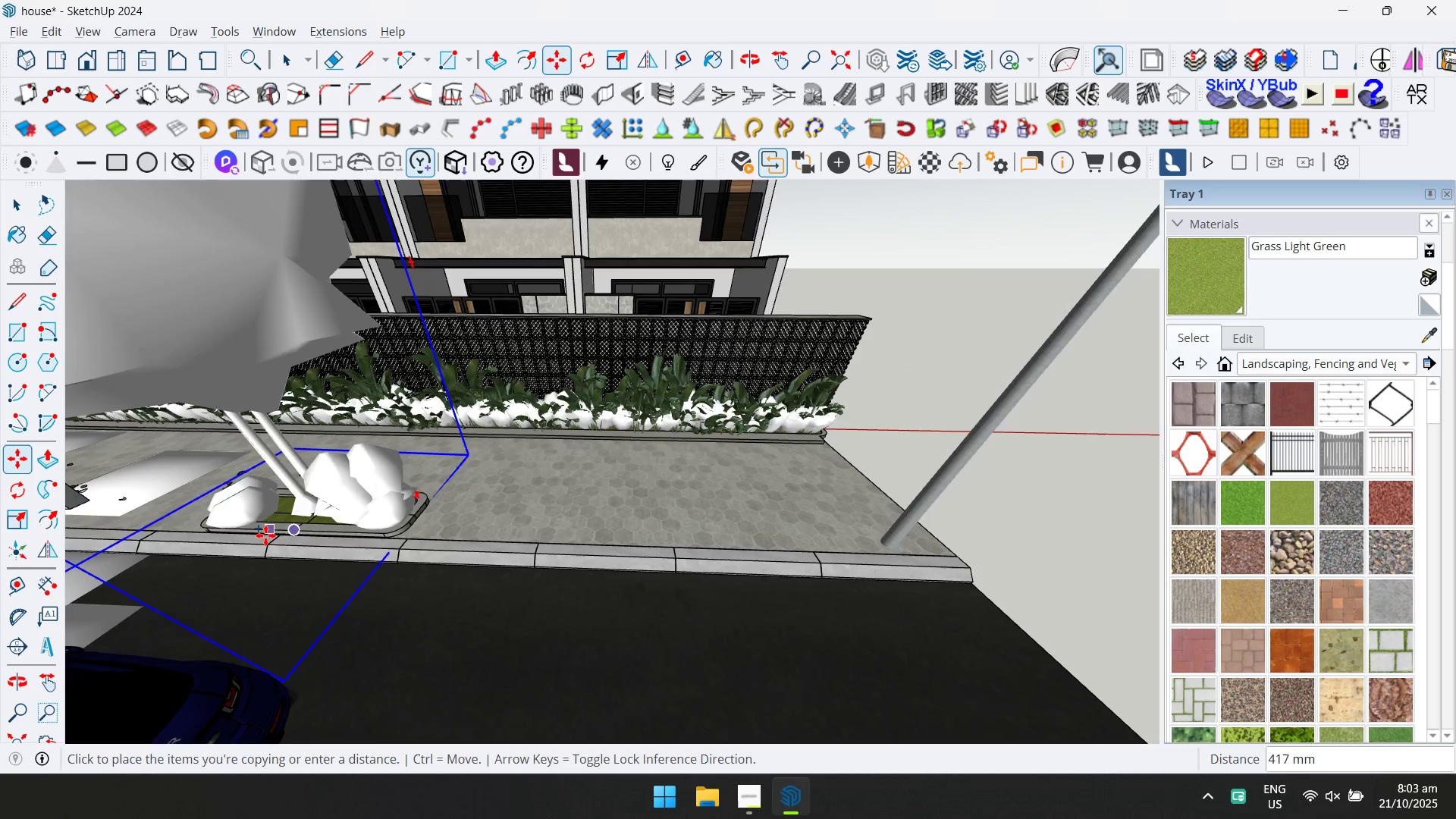 
scroll: coordinate [82, 505], scroll_direction: down, amount: 10.0
 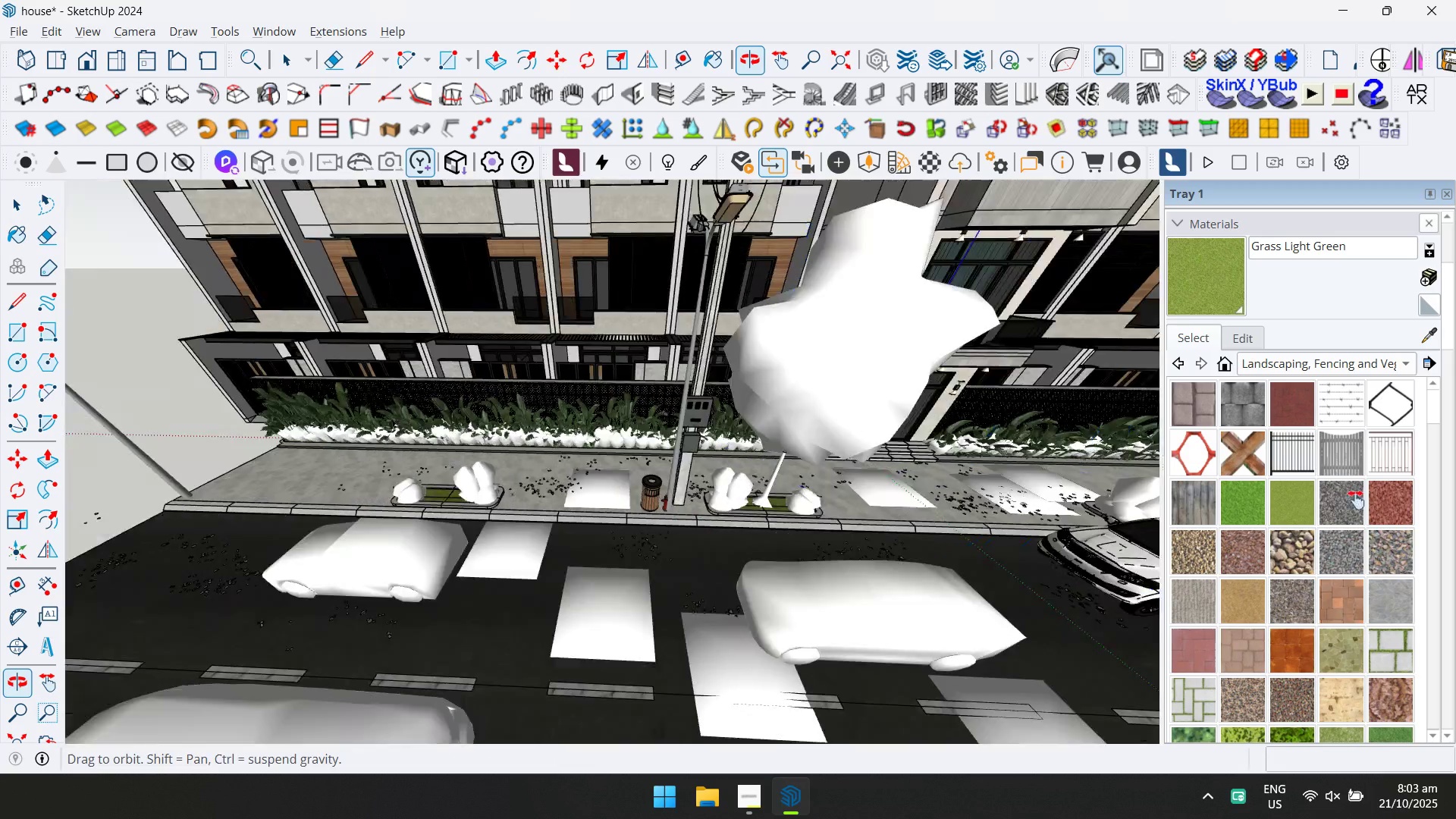 
hold_key(key=ShiftLeft, duration=0.78)
 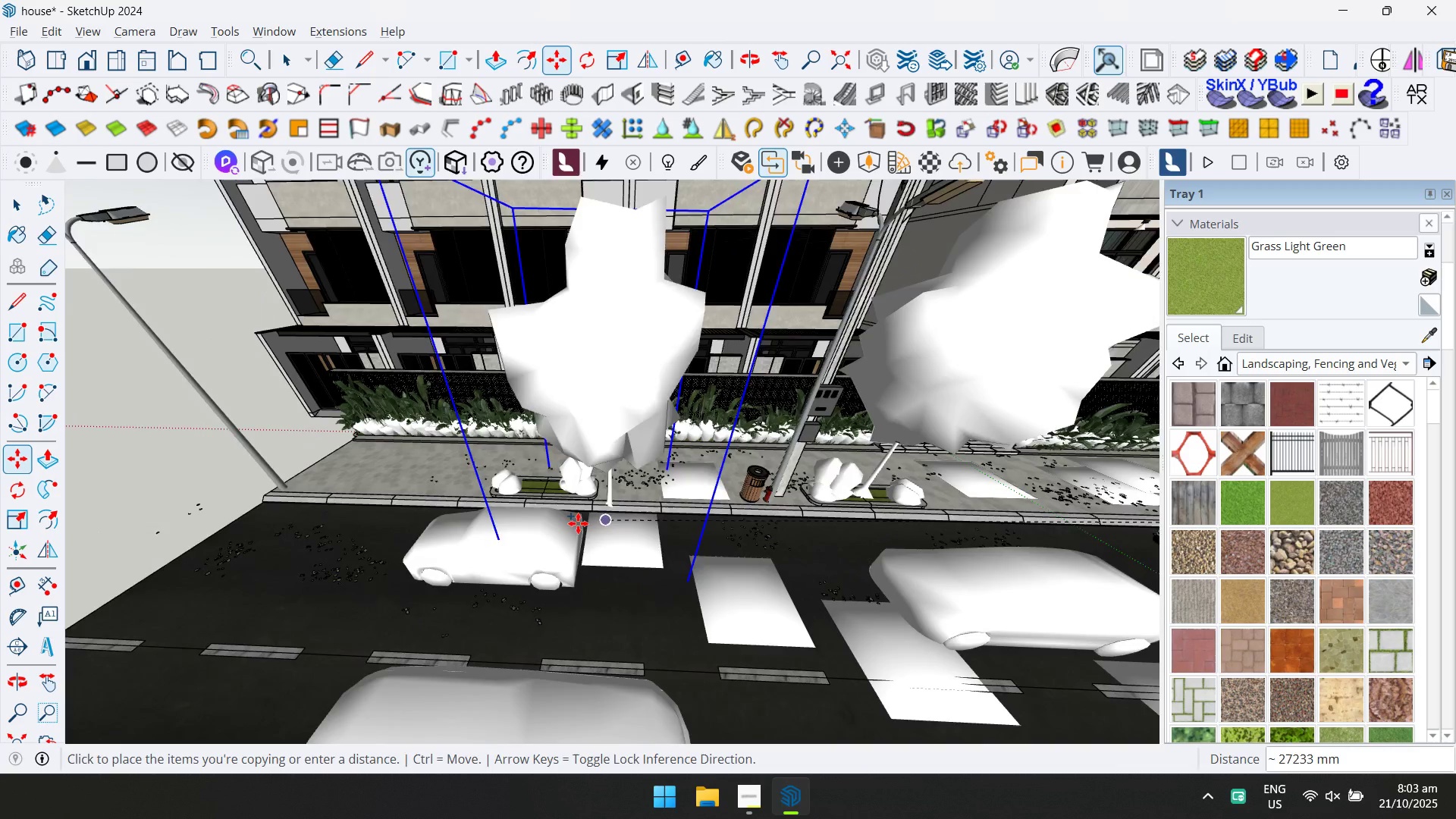 
scroll: coordinate [546, 498], scroll_direction: up, amount: 8.0
 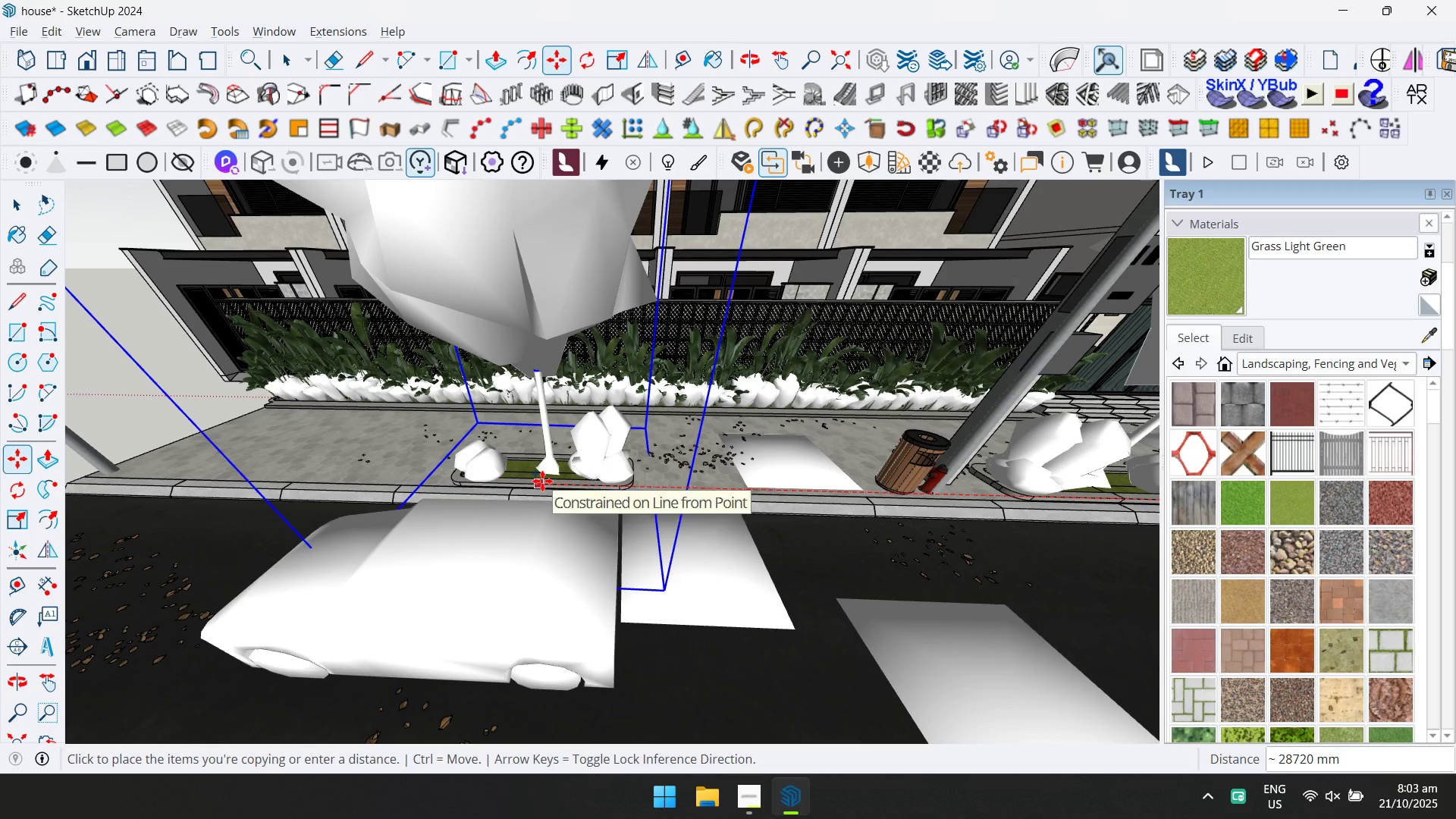 
left_click([542, 481])
 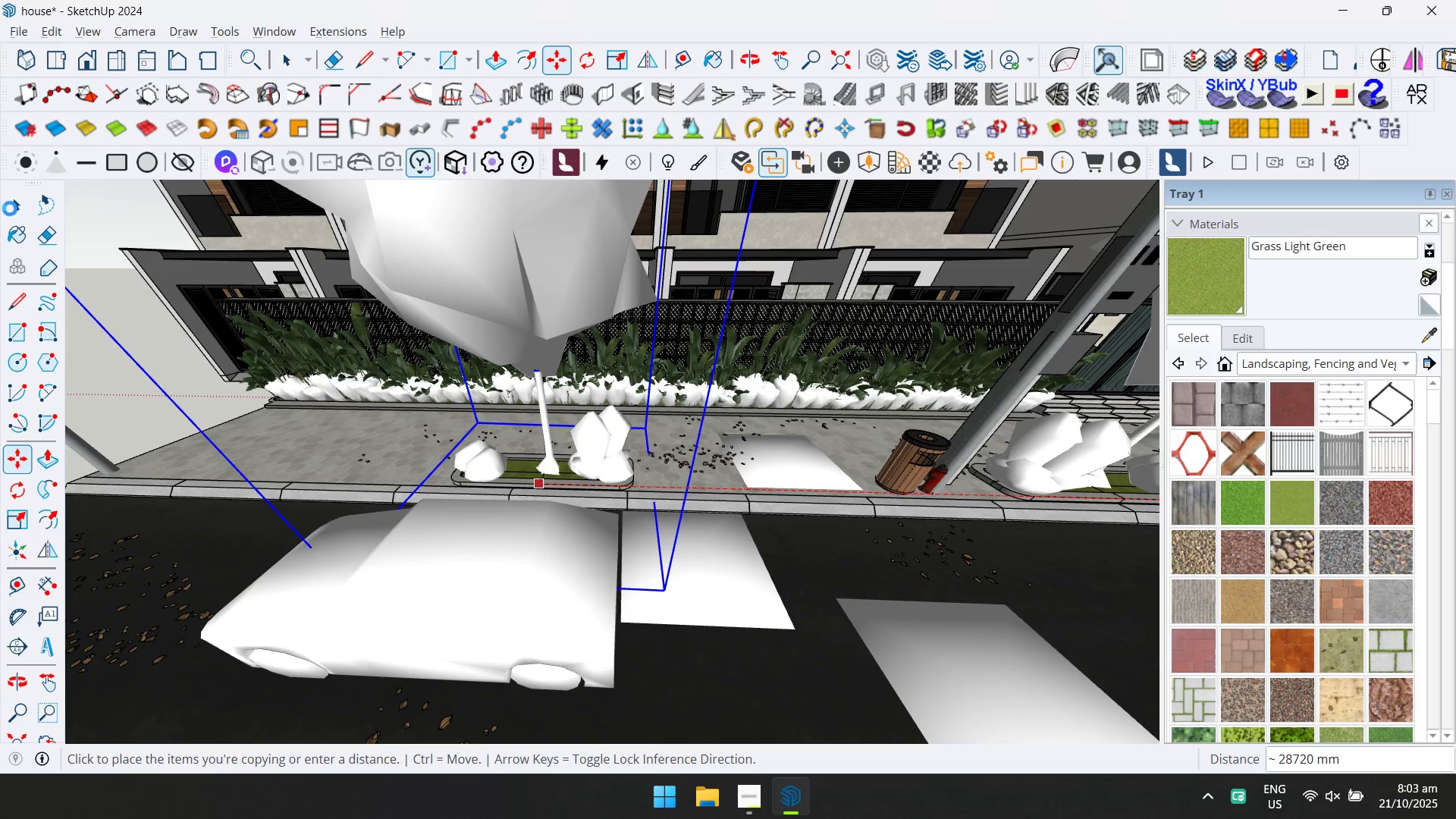 
left_click([10, 209])
 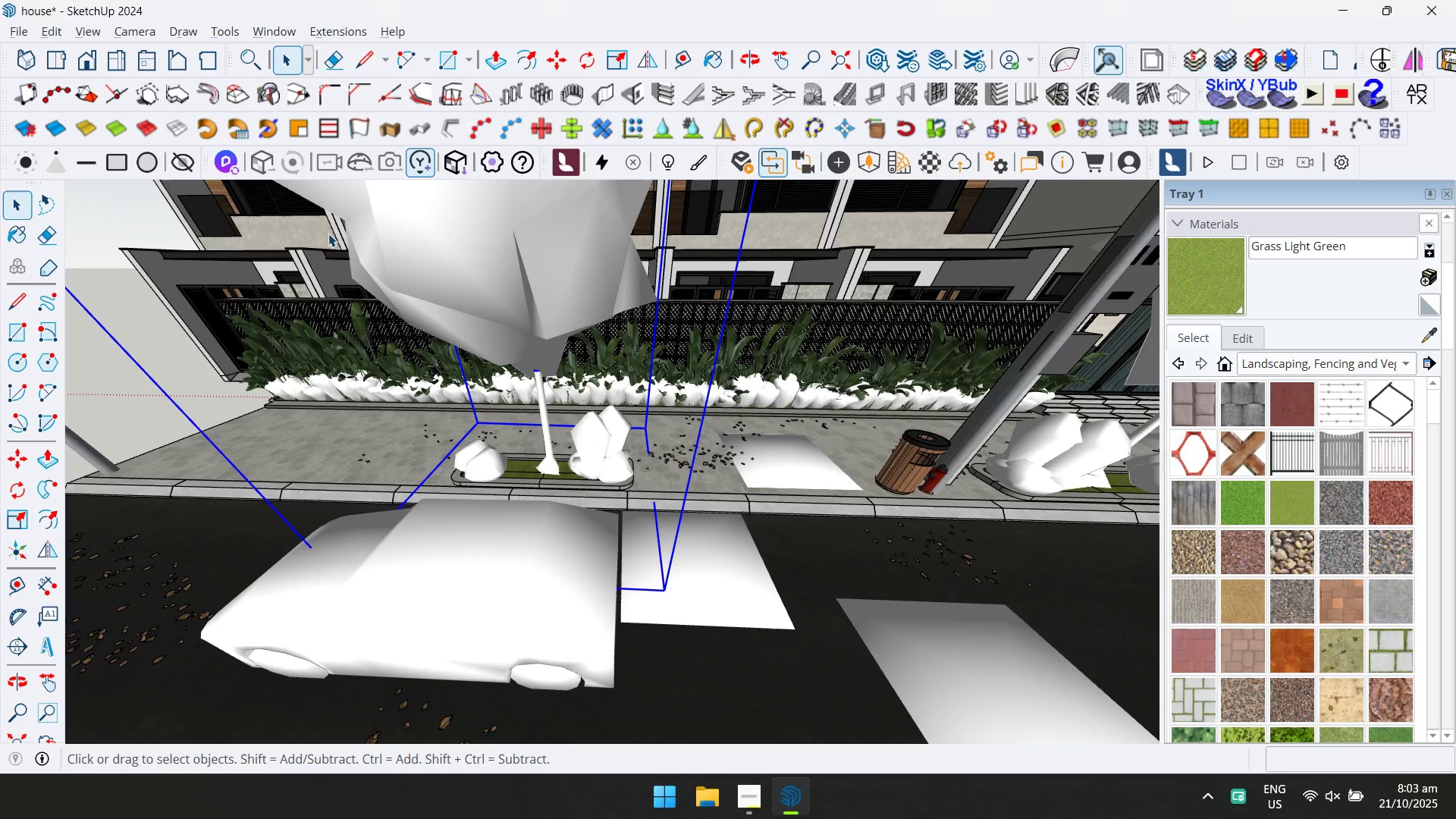 
scroll: coordinate [579, 310], scroll_direction: down, amount: 19.0
 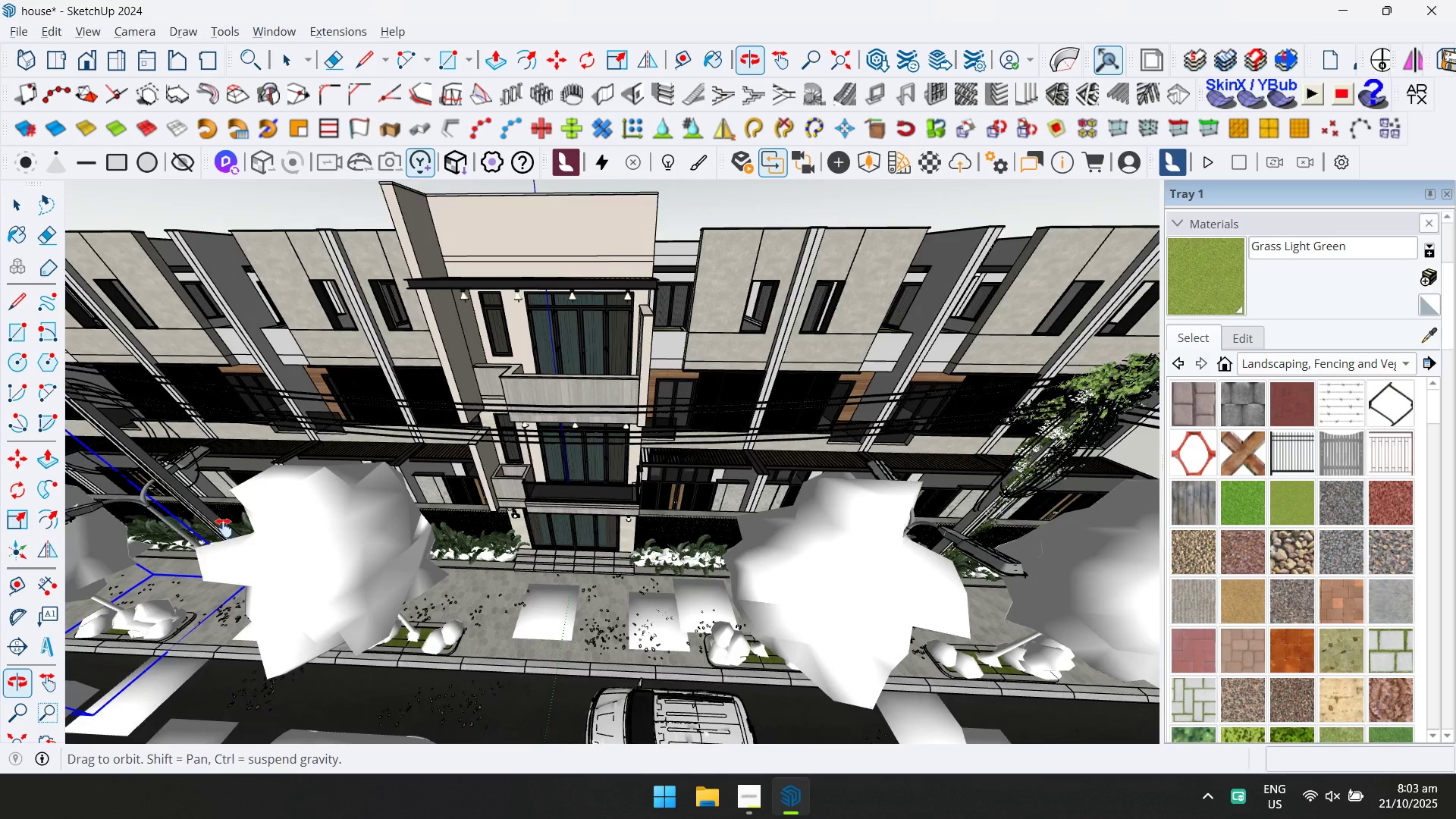 
hold_key(key=ShiftLeft, duration=0.71)
 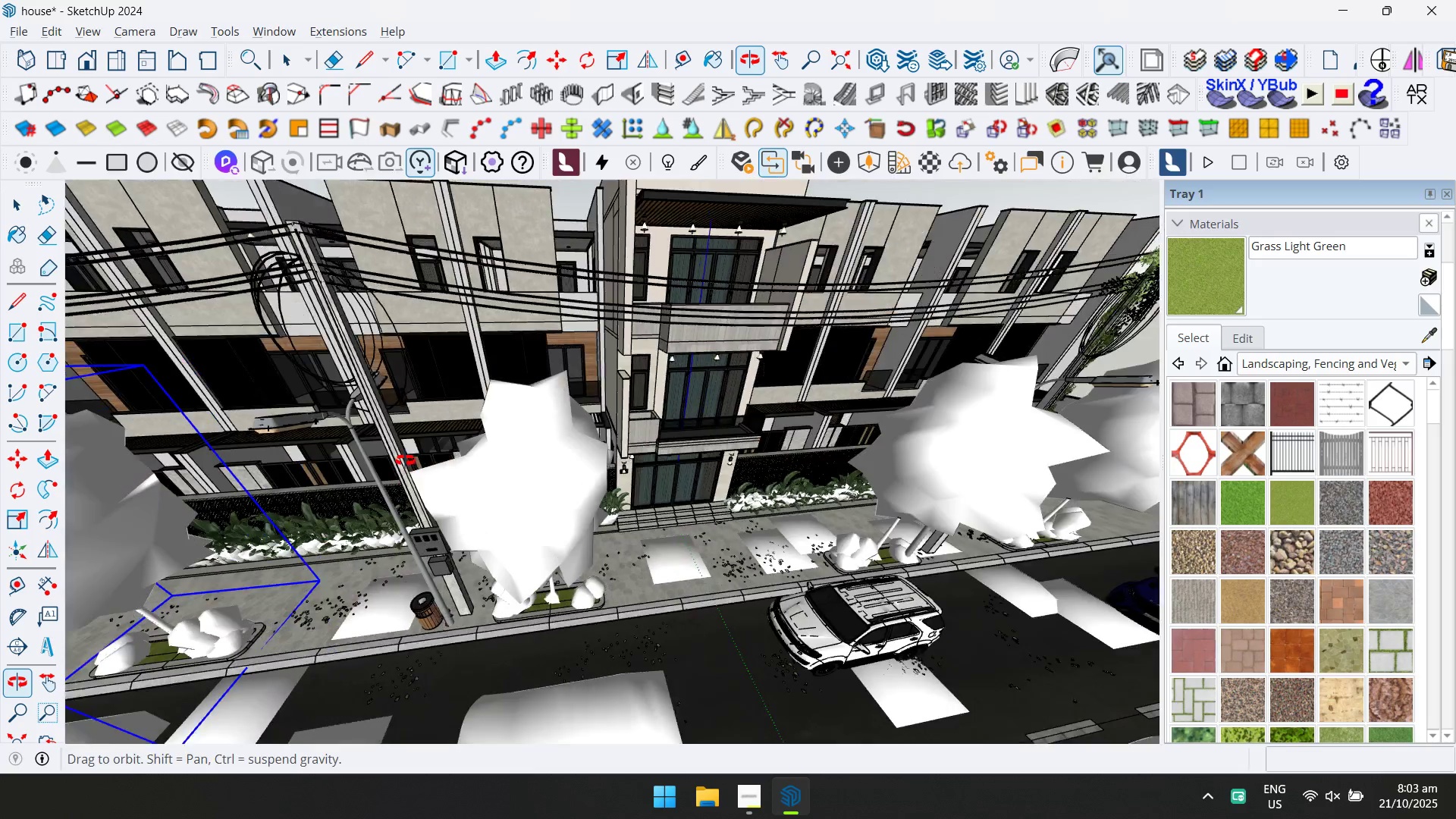 
hold_key(key=ControlLeft, duration=0.98)
double_click([960, 464])
 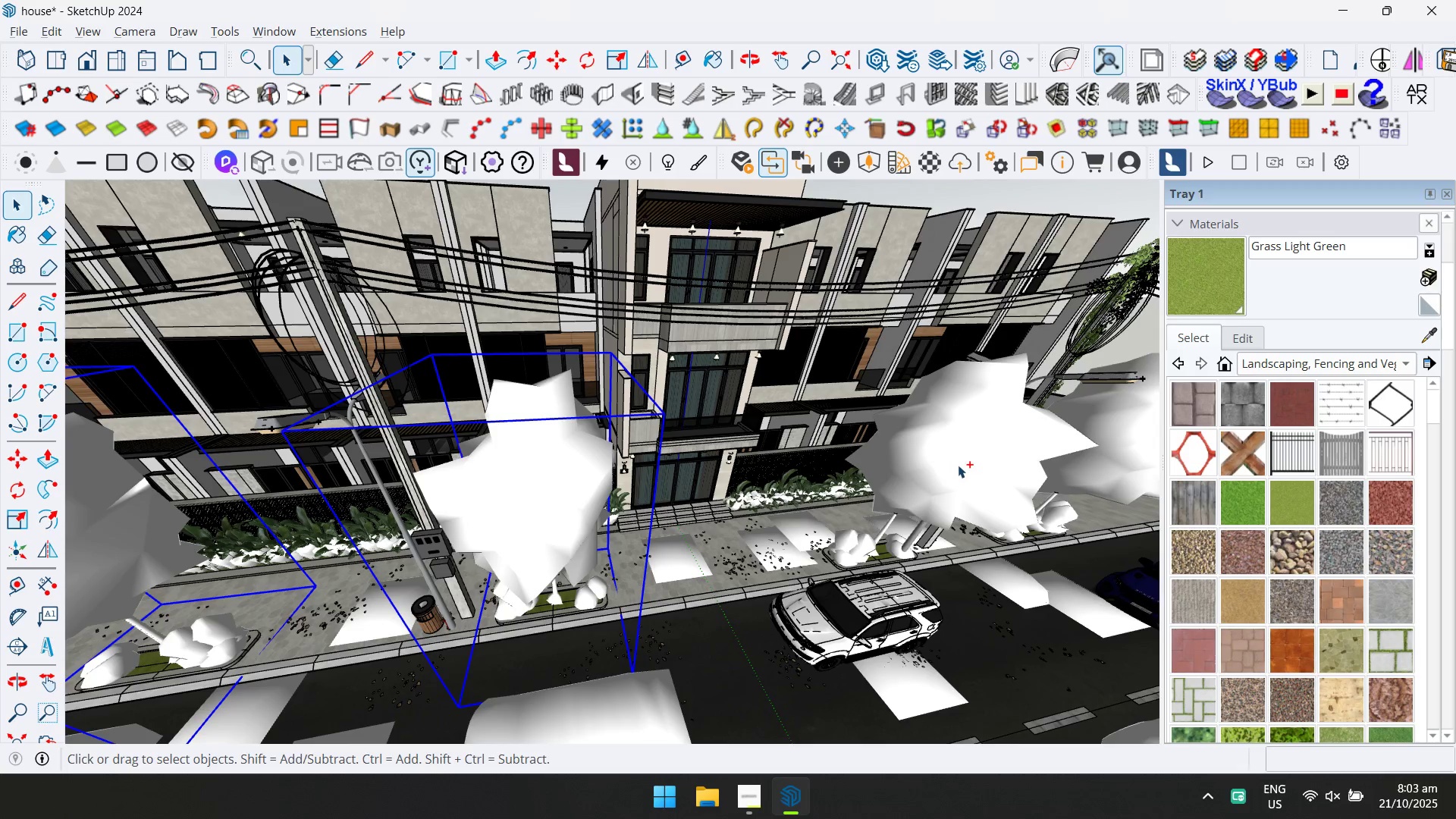 
scroll: coordinate [957, 465], scroll_direction: down, amount: 2.0
 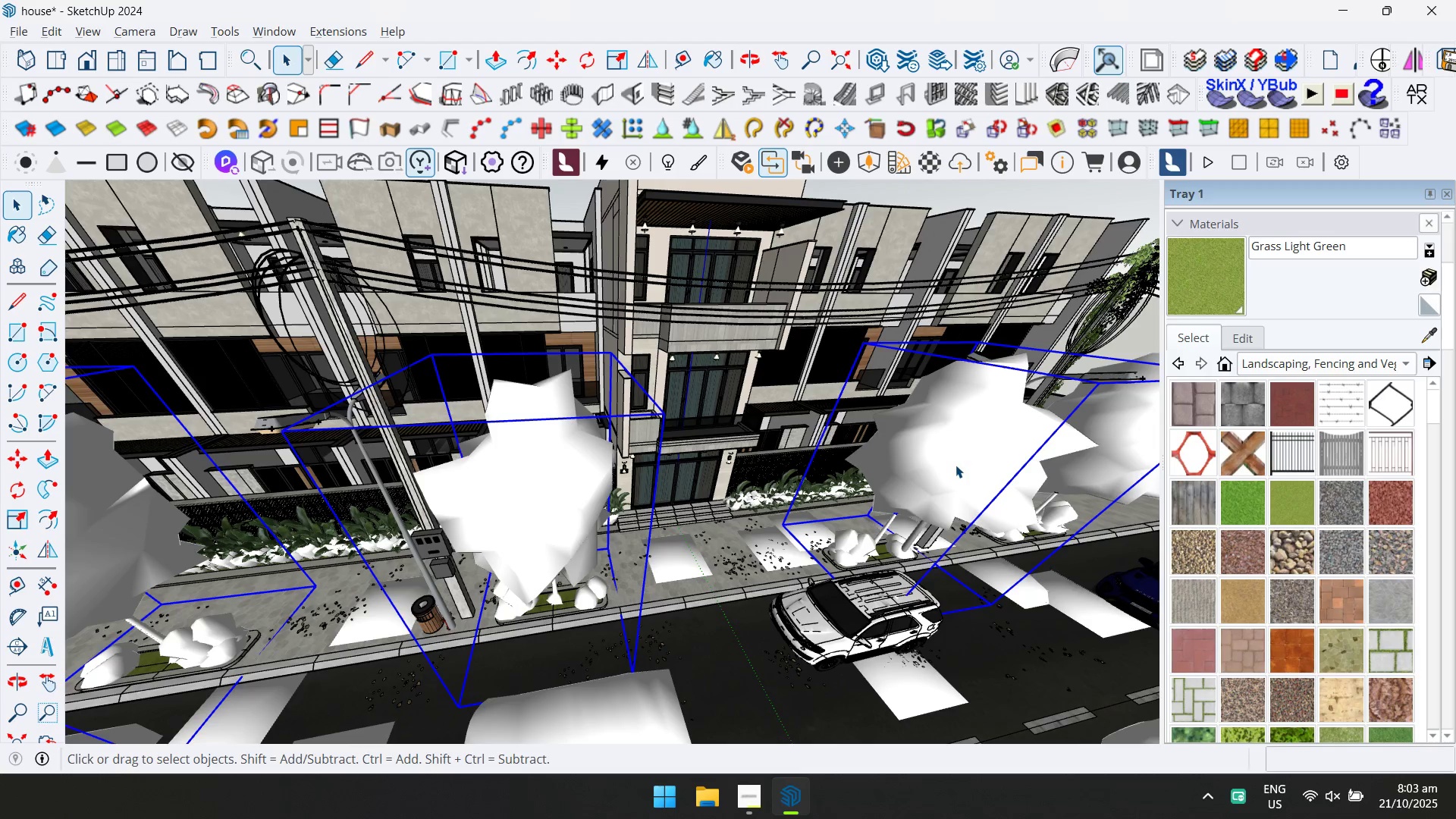 
hold_key(key=ShiftLeft, duration=0.53)
 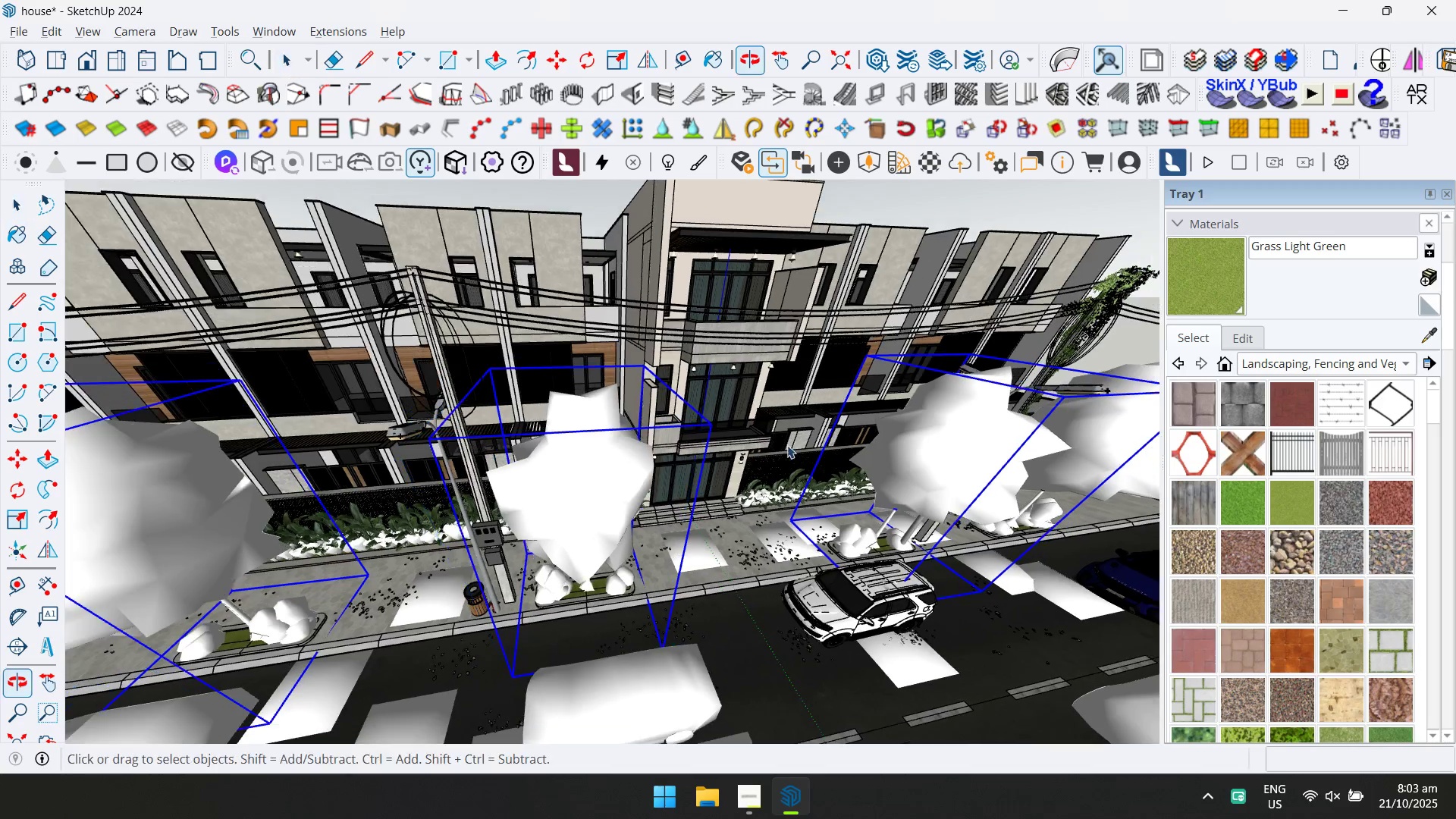 
hold_key(key=ControlLeft, duration=1.07)
left_click([1100, 431])
 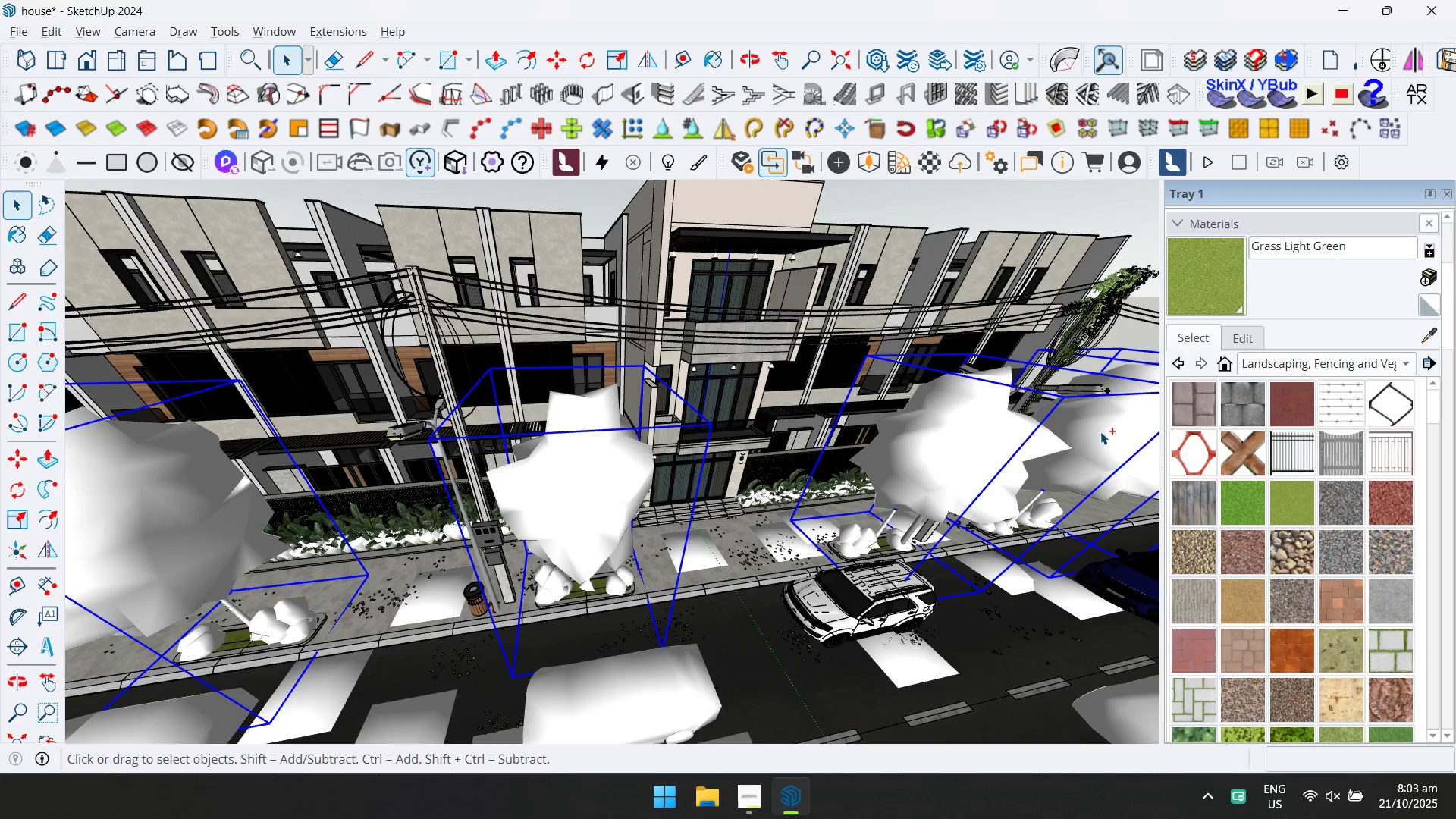 
hold_key(key=ShiftLeft, duration=0.45)
 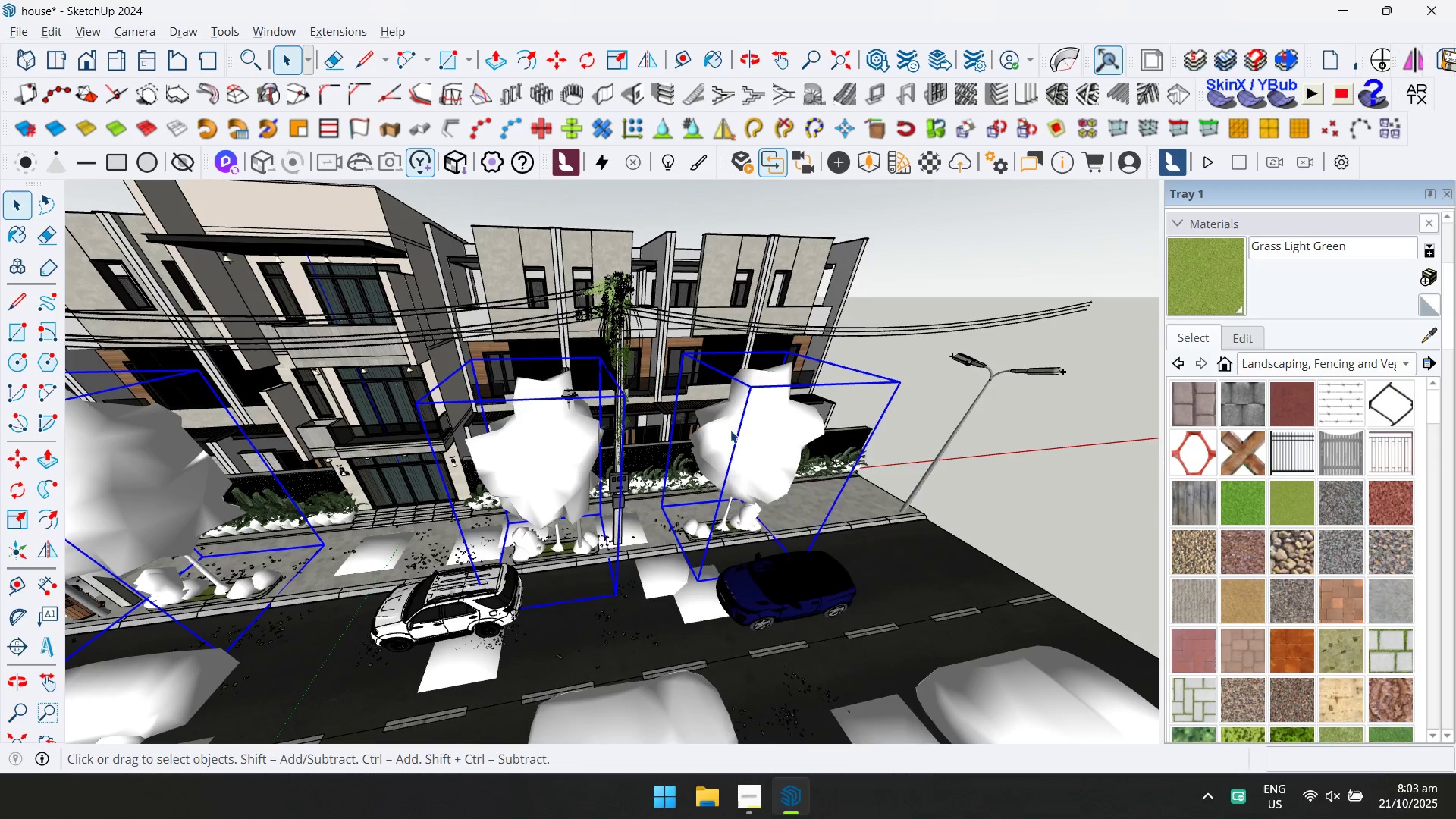 
right_click([730, 430])
 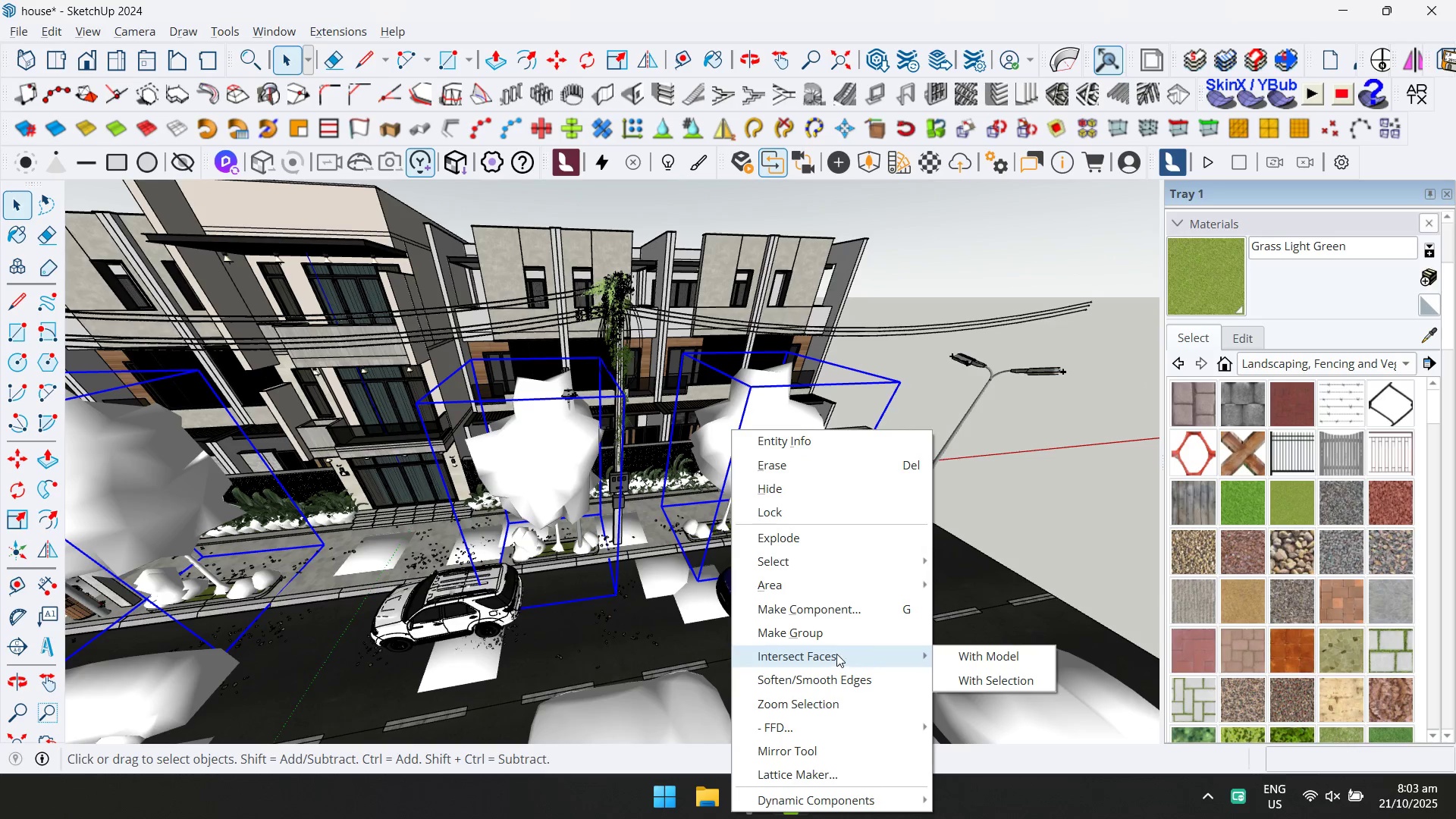 
left_click([836, 632])
 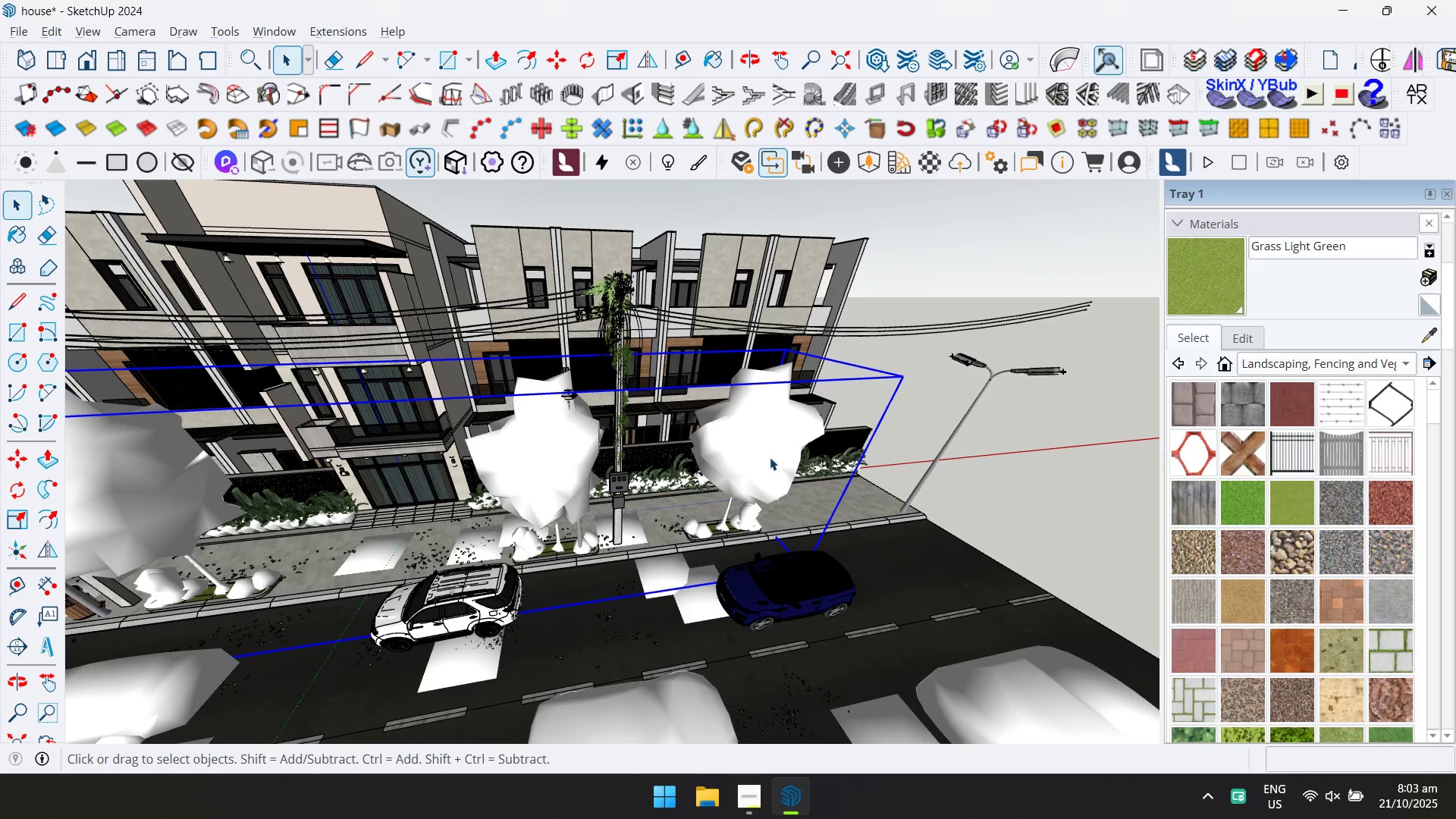 
double_click([769, 457])
 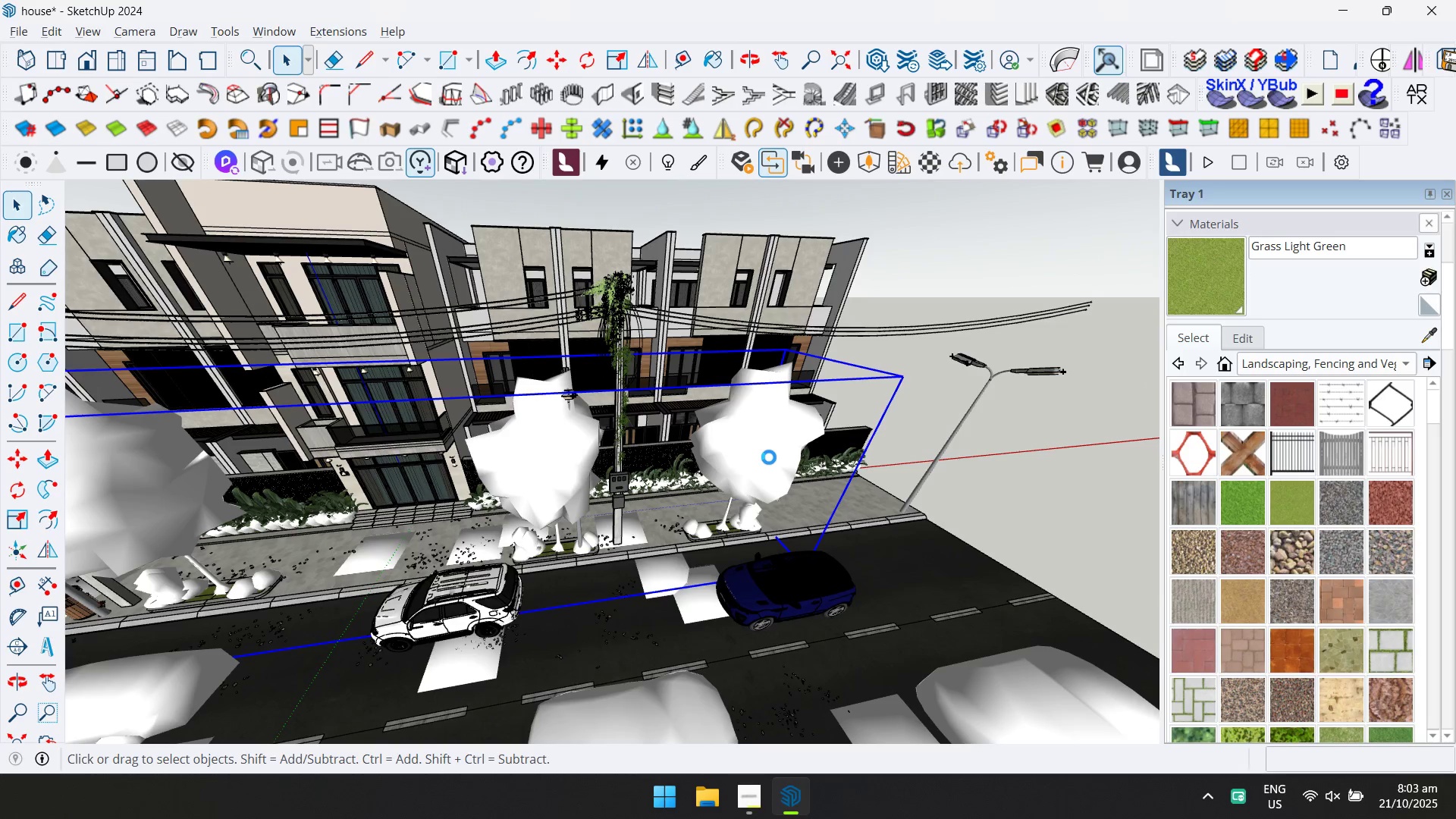 
scroll: coordinate [629, 453], scroll_direction: down, amount: 7.0
 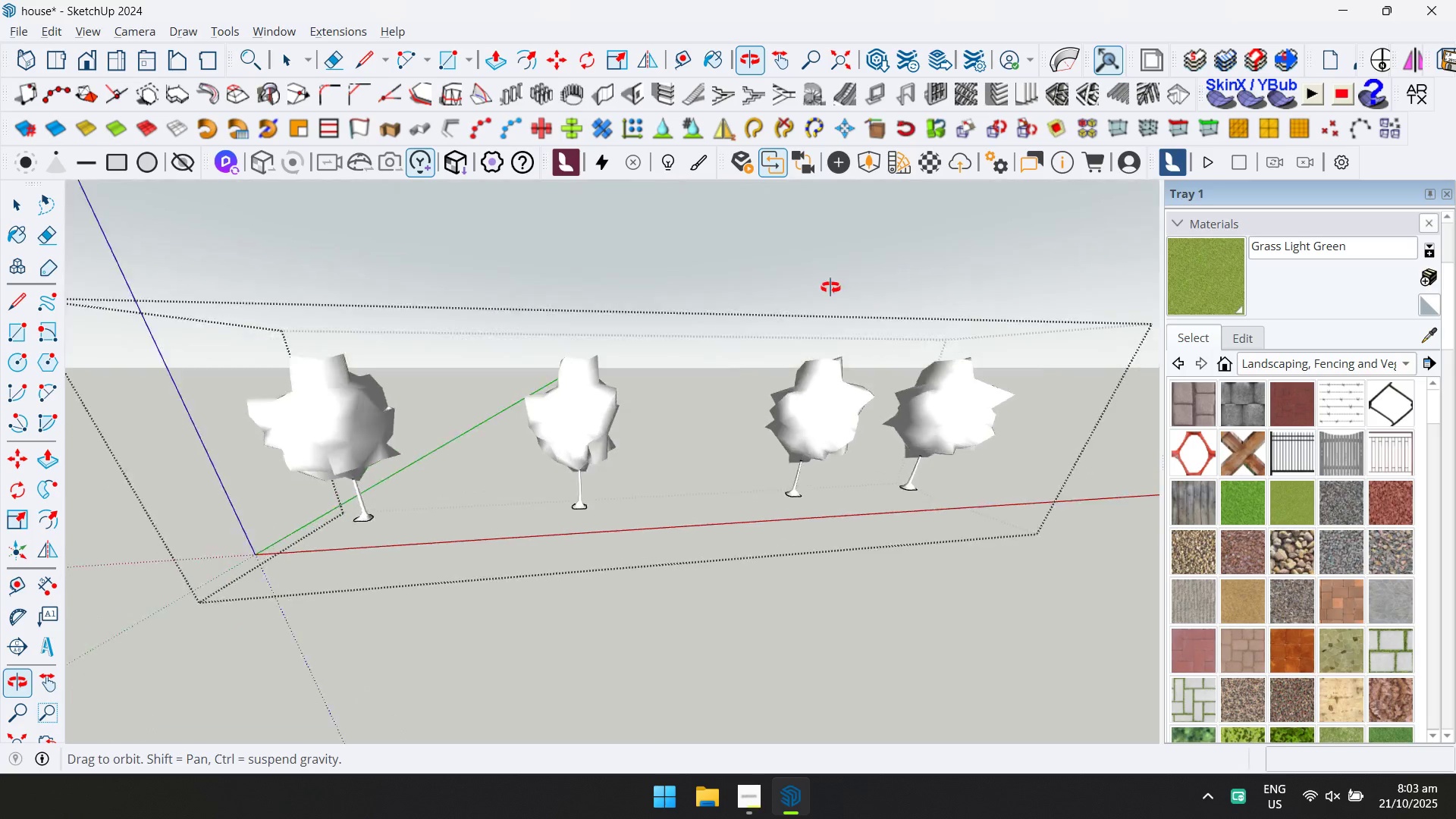 
hold_key(key=ShiftLeft, duration=0.43)
 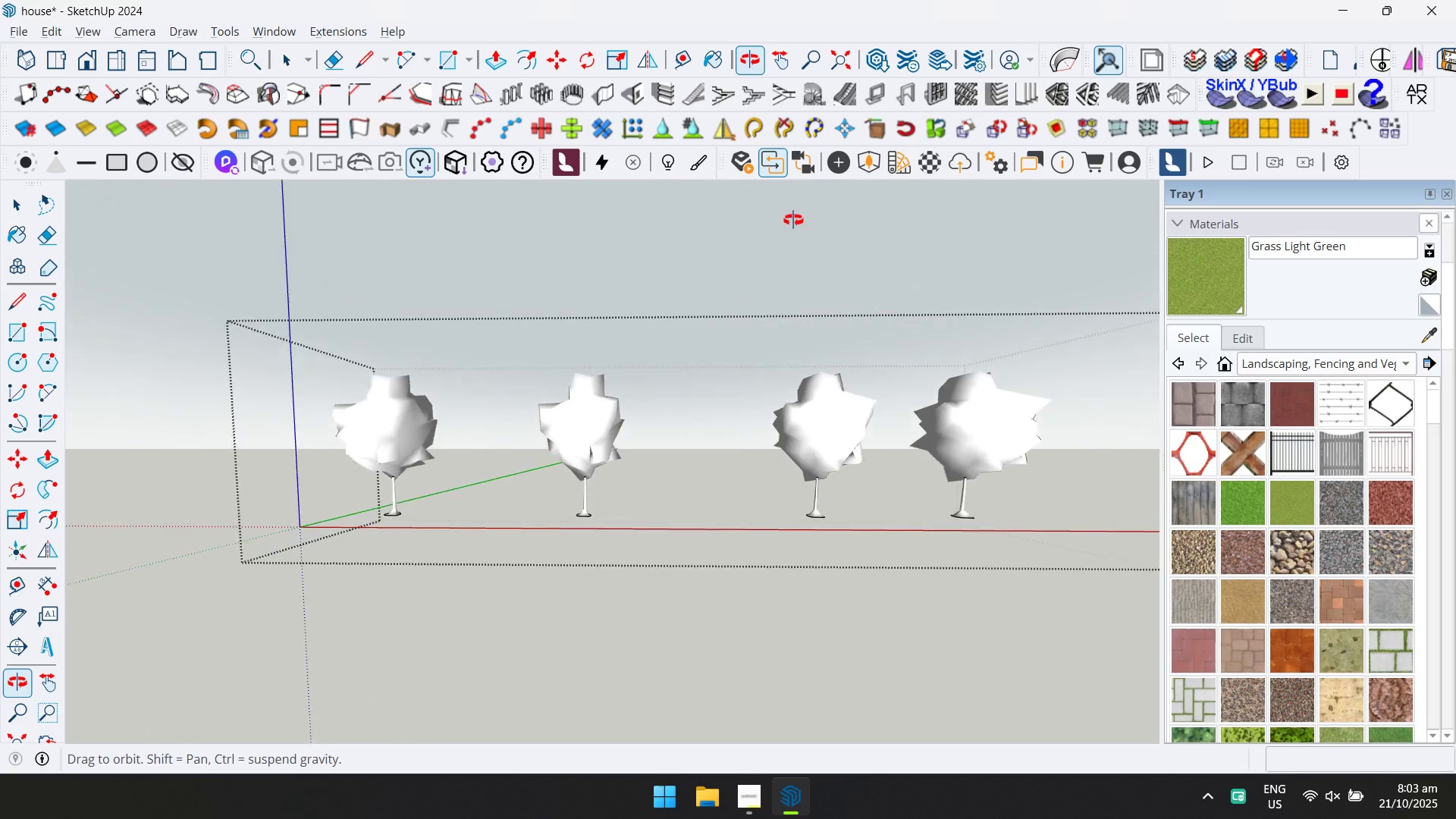 
hold_key(key=ShiftLeft, duration=0.55)
 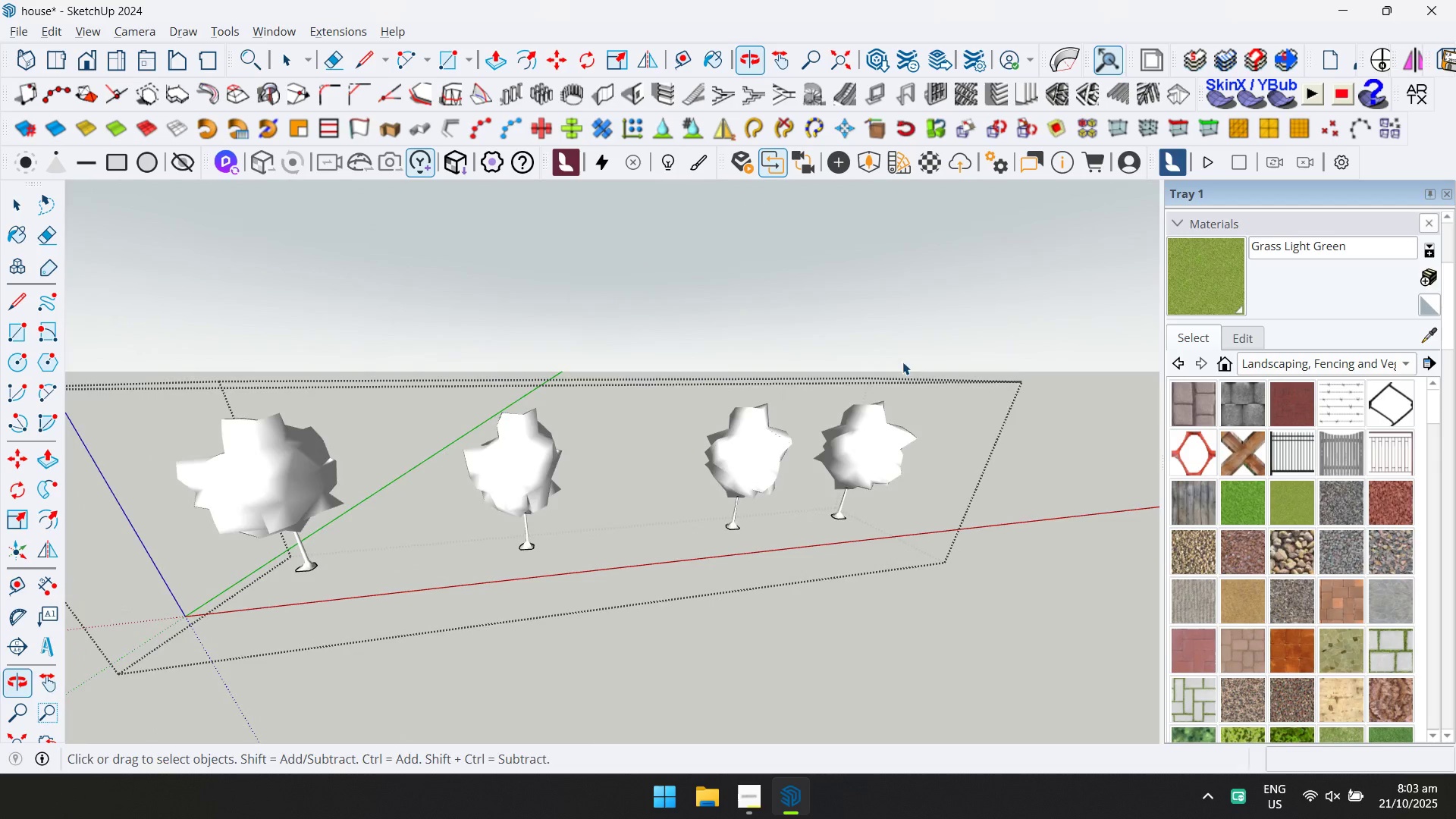 
key(Control+A)
 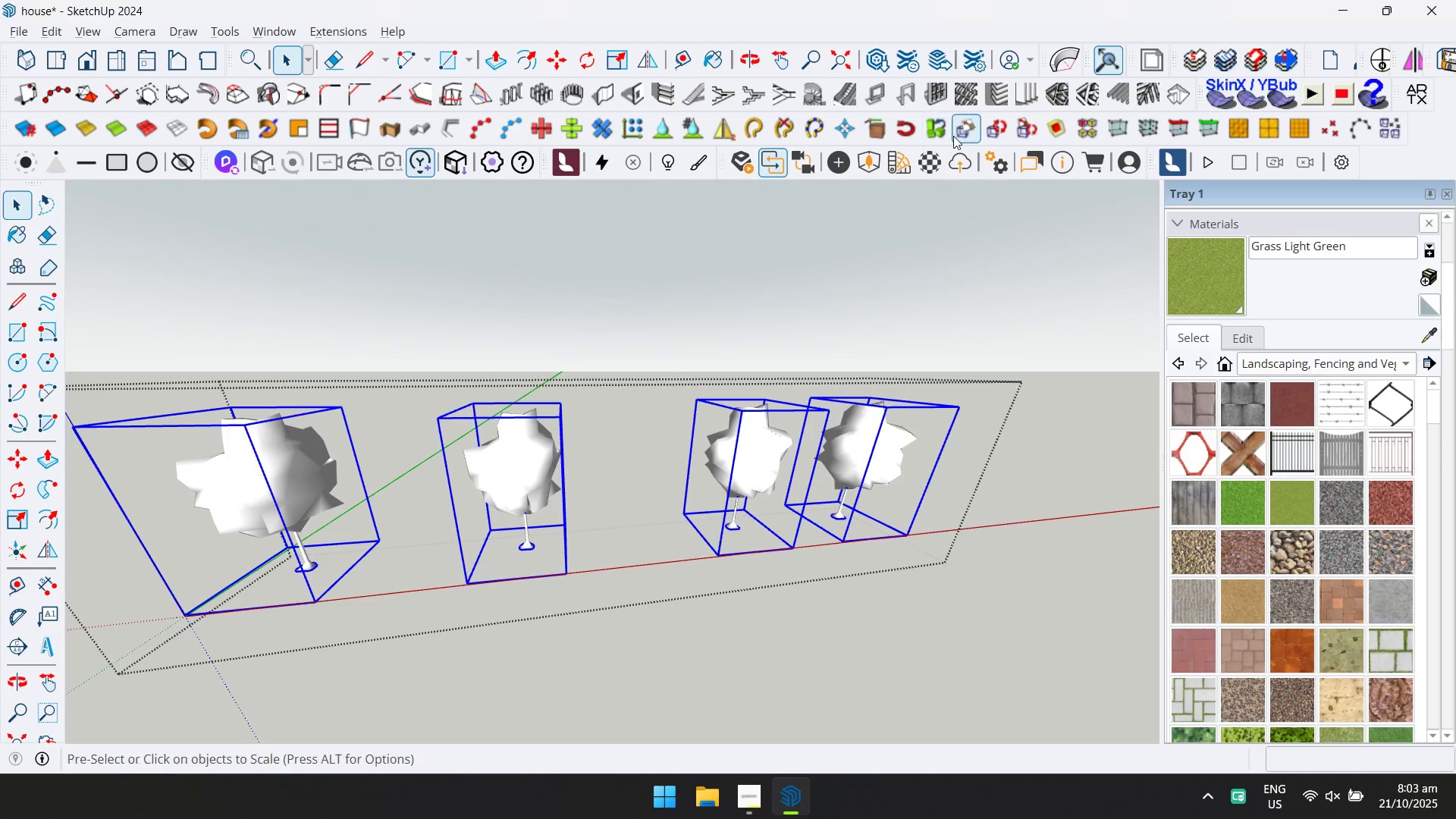 
left_click([961, 132])
 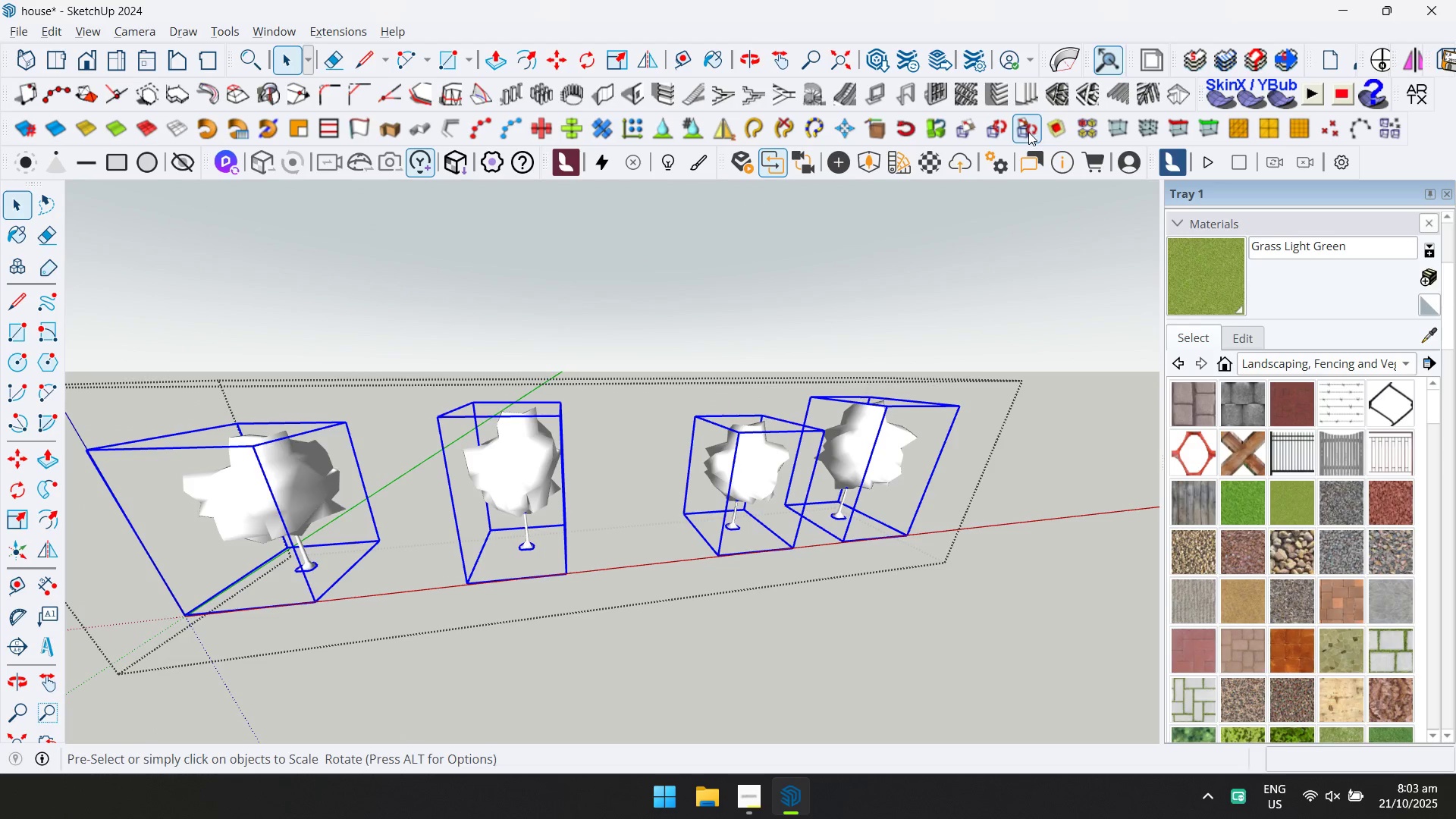 
left_click([1028, 132])
 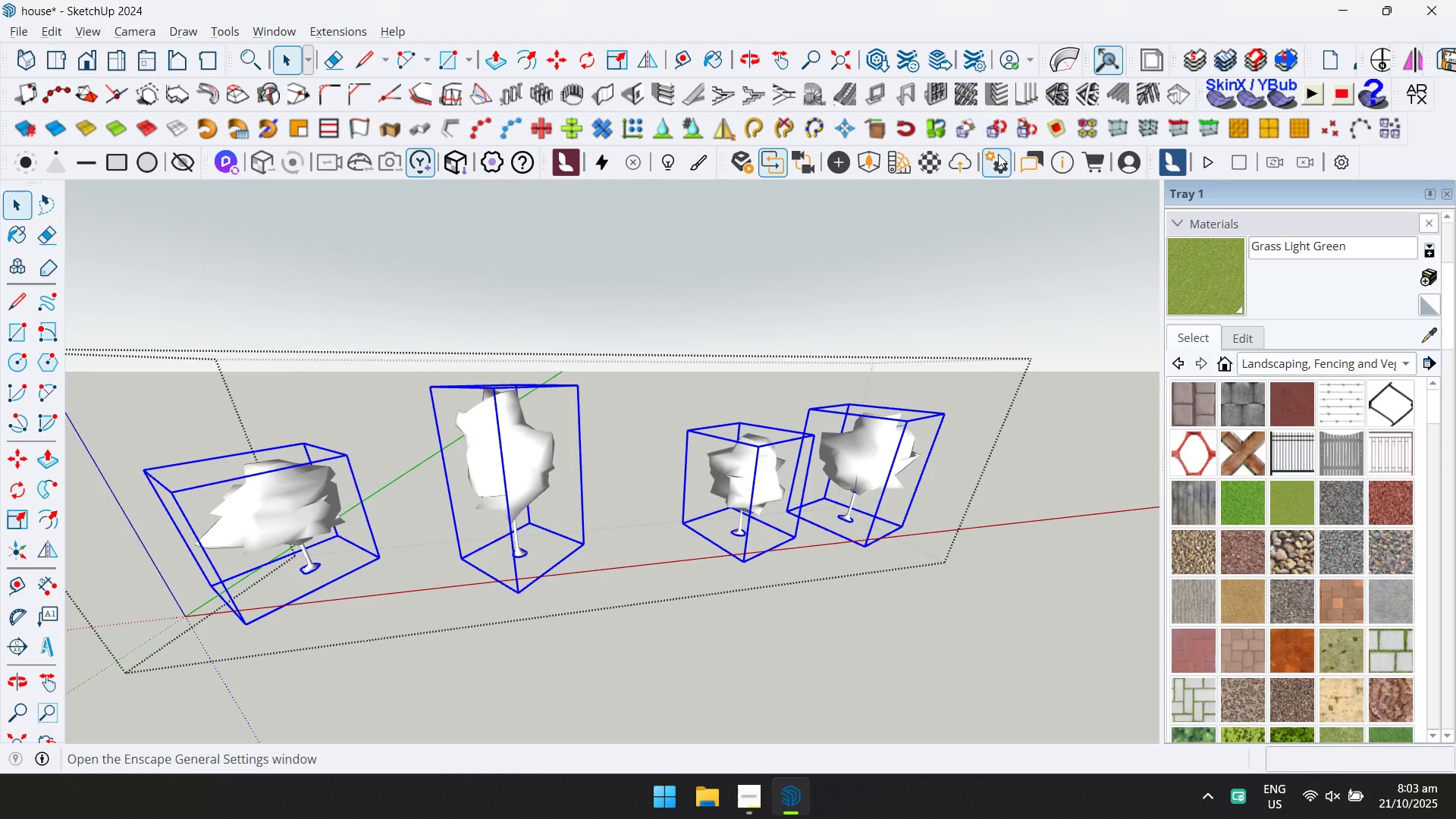 
left_click([962, 135])
 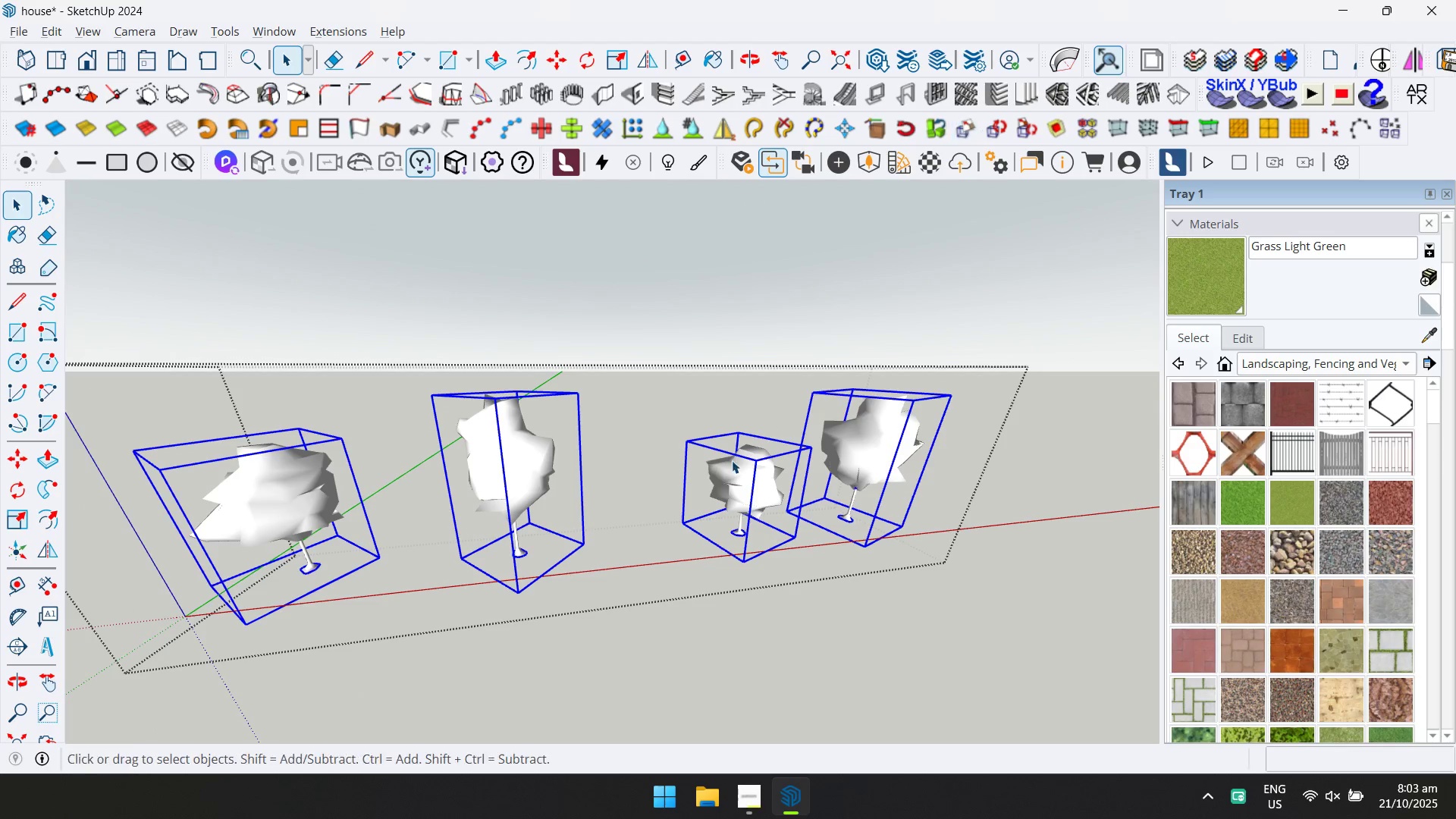 
scroll: coordinate [667, 513], scroll_direction: up, amount: 5.0
 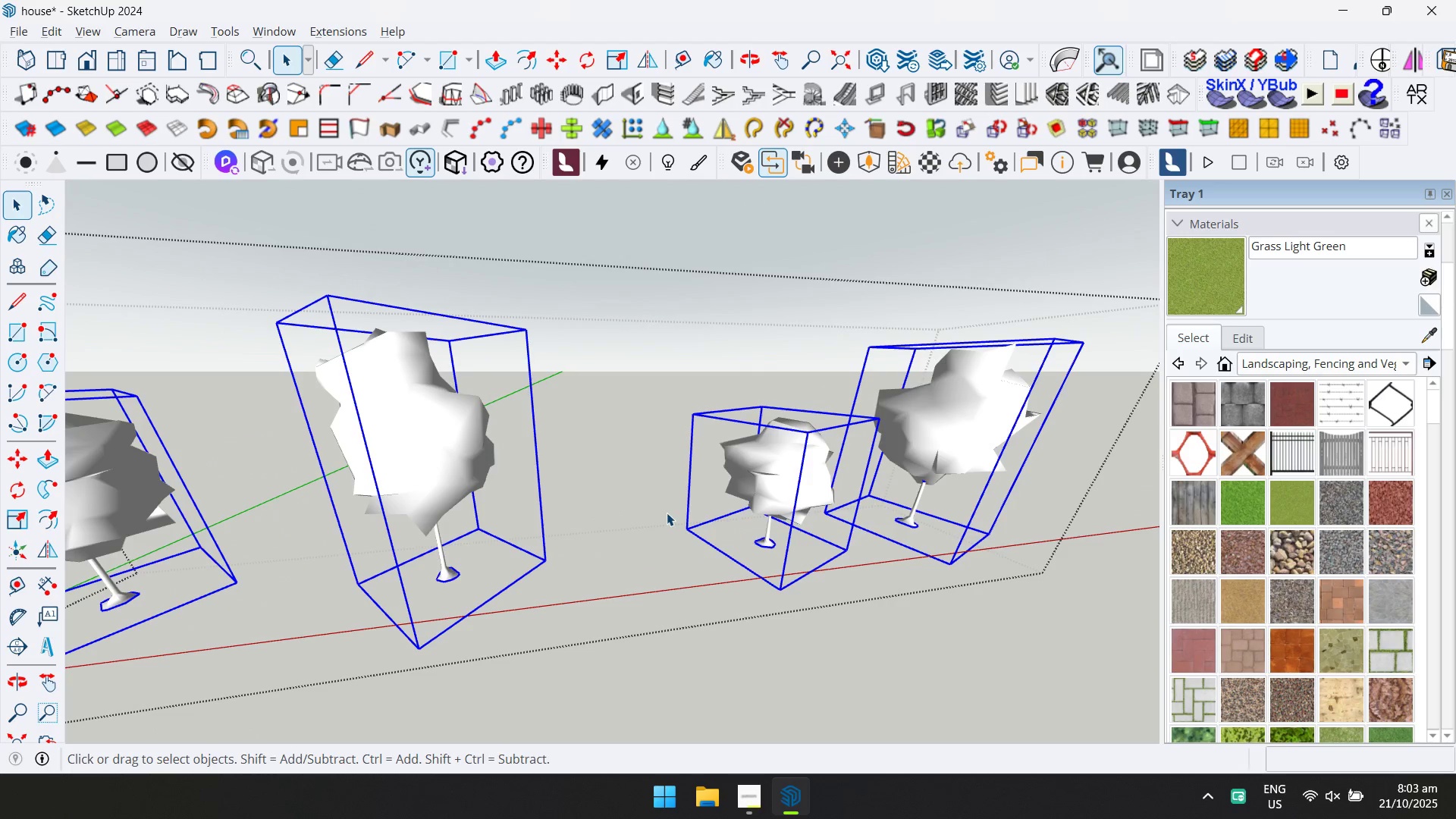 
key(Escape)
 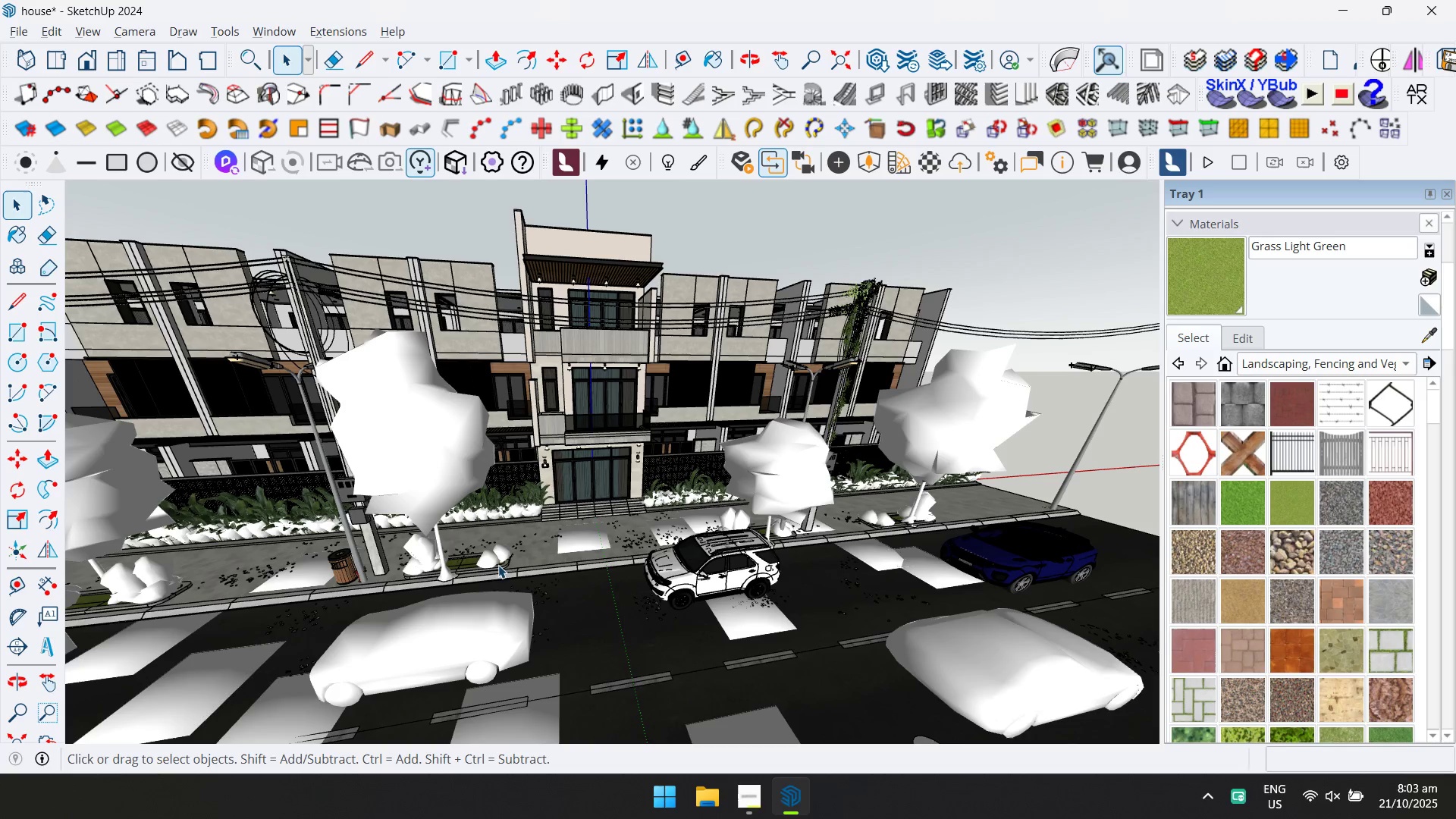 
scroll: coordinate [464, 586], scroll_direction: up, amount: 5.0
 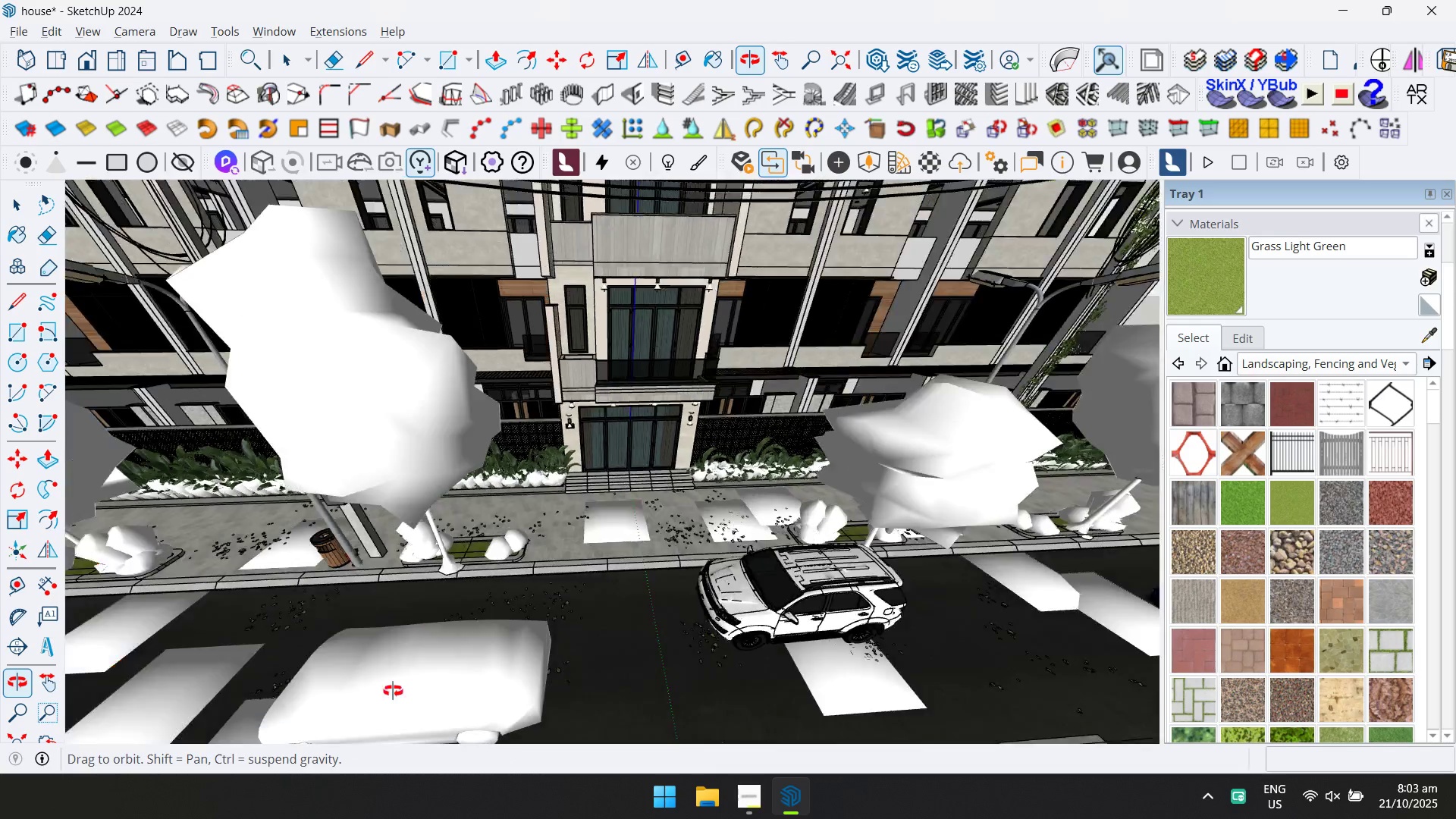 
hold_key(key=ShiftLeft, duration=0.32)
 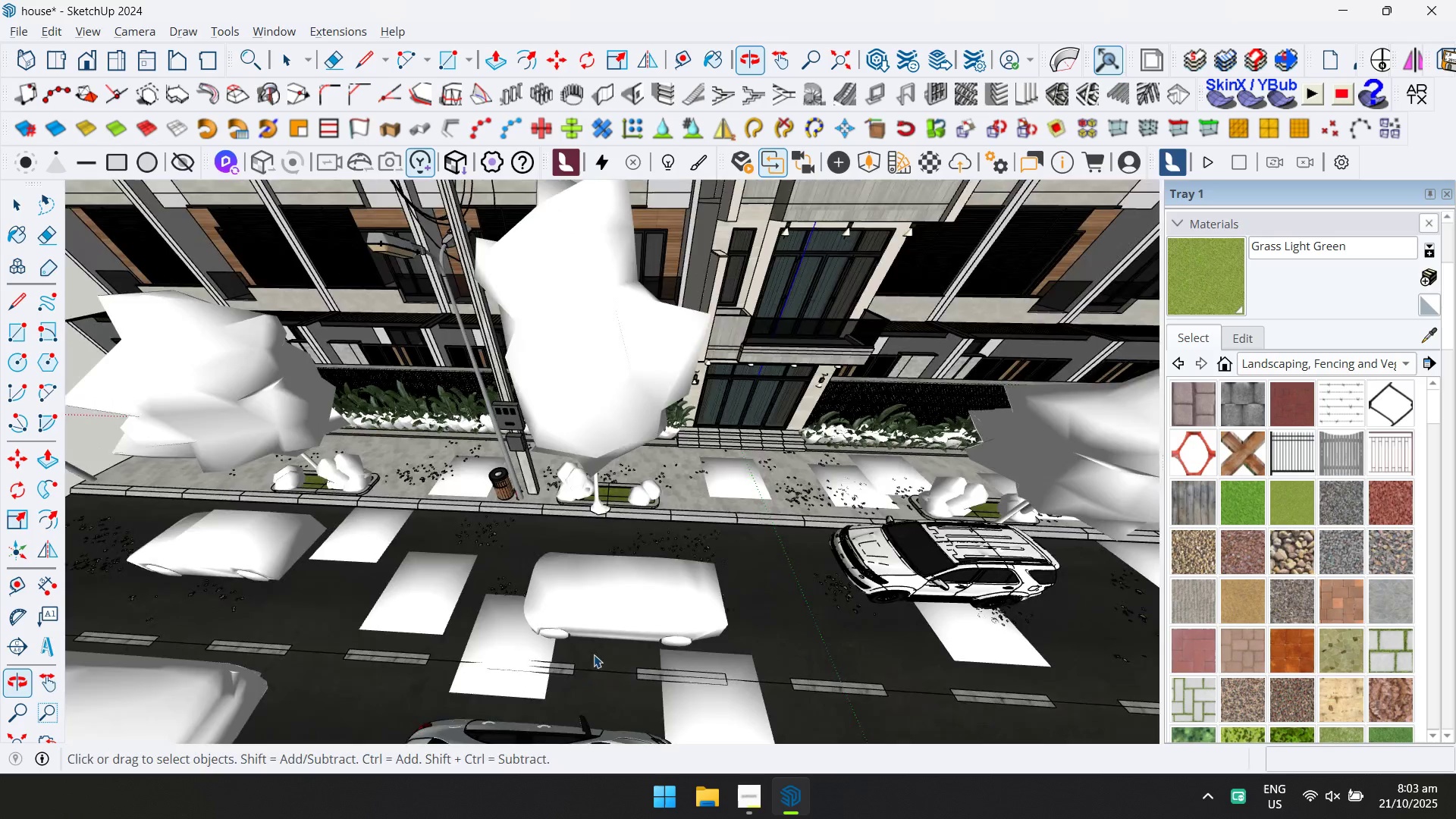 
scroll: coordinate [617, 525], scroll_direction: up, amount: 8.0
 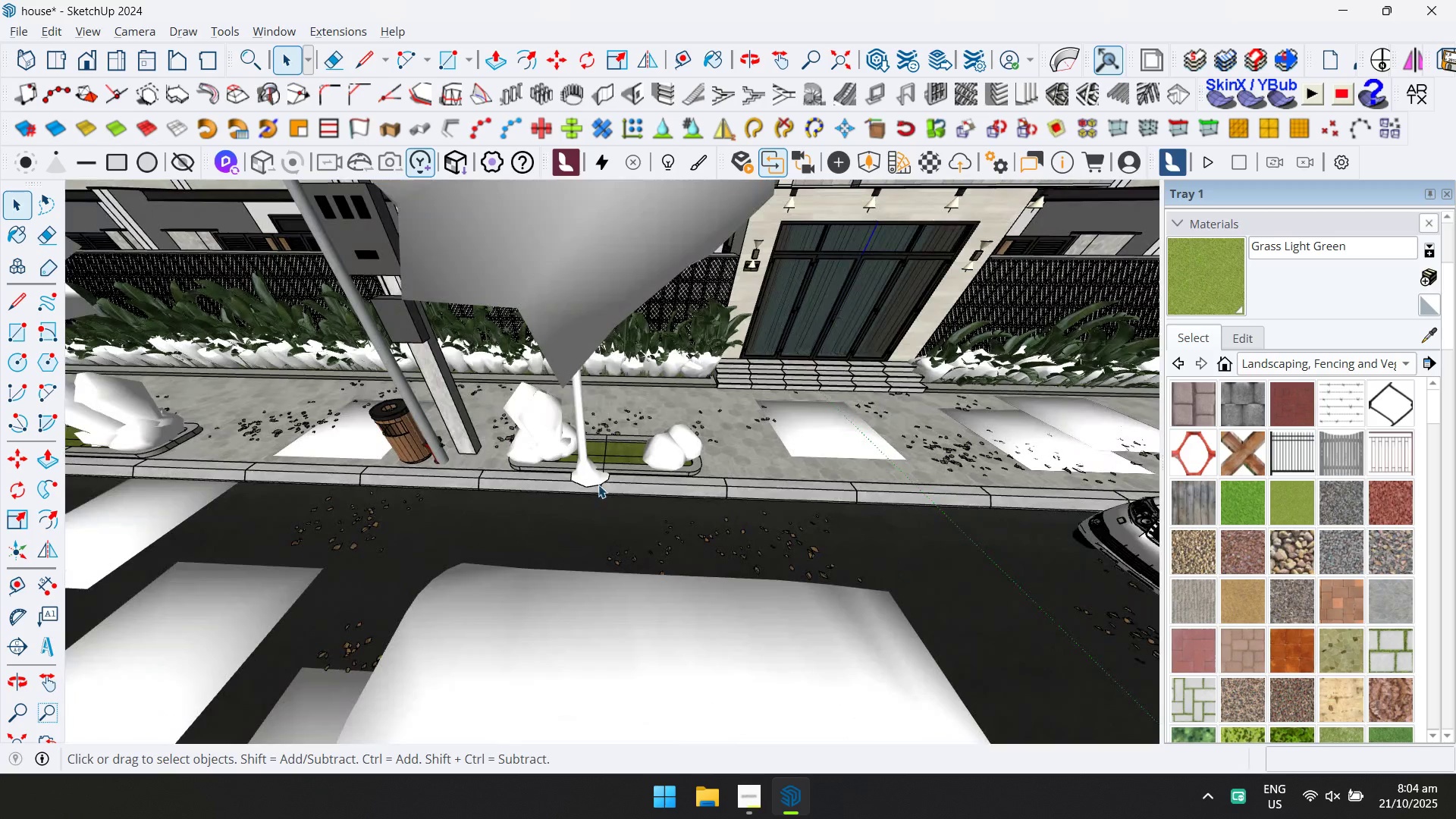 
left_click([598, 485])
 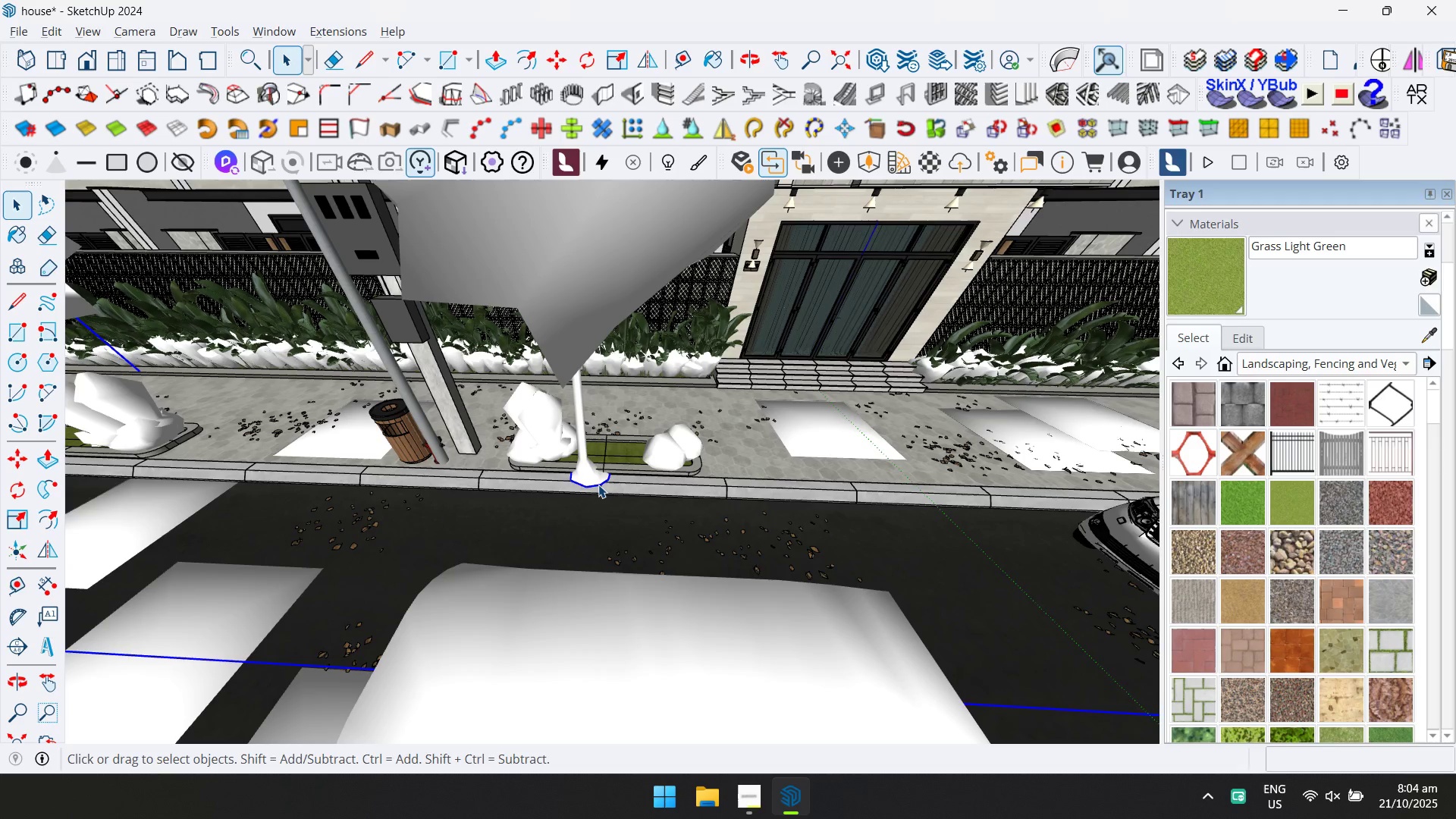 
double_click([598, 485])
 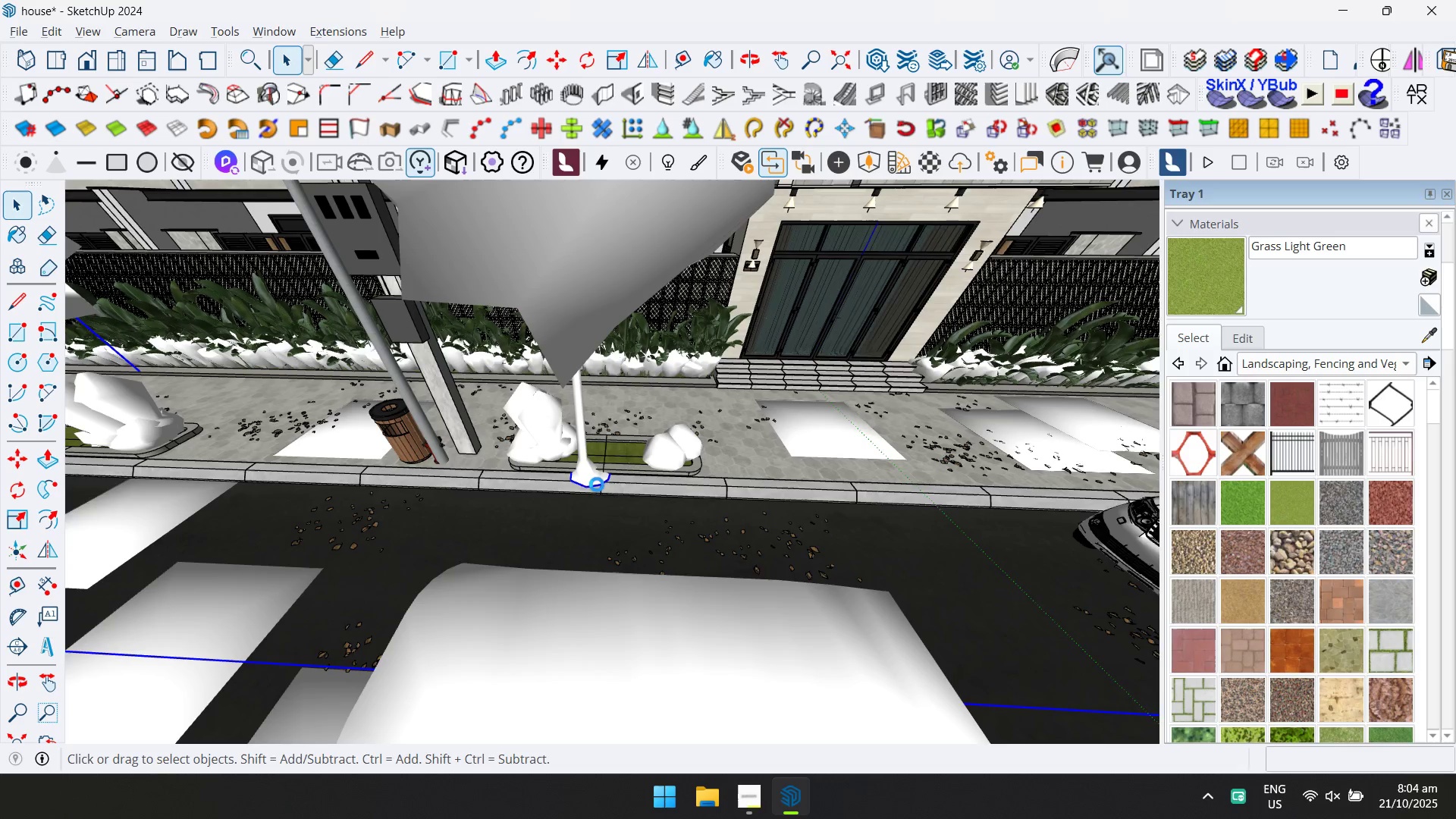 
scroll: coordinate [595, 484], scroll_direction: up, amount: 5.0
 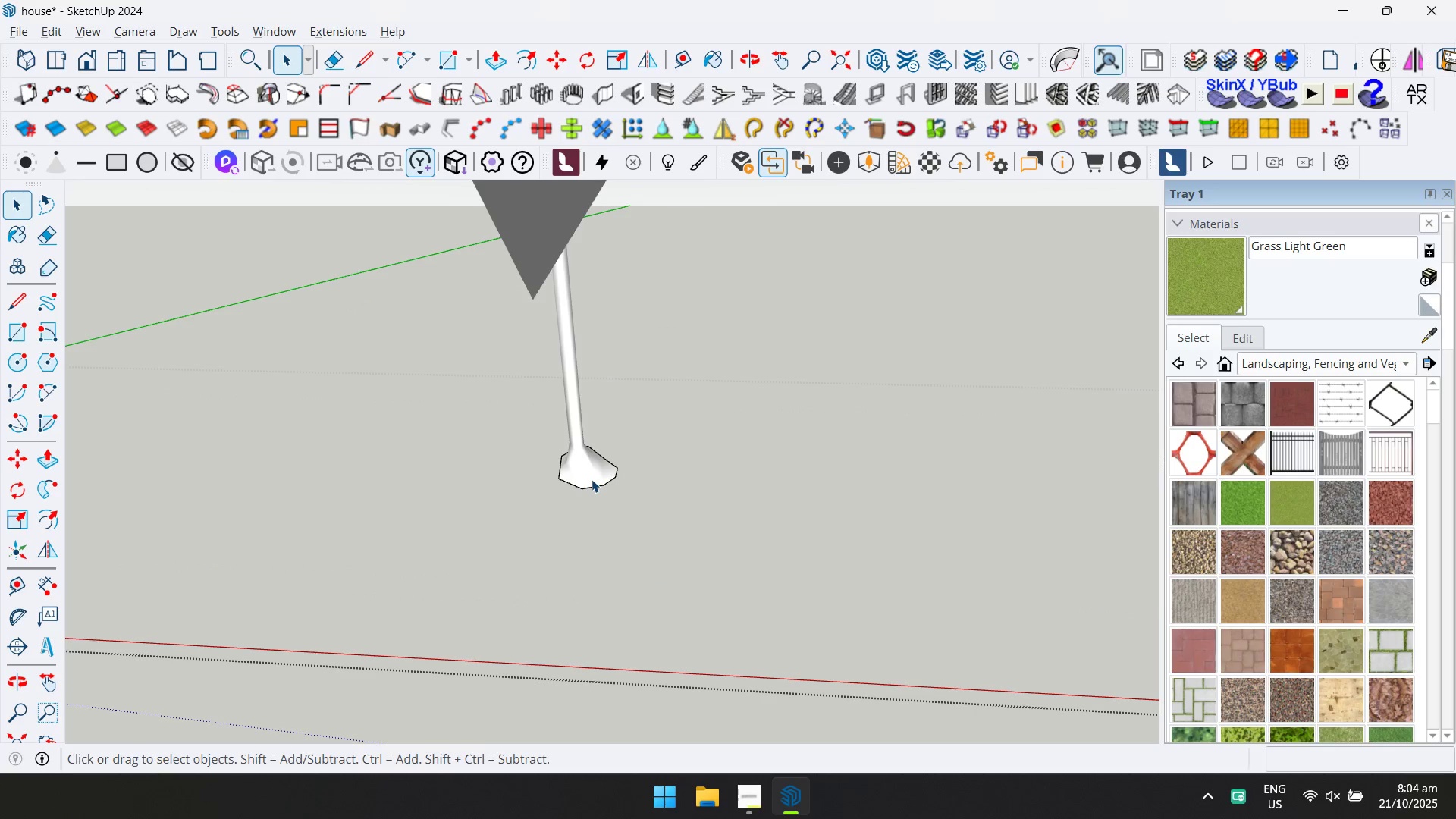 
scroll: coordinate [588, 479], scroll_direction: down, amount: 2.0
 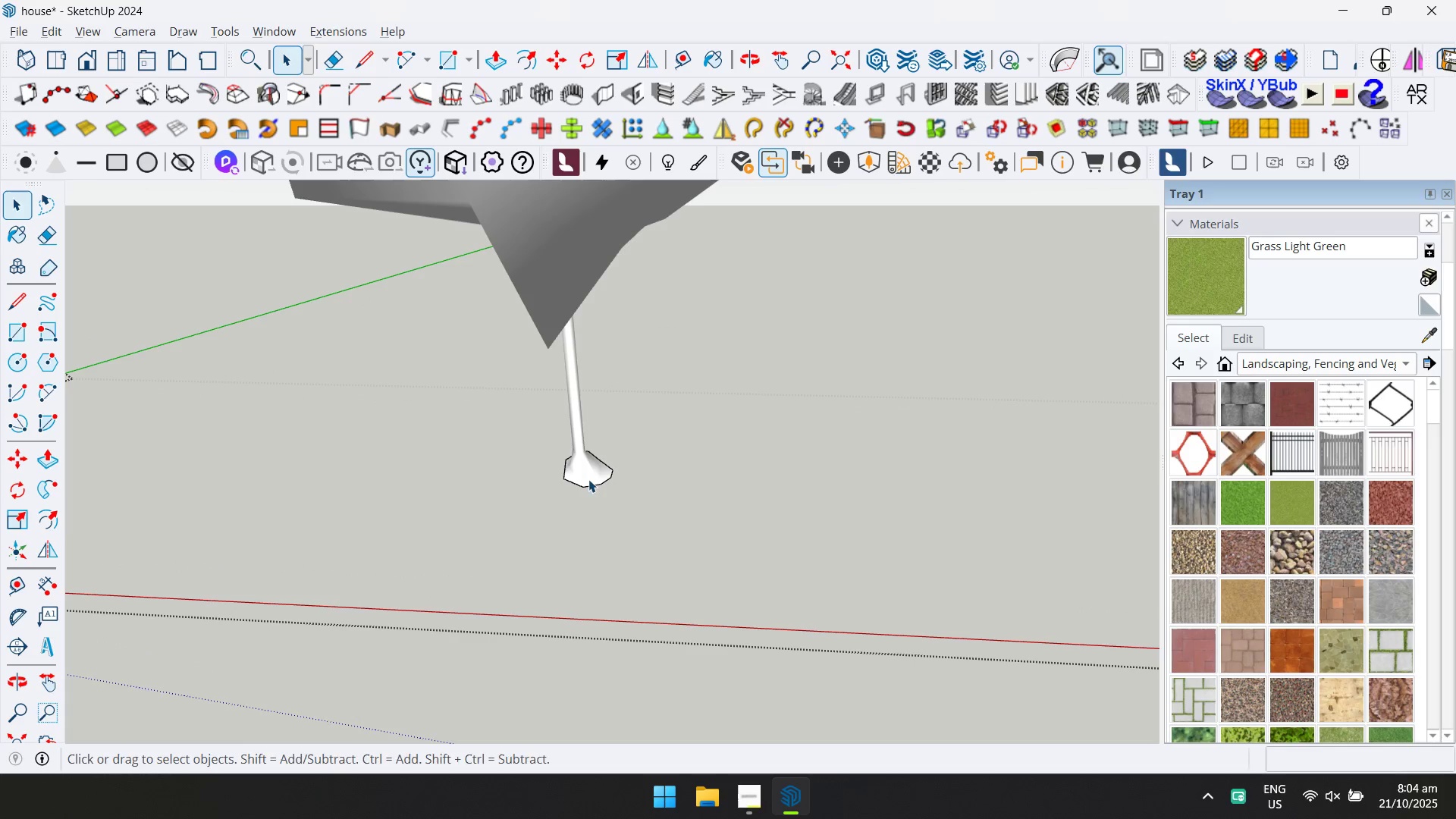 
type(fdm)
 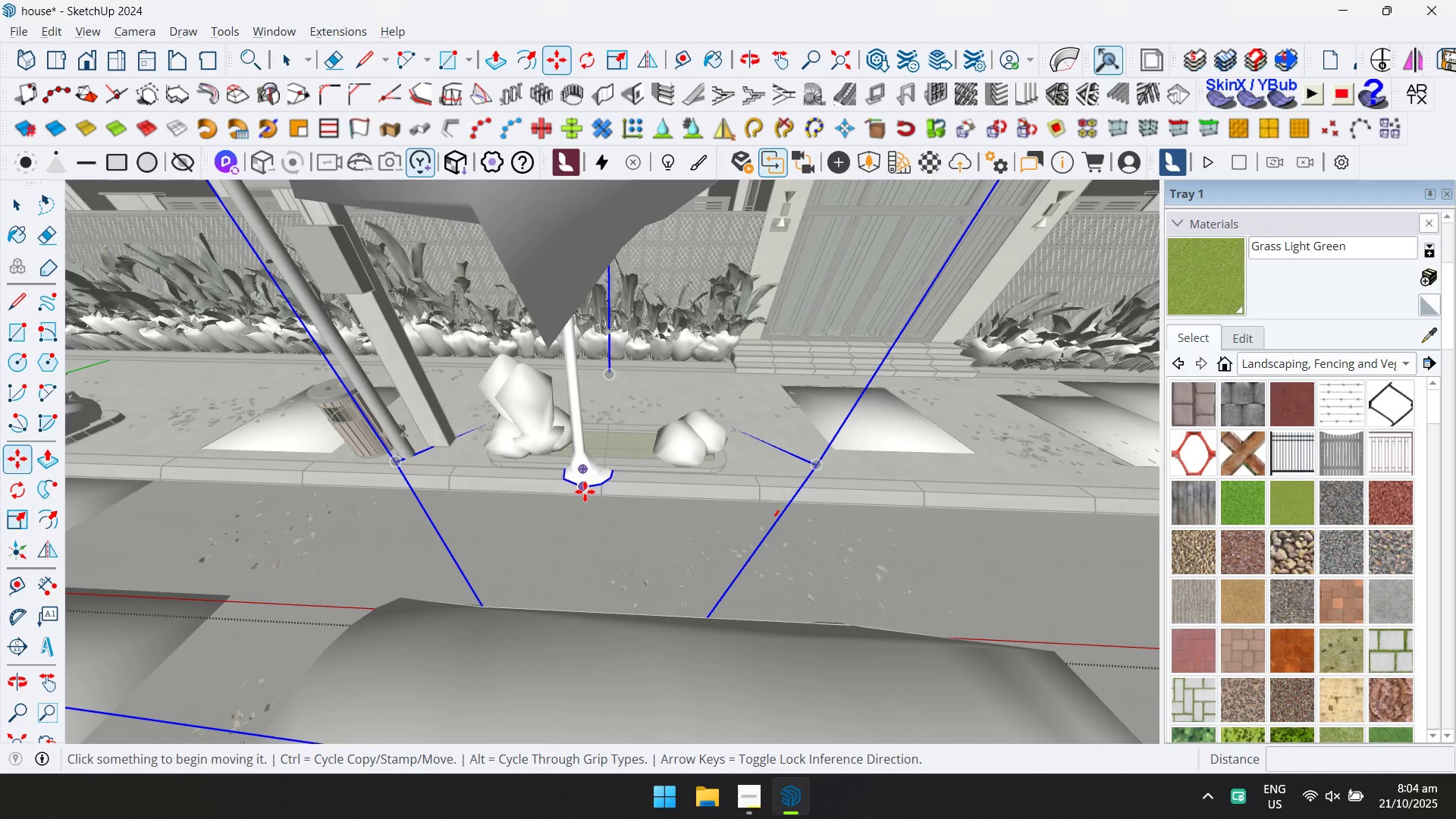 
double_click([585, 491])
 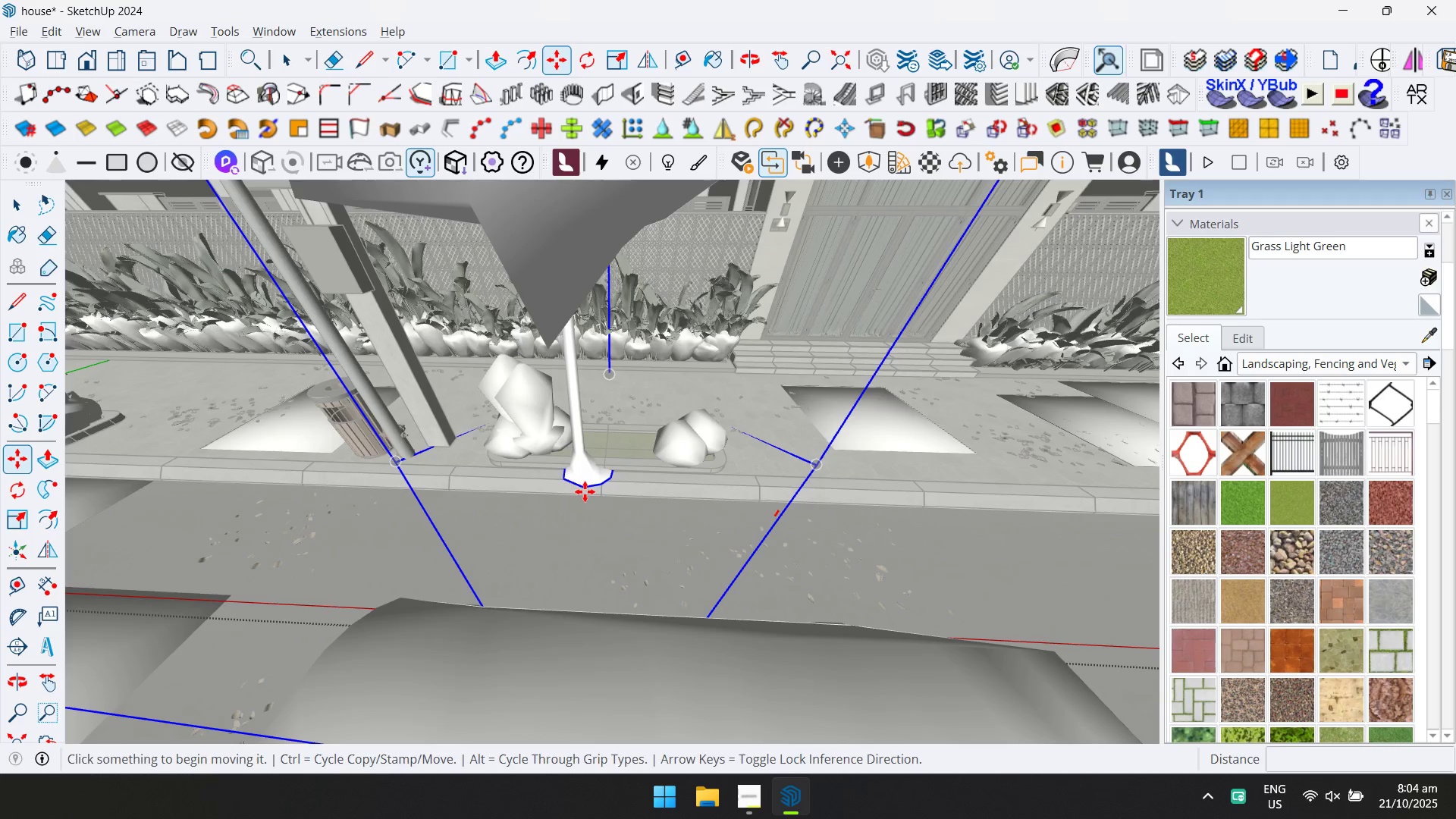 
key(ArrowLeft)
 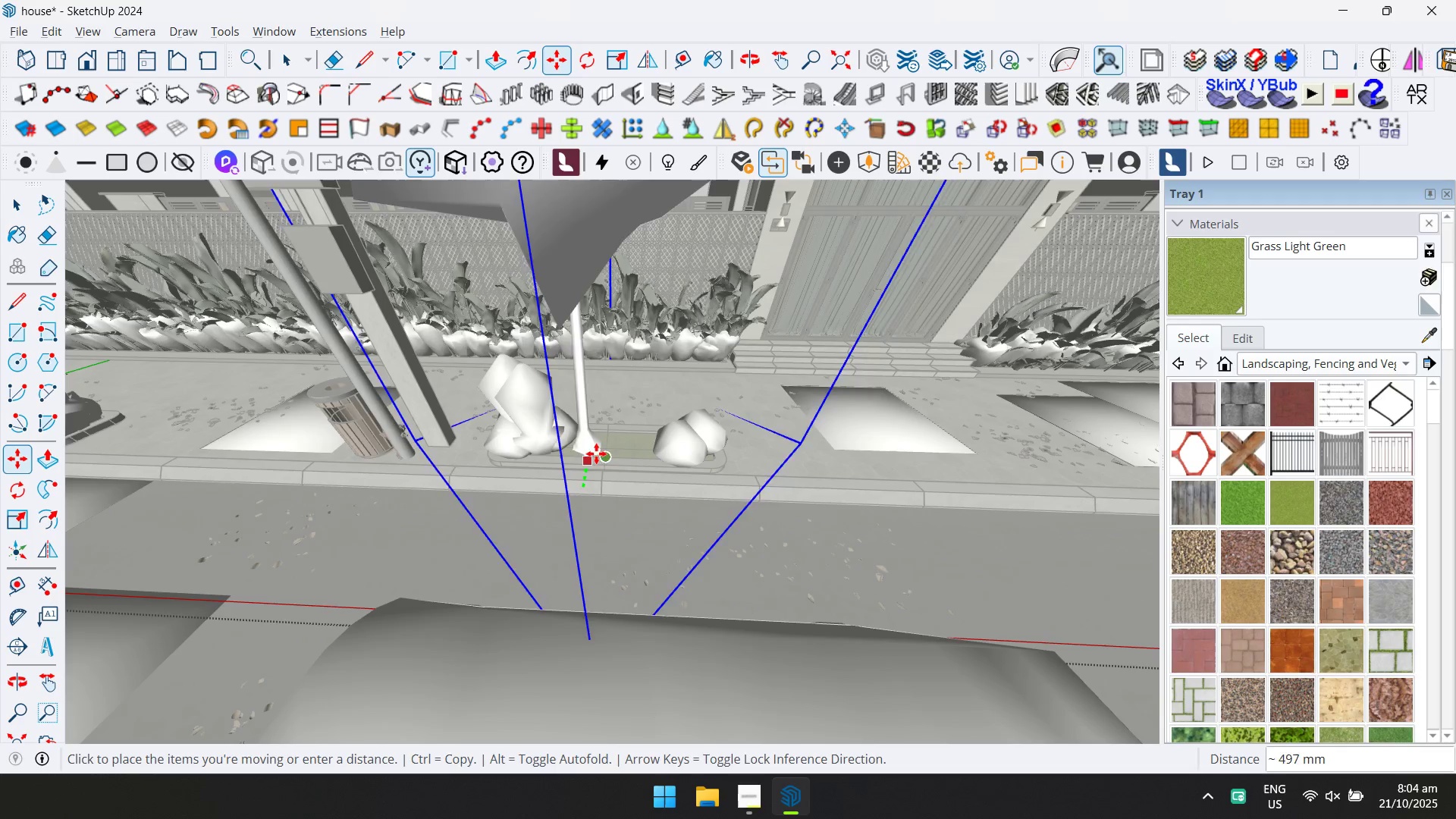 
key(ArrowRight)
 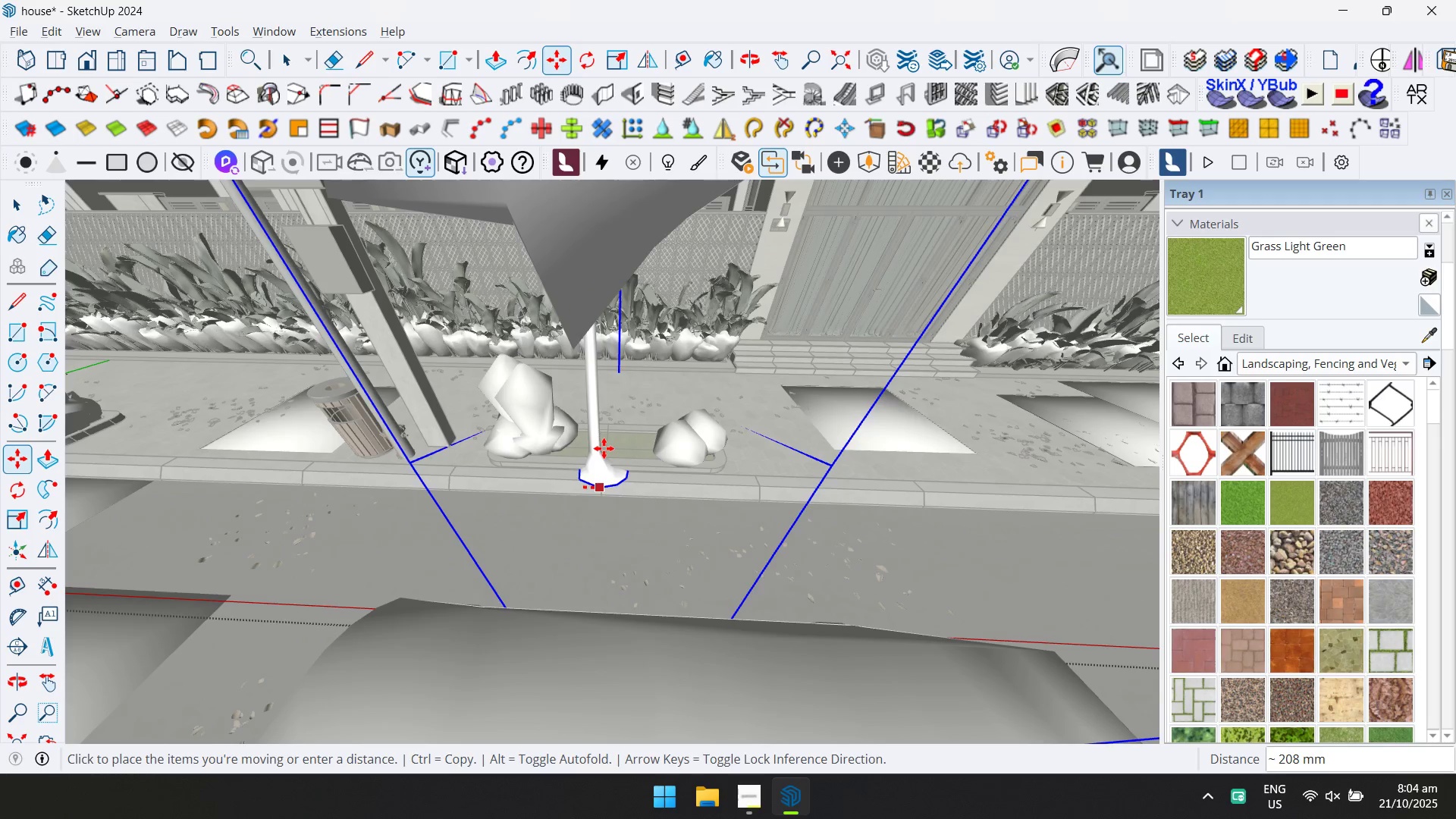 
key(ArrowLeft)
 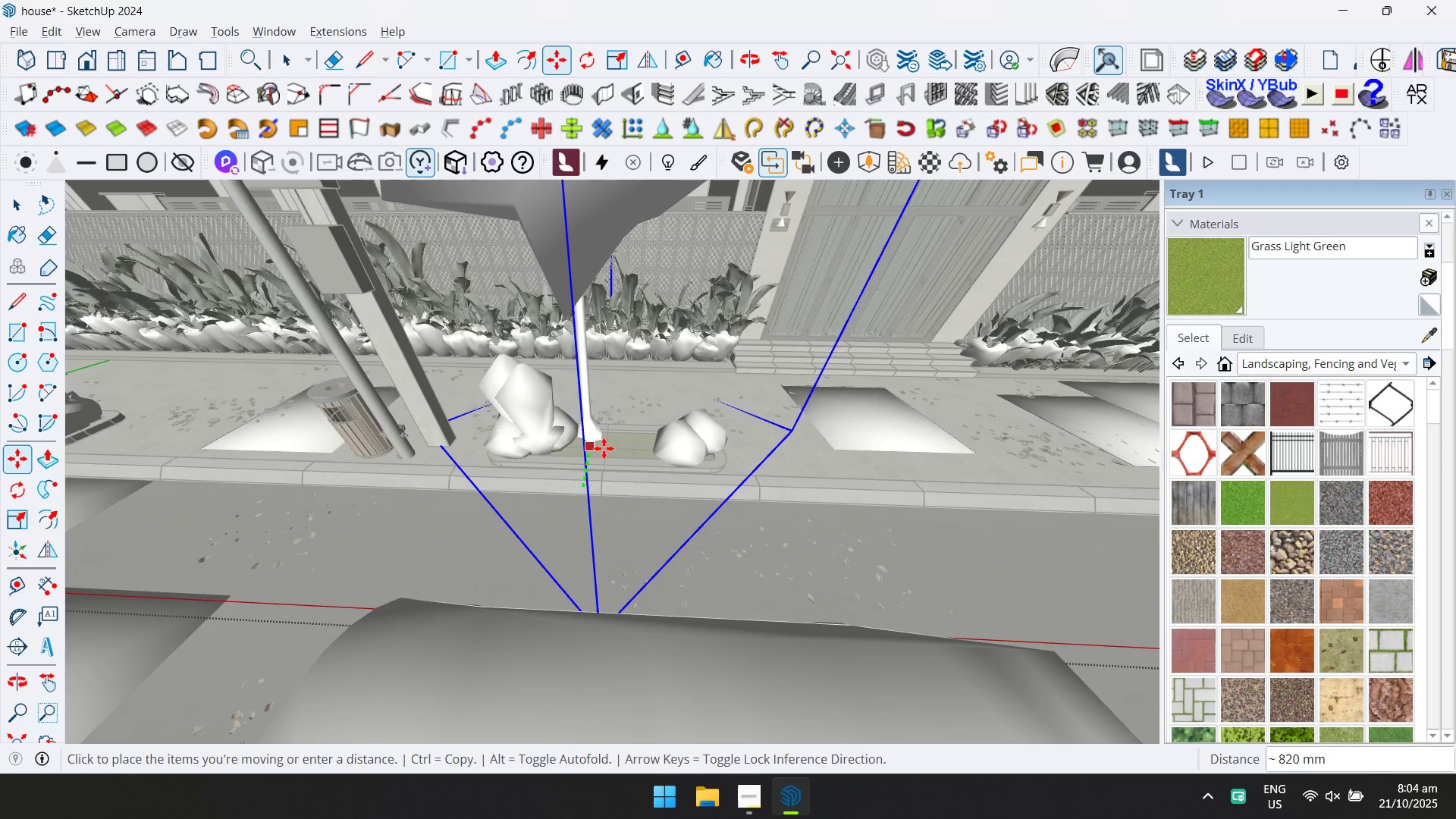 
scroll: coordinate [573, 440], scroll_direction: up, amount: 8.0
 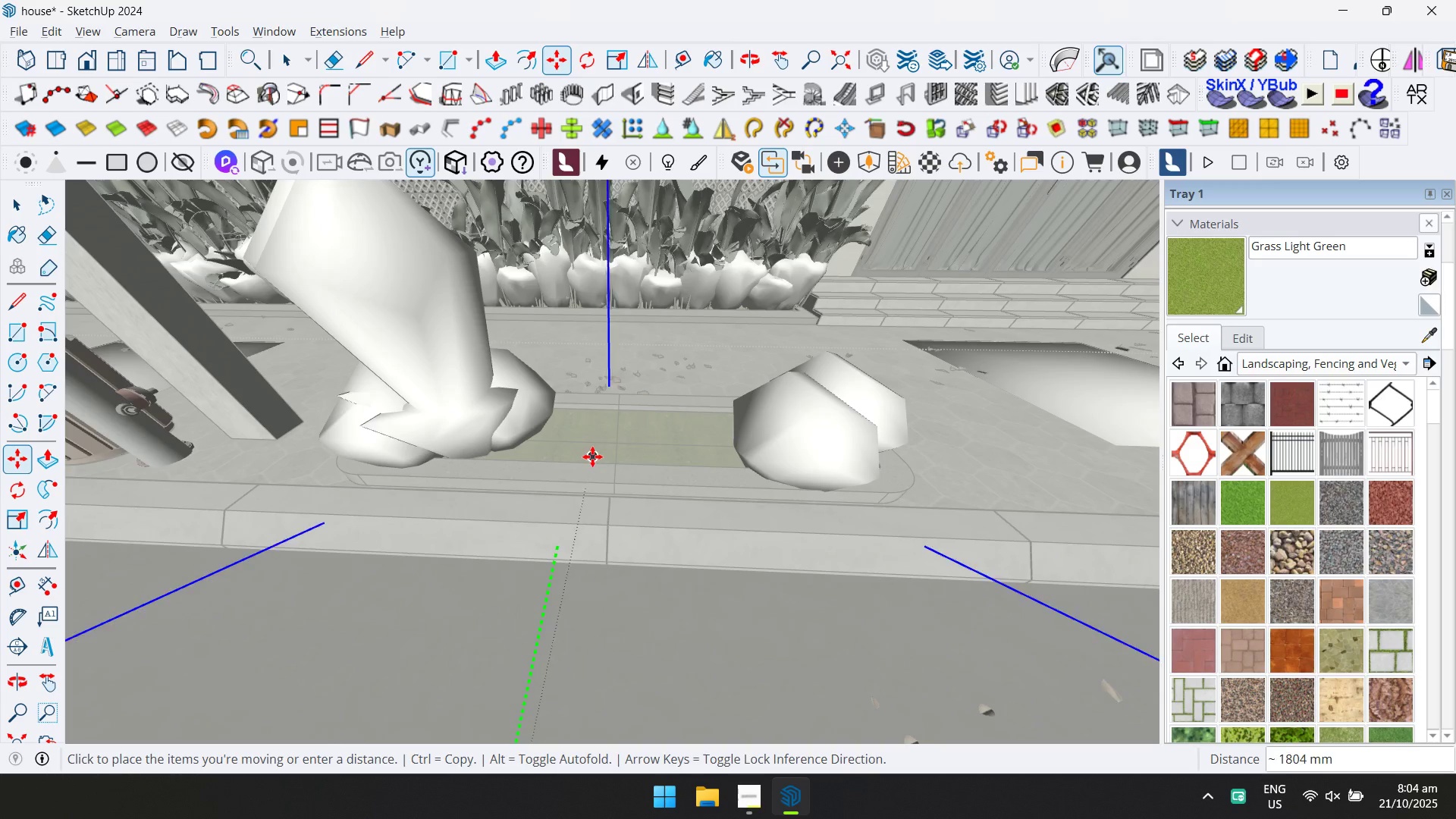 
scroll: coordinate [613, 447], scroll_direction: down, amount: 4.0
 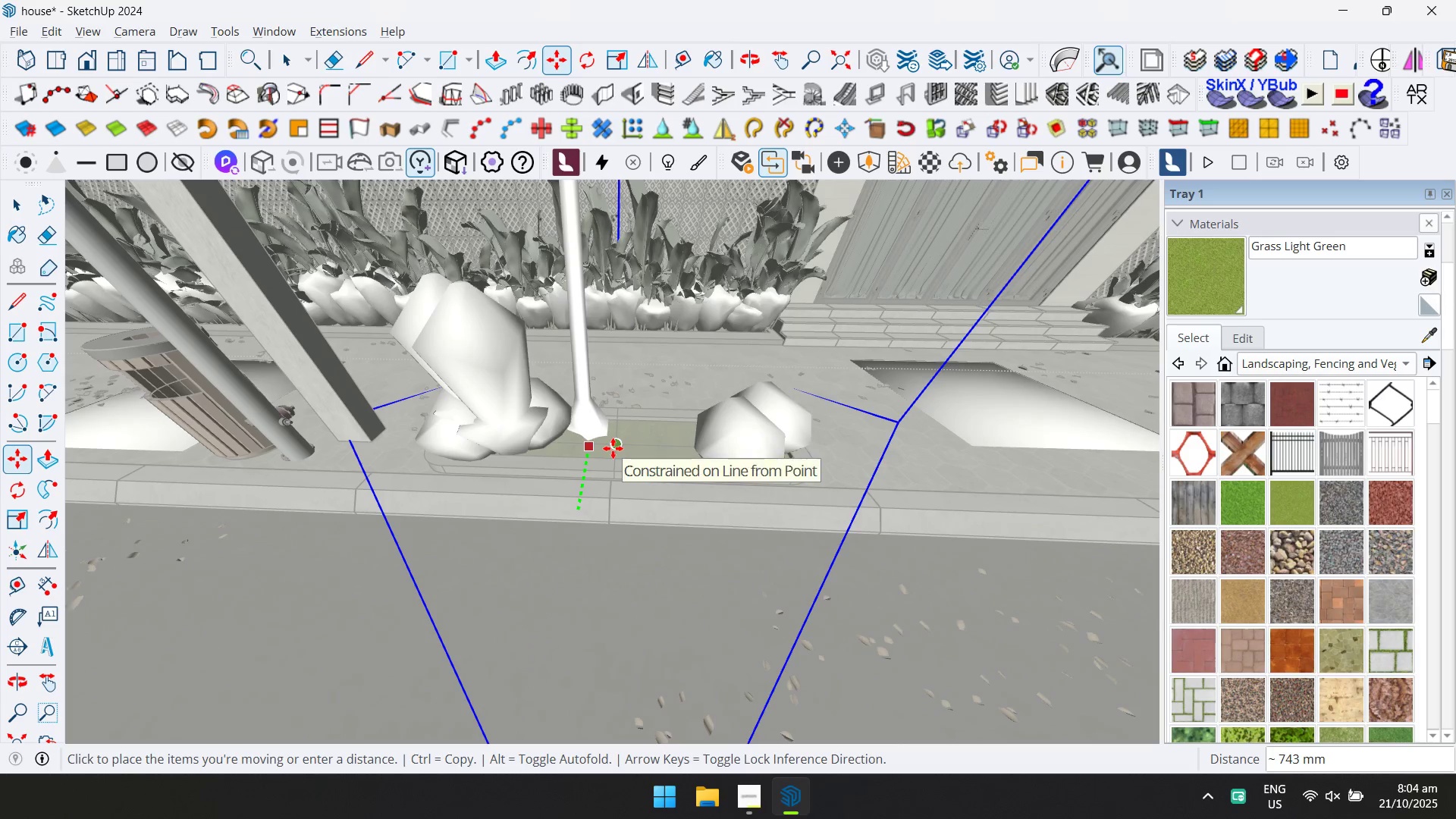 
key(Escape)
 